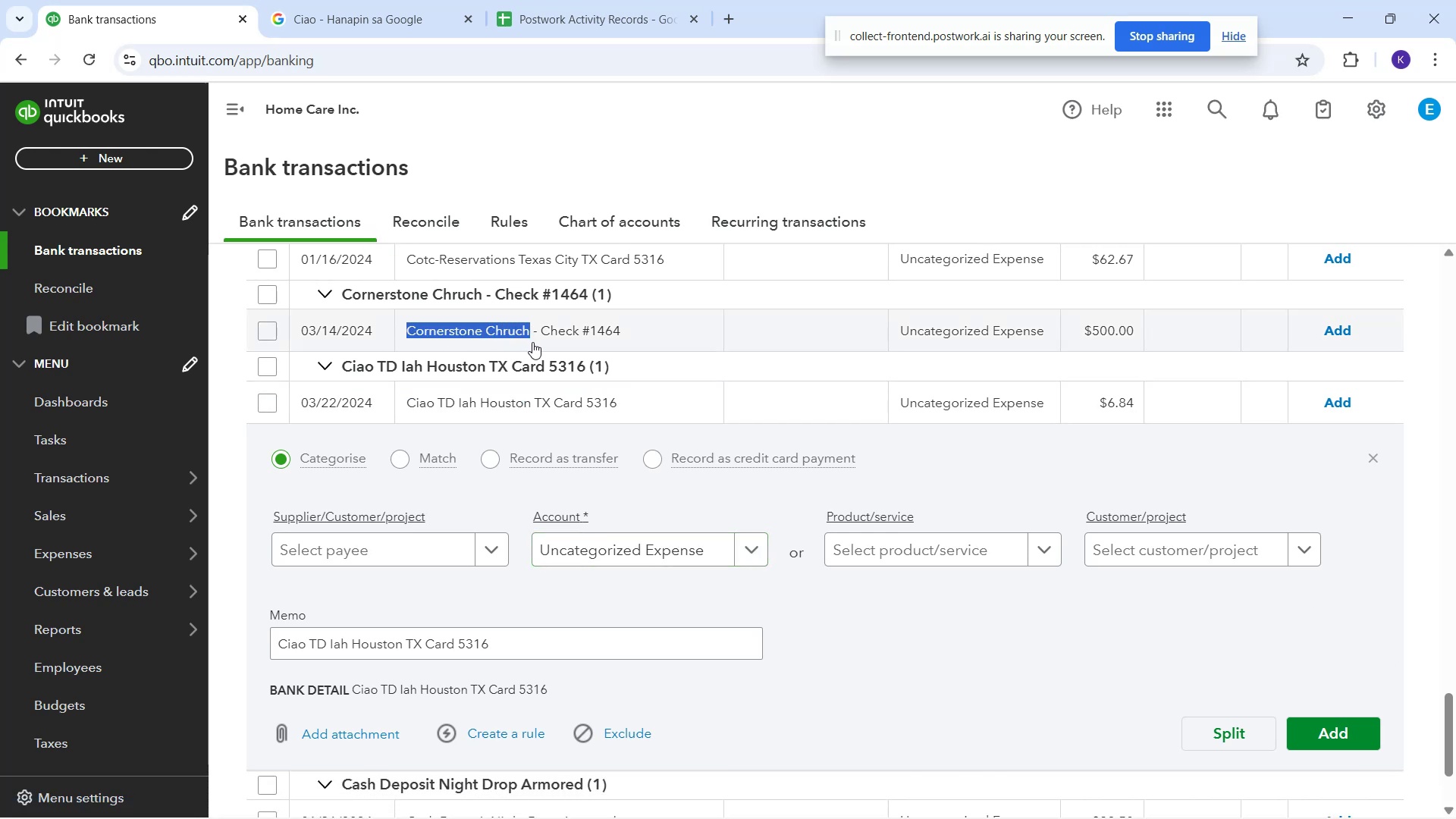 
key(Control+C)
 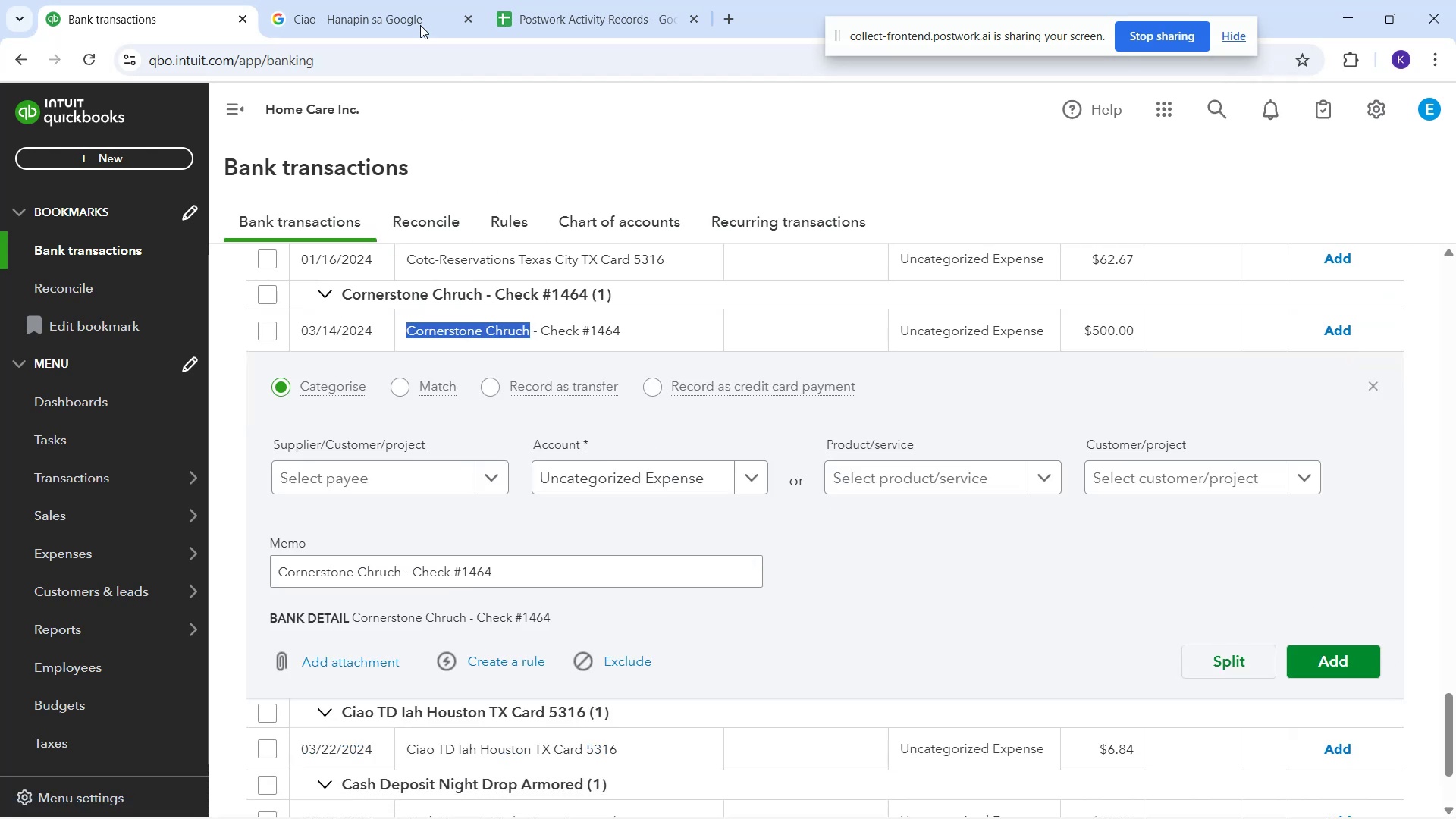 
left_click([402, 0])
 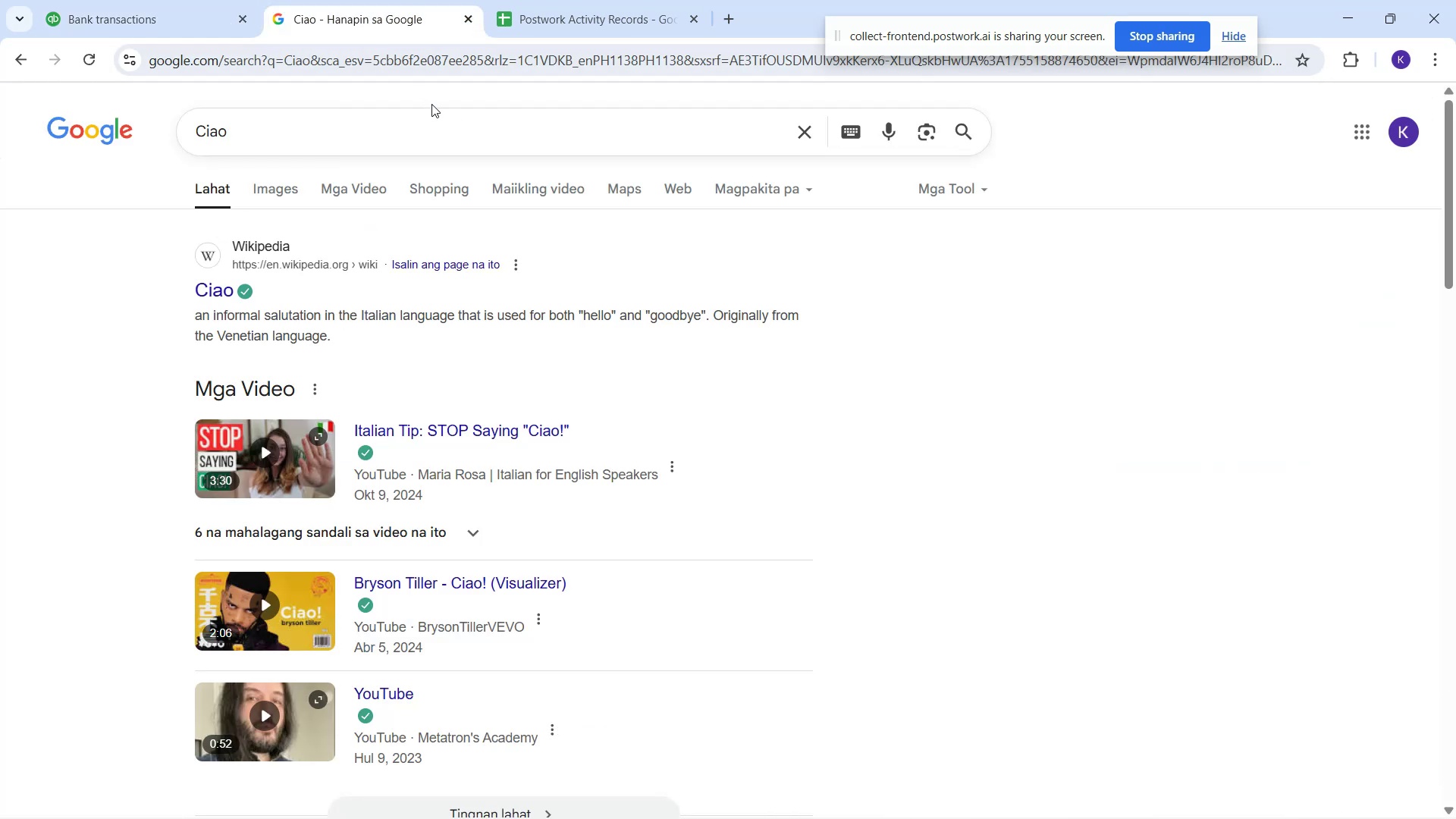 
left_click_drag(start_coordinate=[435, 118], to_coordinate=[174, 117])
 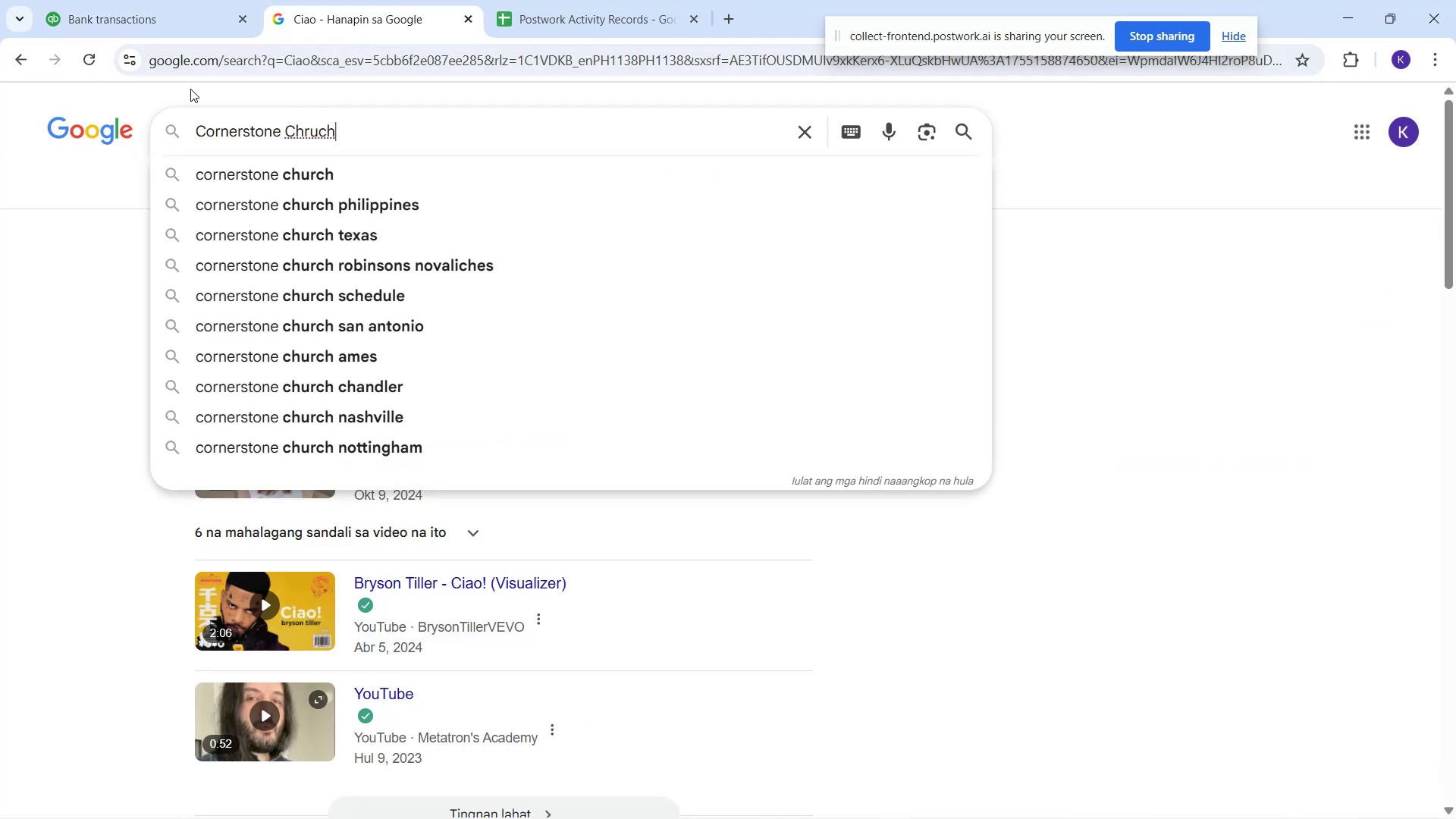 
key(Control+V)
 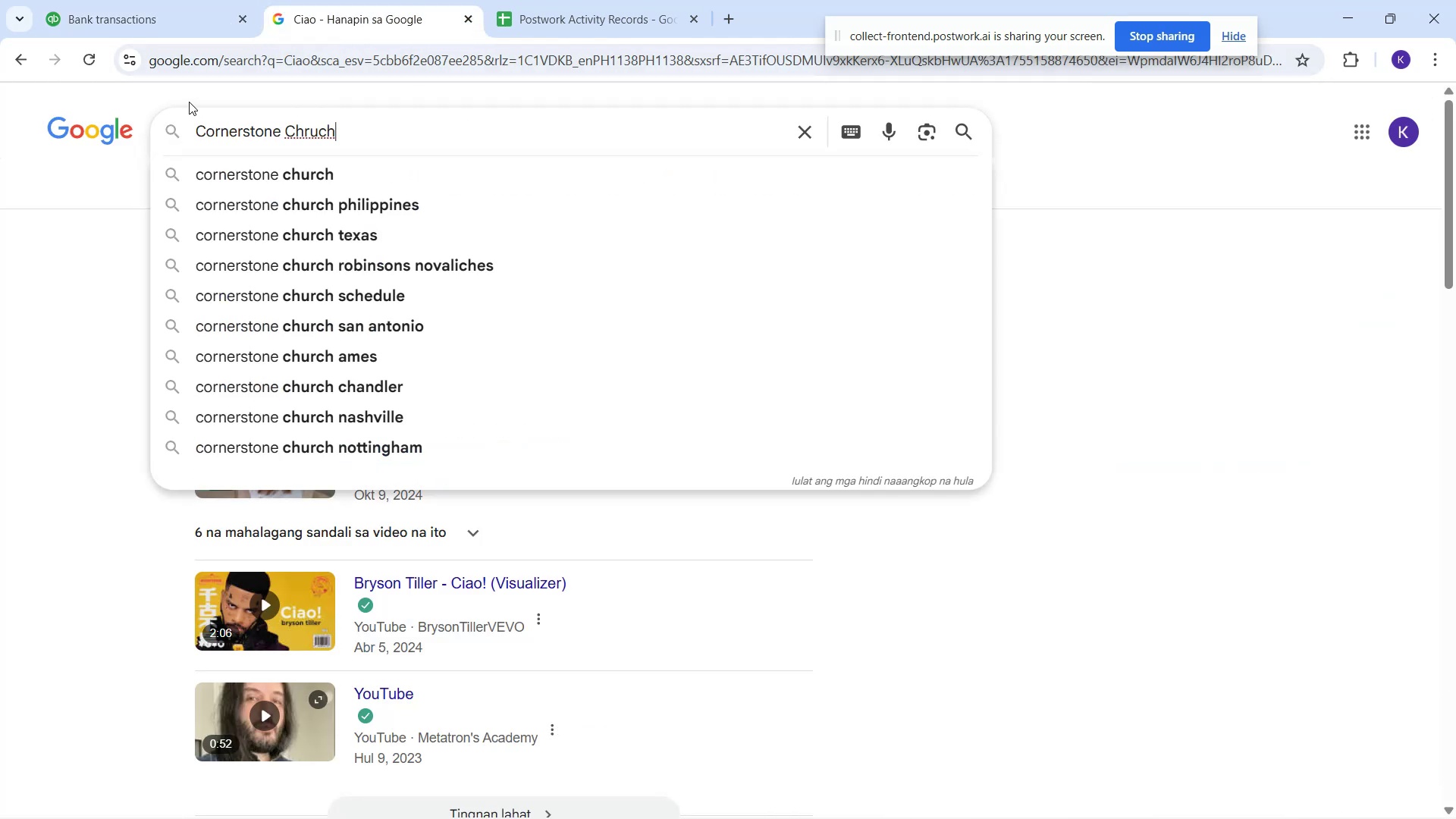 
key(Enter)
 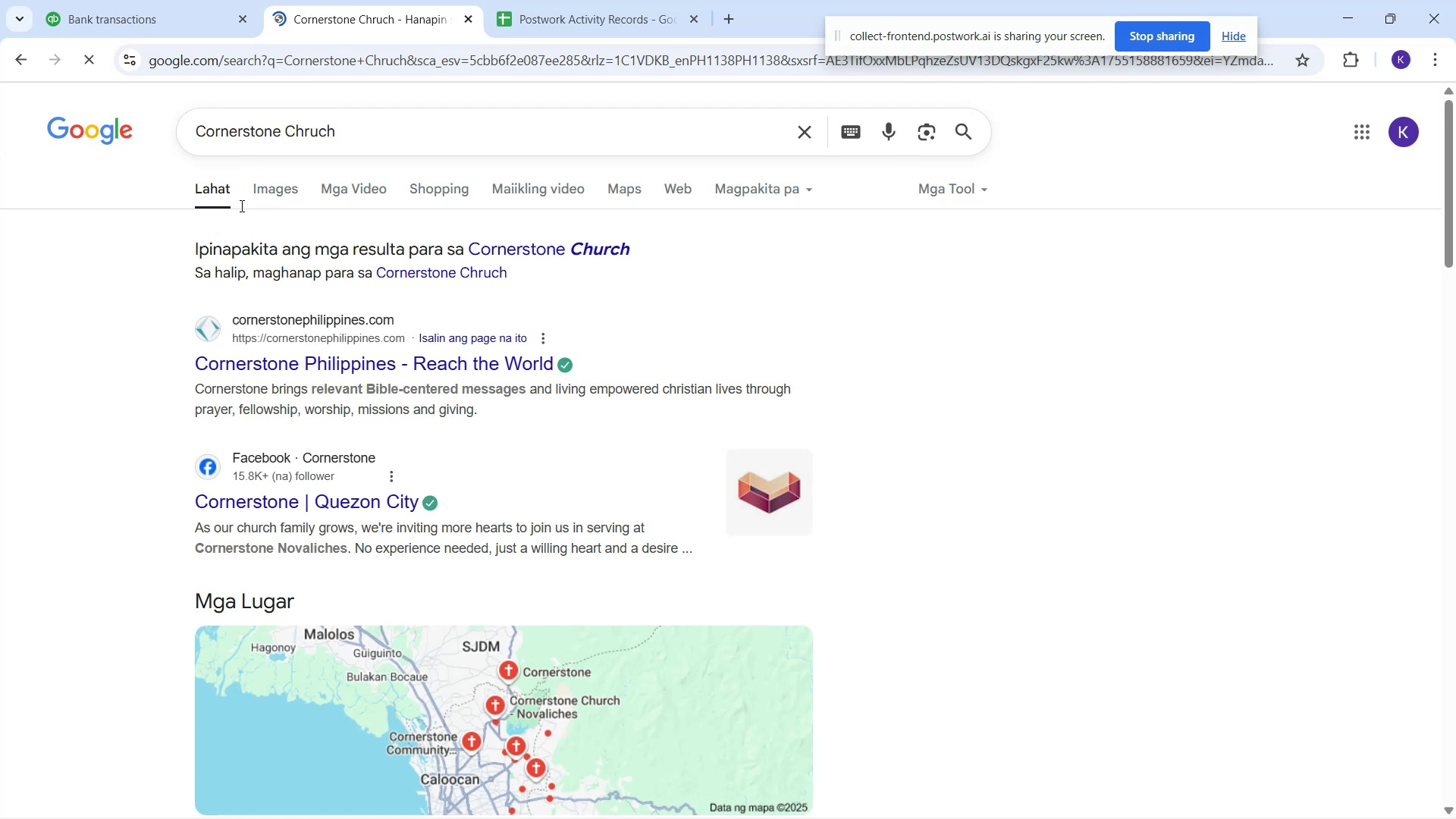 
left_click([261, 193])
 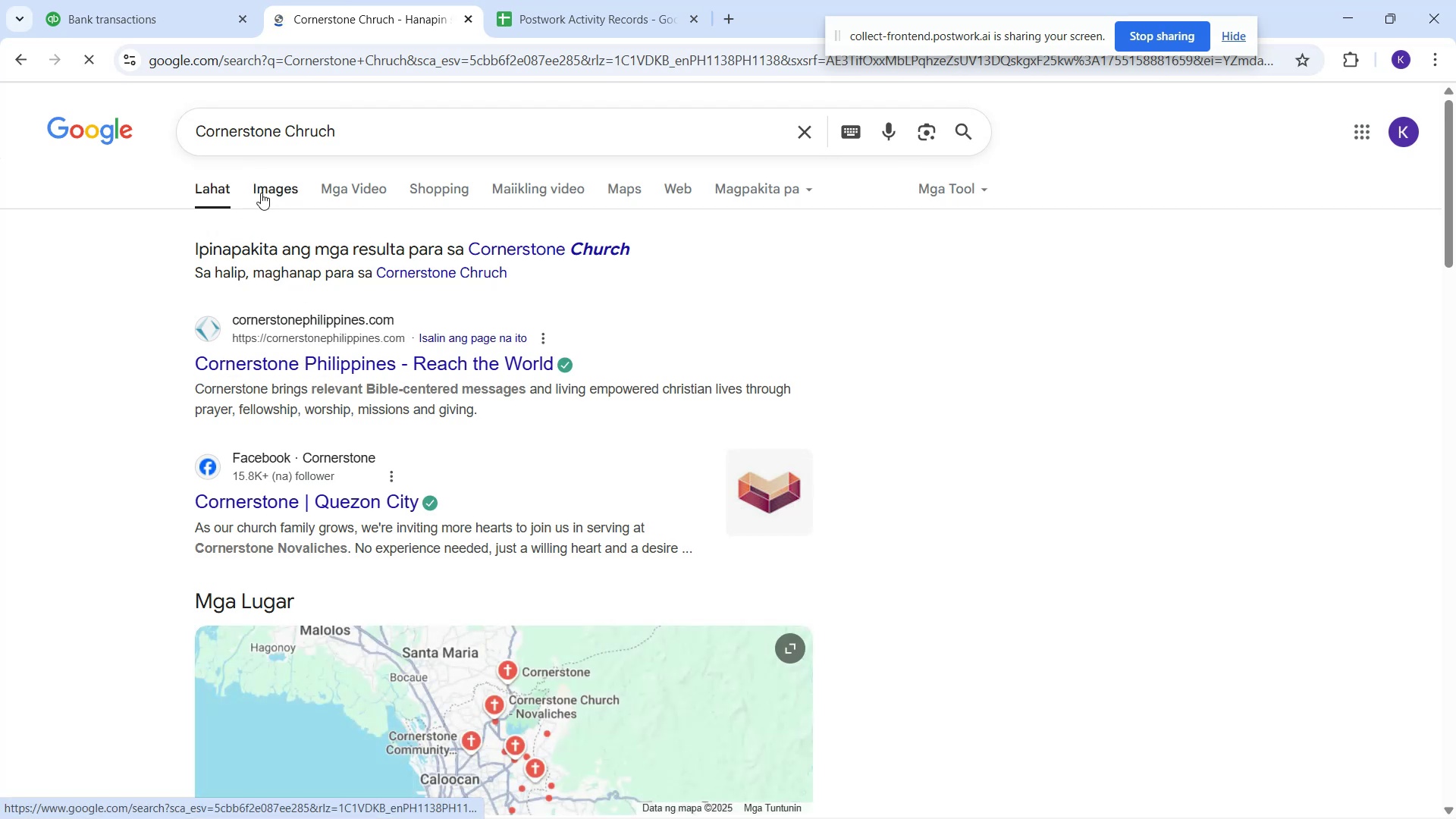 
mouse_move([246, 206])
 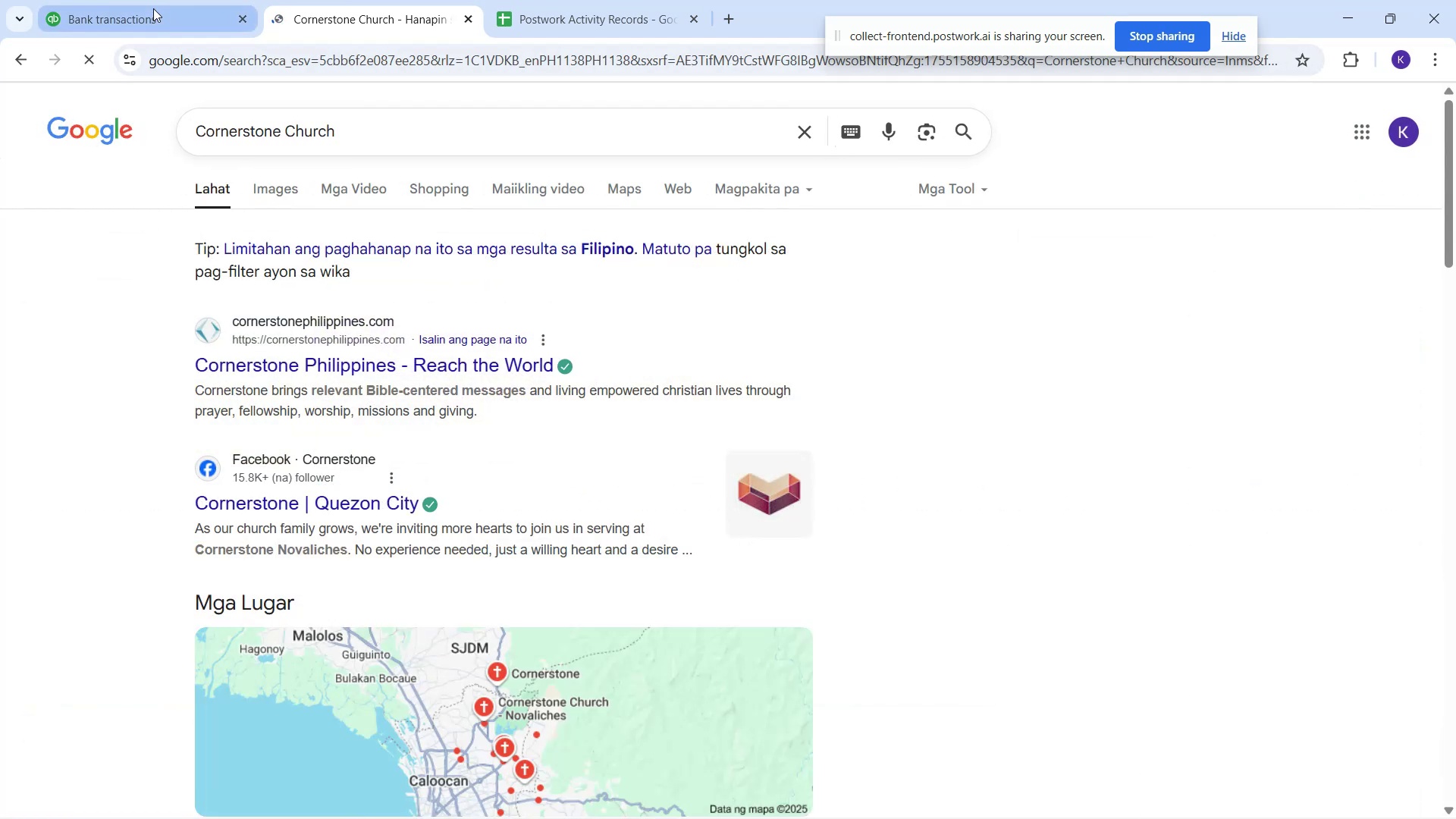 
left_click([155, 0])
 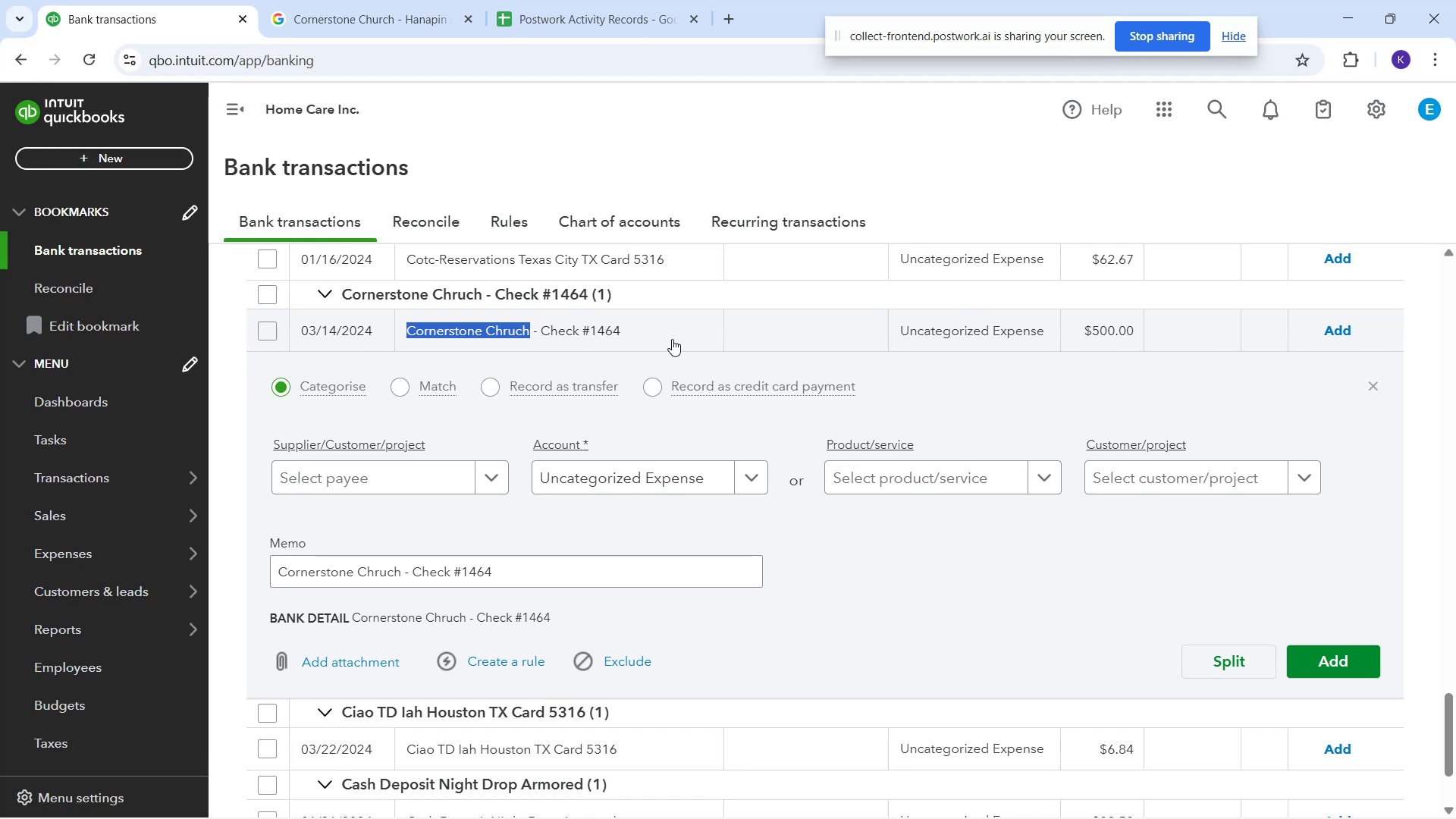 
scroll: coordinate [695, 467], scroll_direction: down, amount: 4.0
 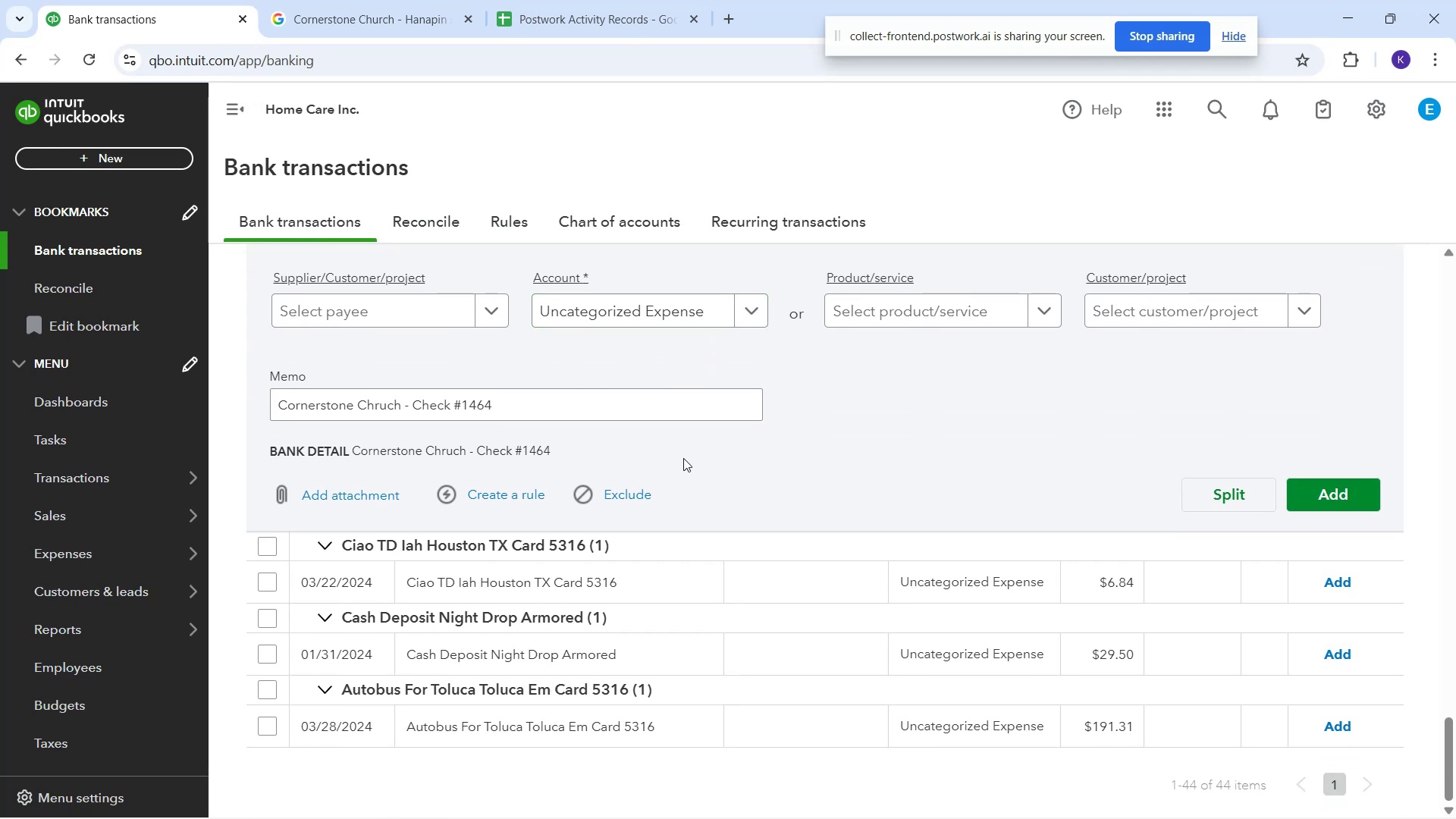 
scroll: coordinate [647, 414], scroll_direction: up, amount: 11.0
 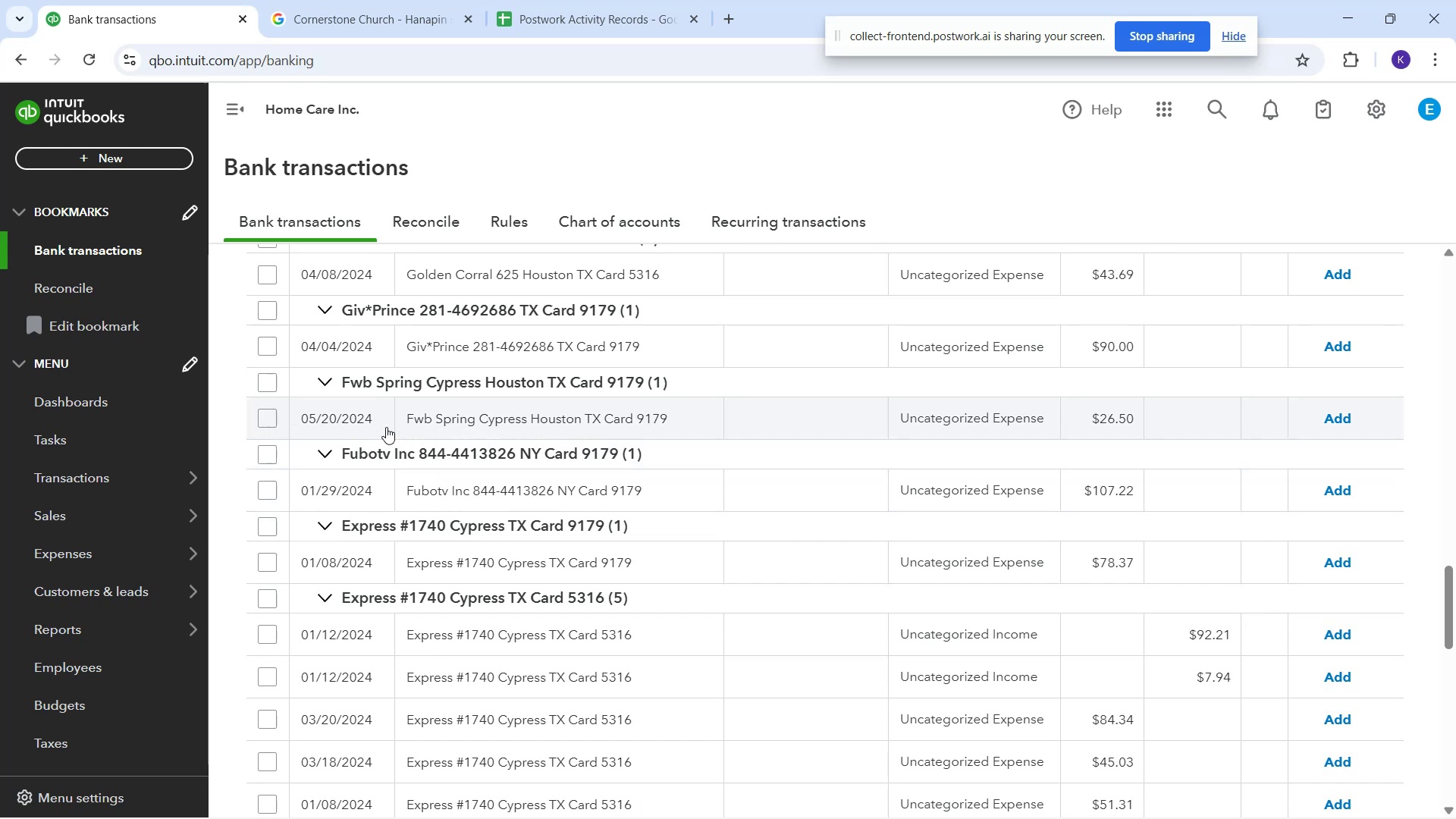 
left_click_drag(start_coordinate=[396, 425], to_coordinate=[600, 430])
 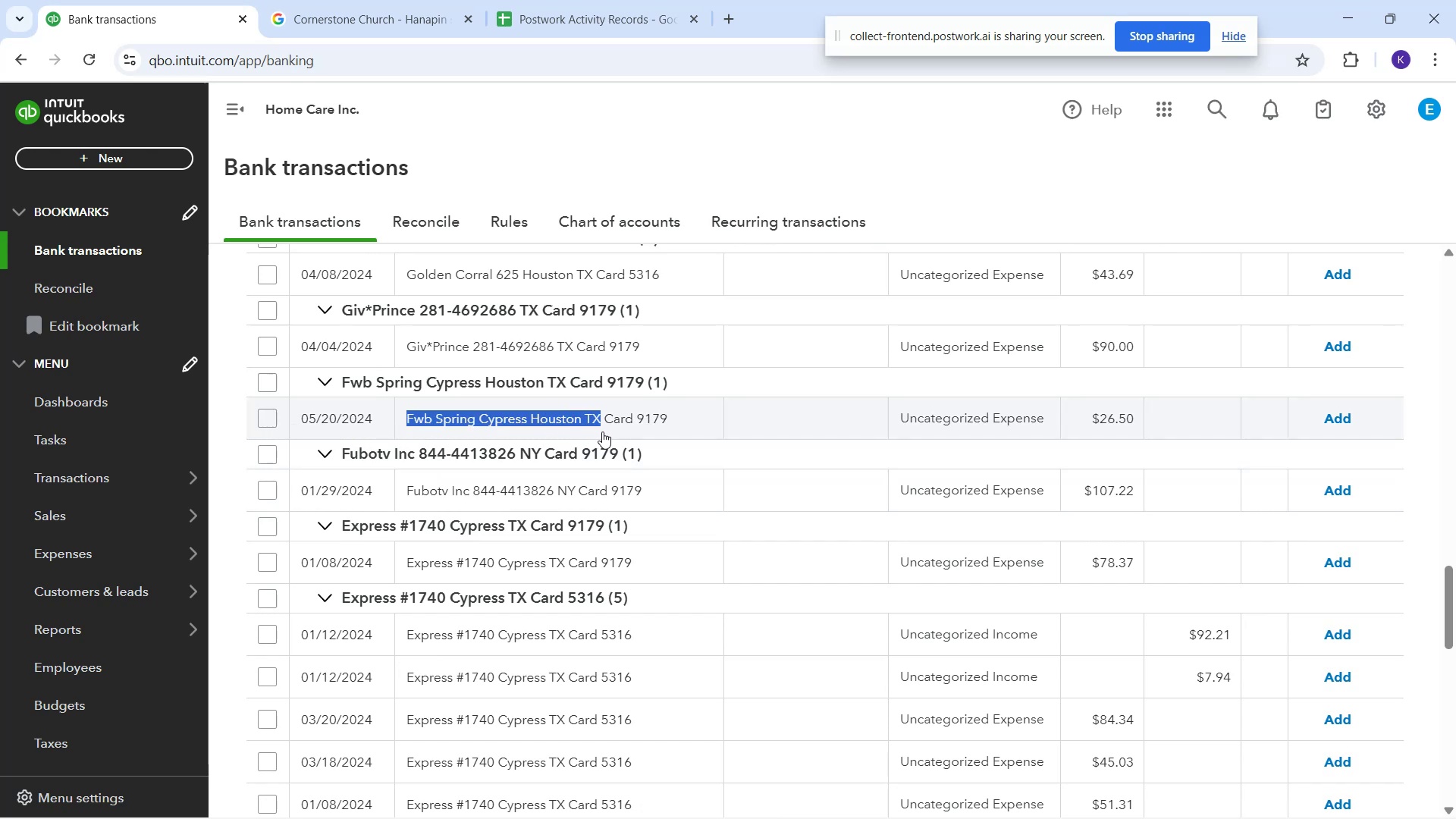 
key(Control+C)
 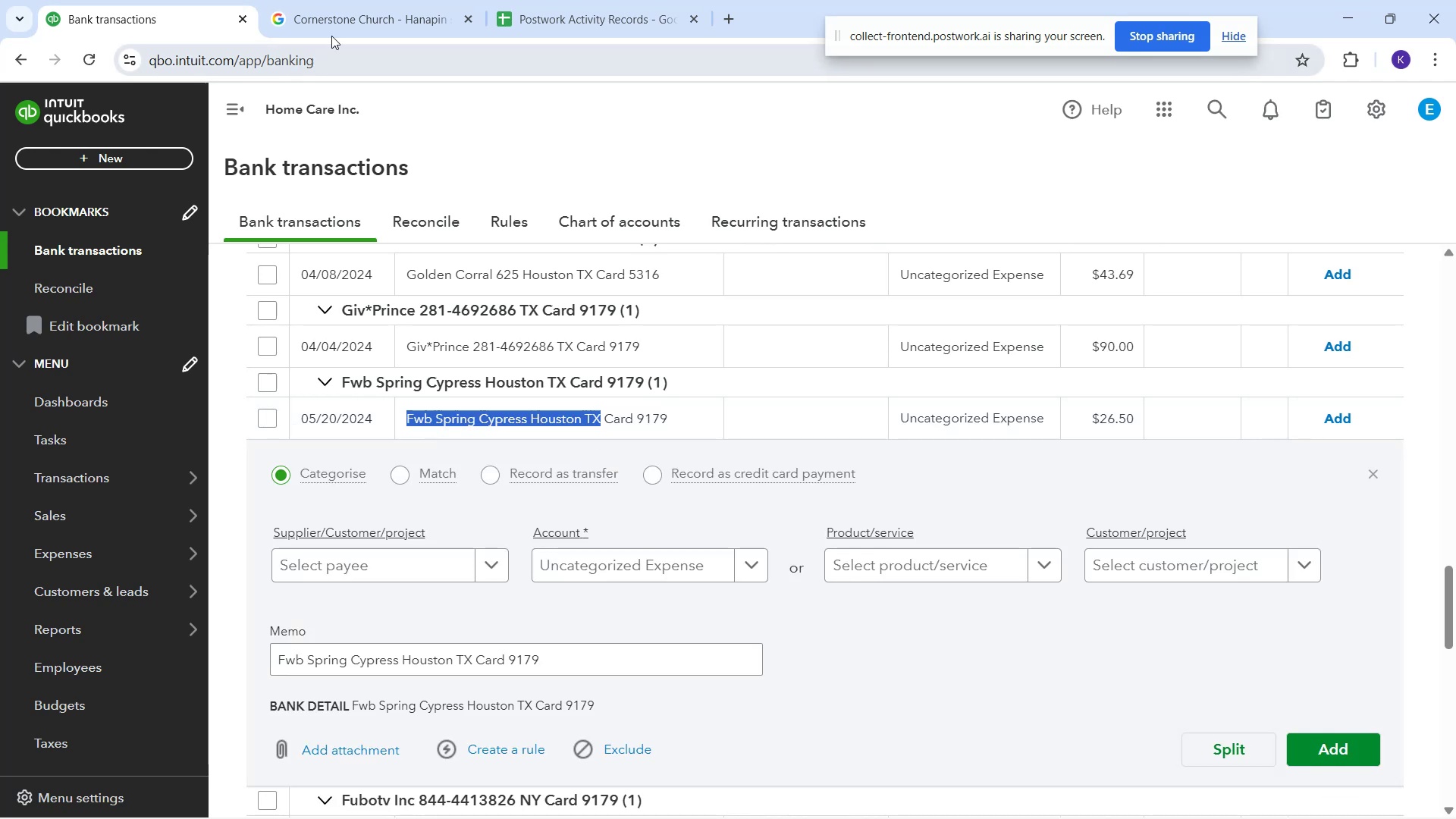 
left_click([331, 33])
 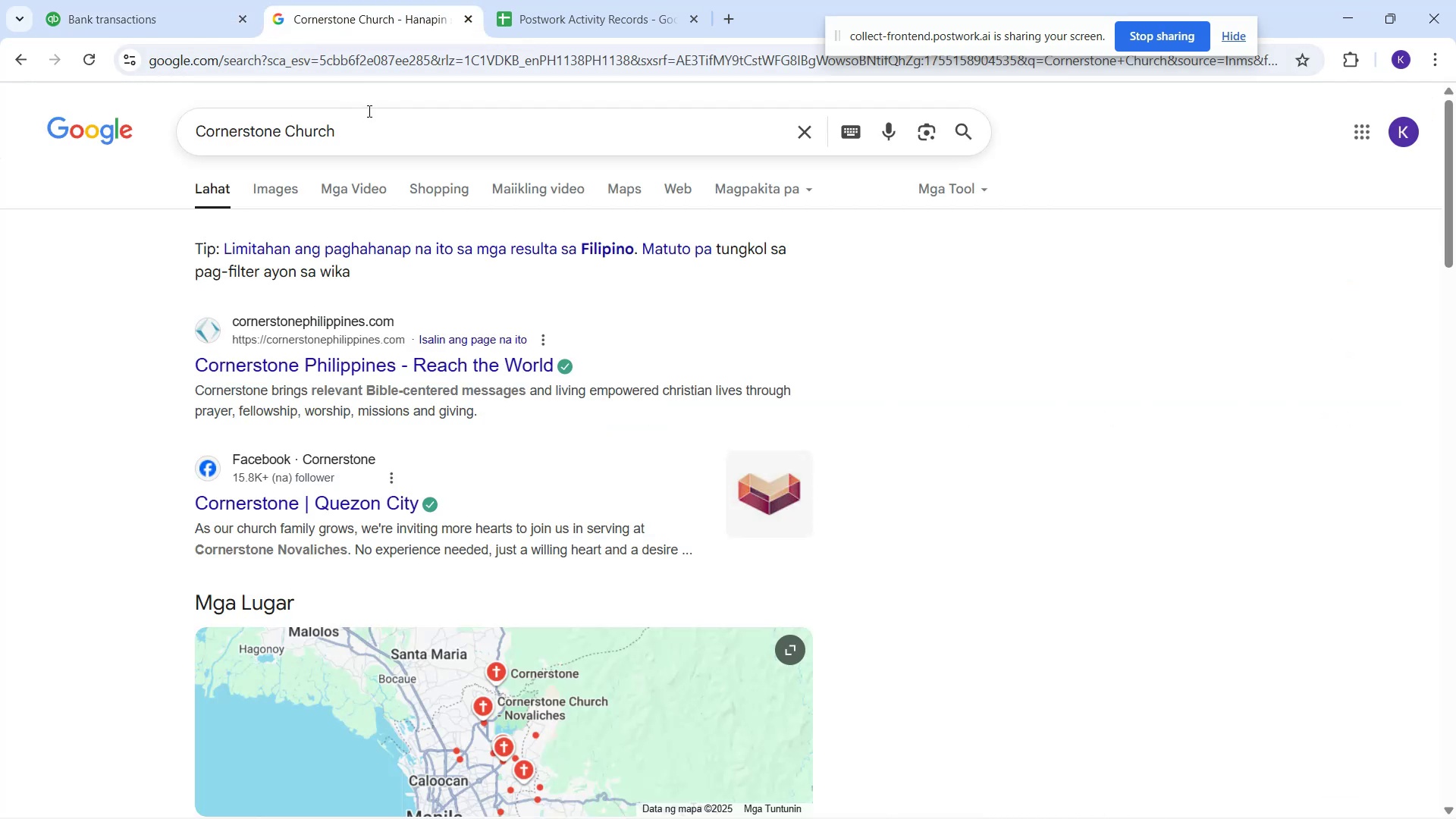 
left_click_drag(start_coordinate=[372, 123], to_coordinate=[170, 131])
 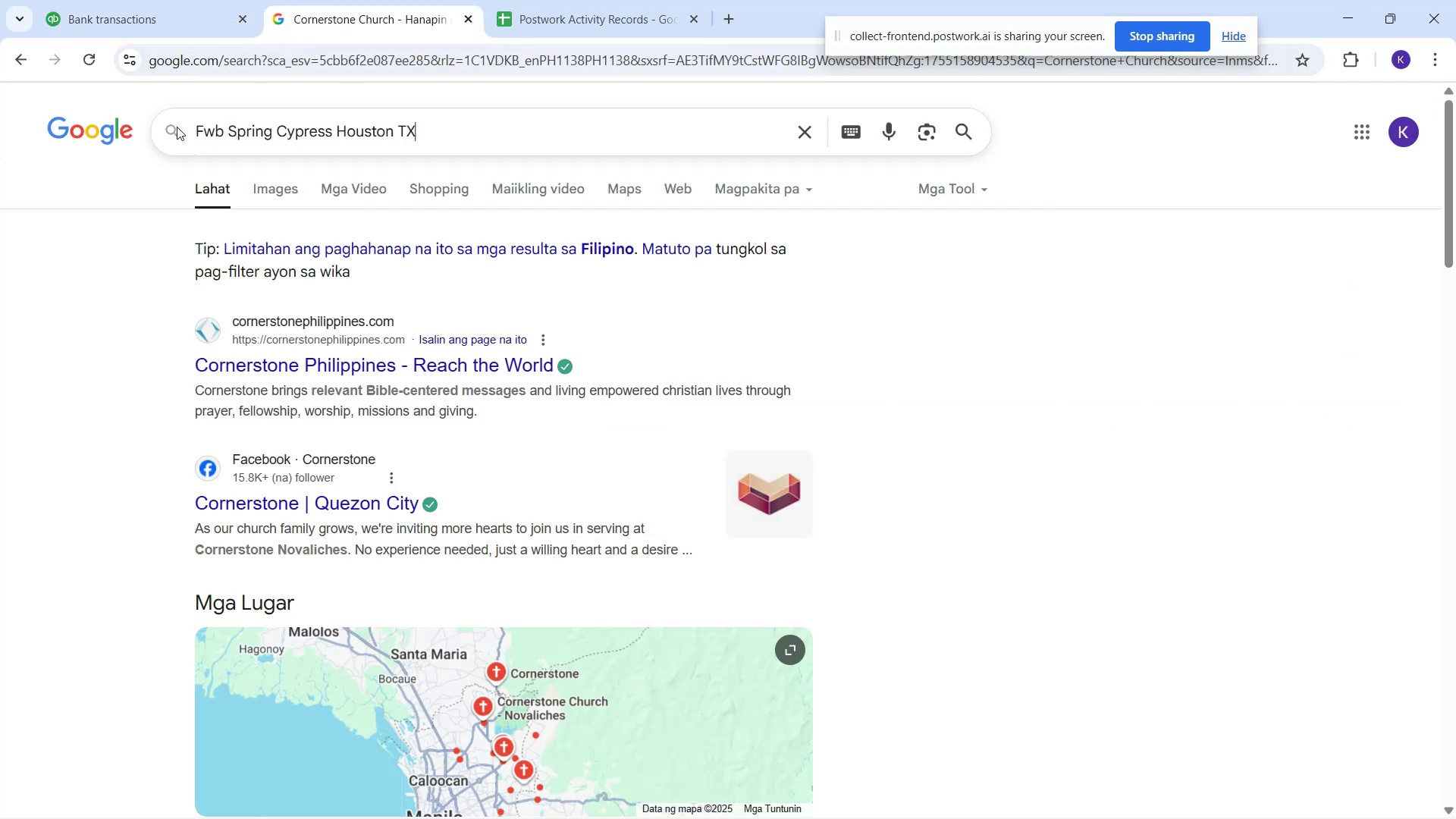 
key(Control+V)
 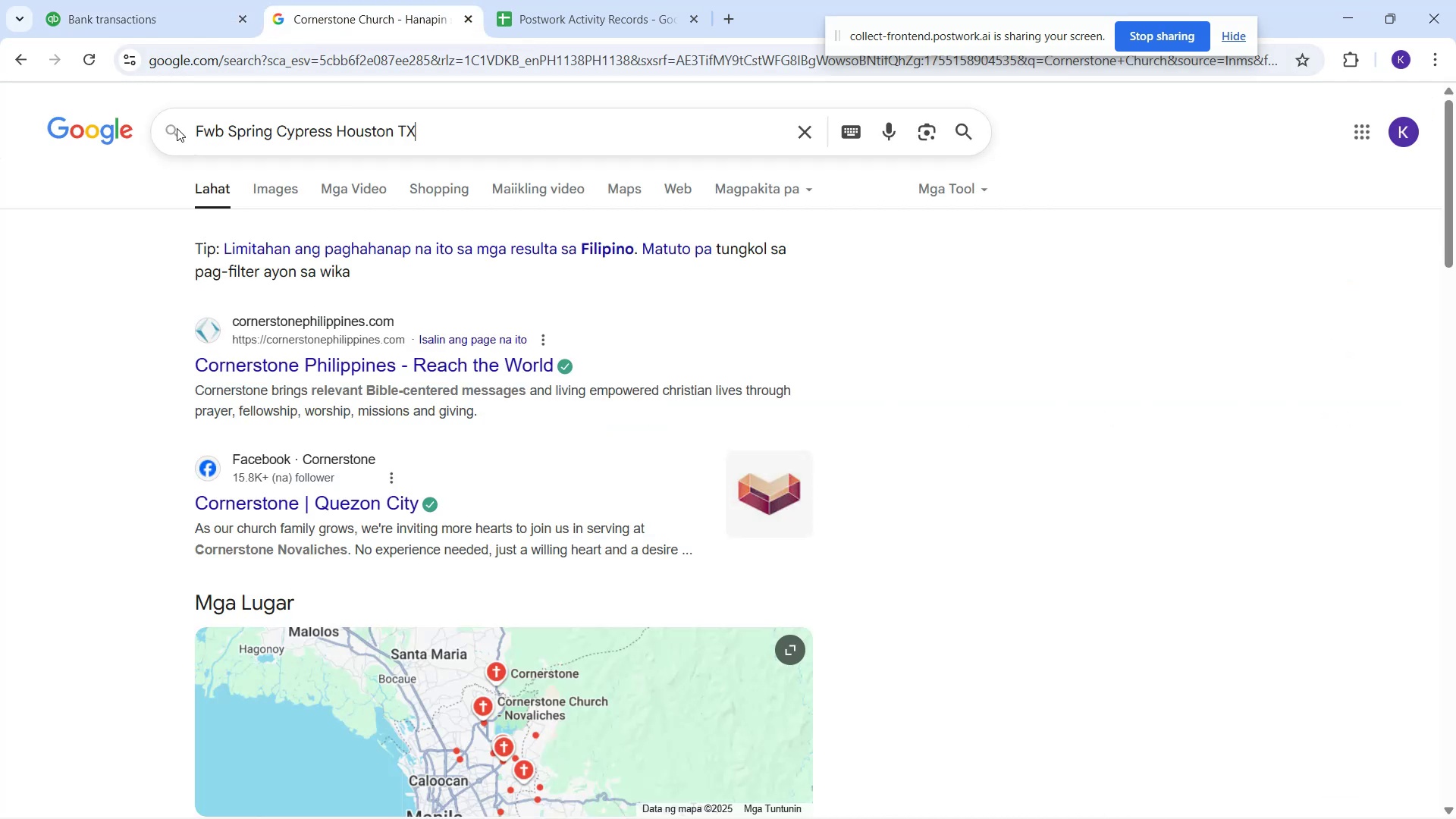 
key(Enter)
 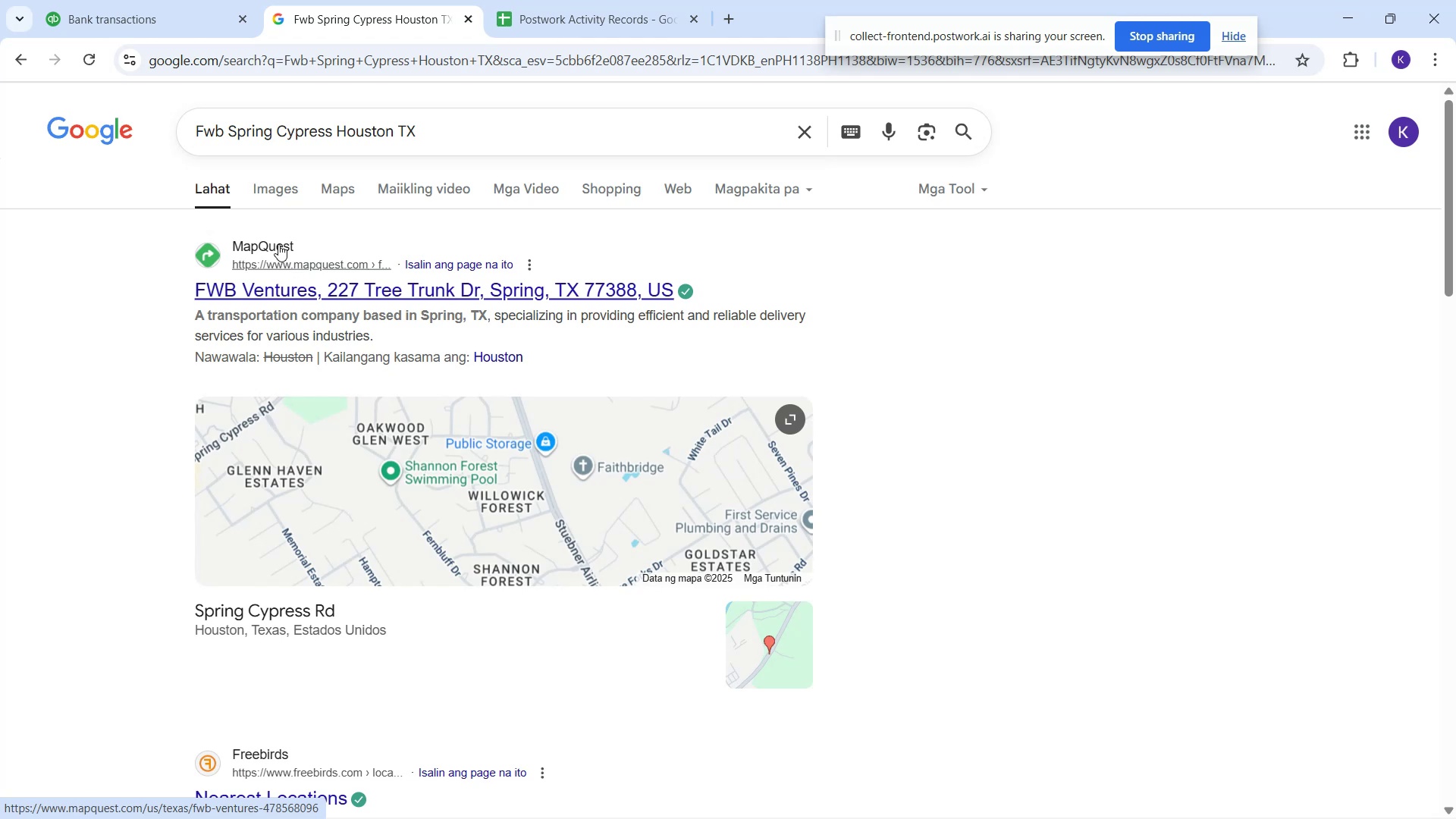 
wait(5.54)
 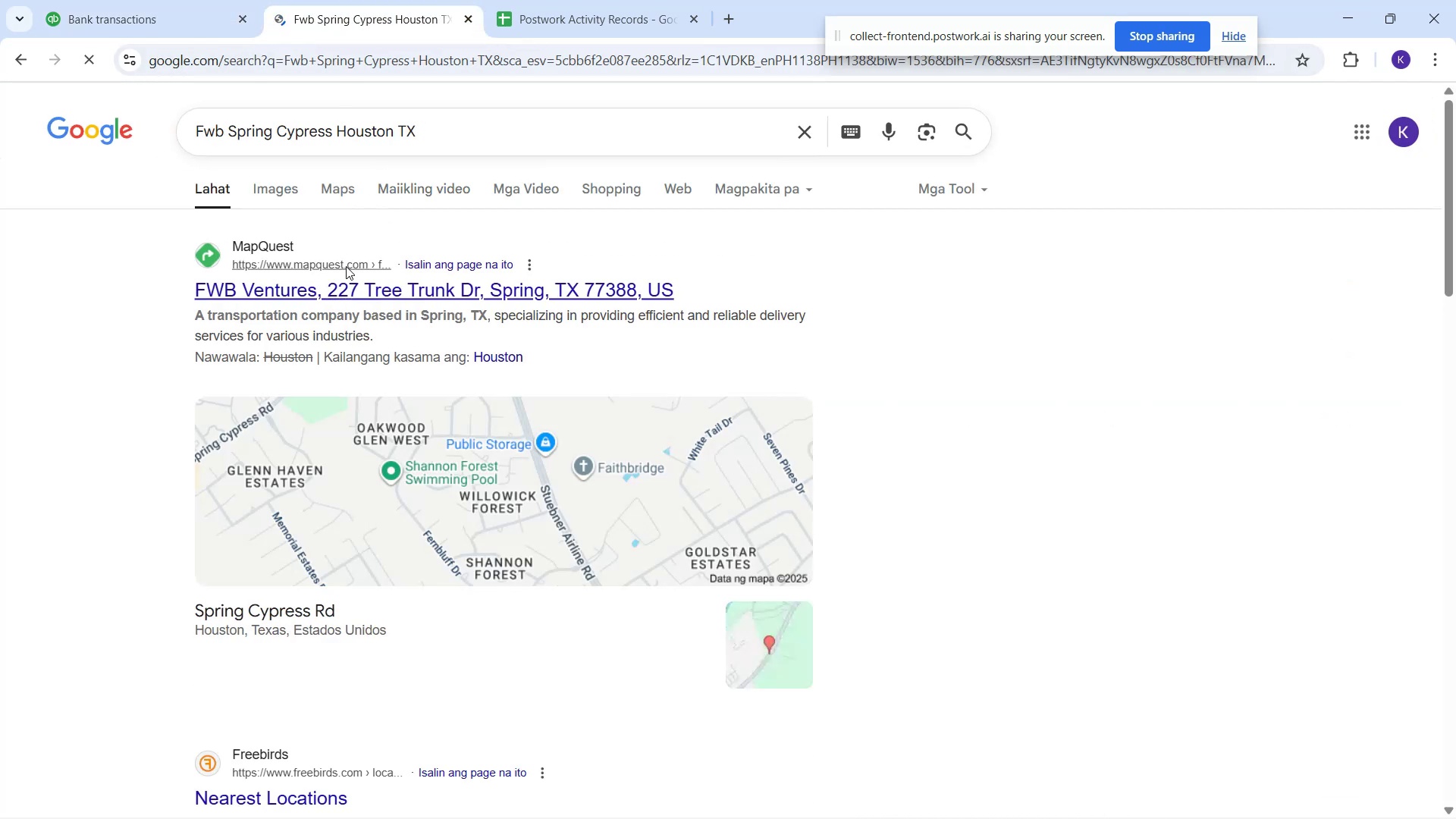 
scroll: coordinate [331, 201], scroll_direction: down, amount: 5.0
 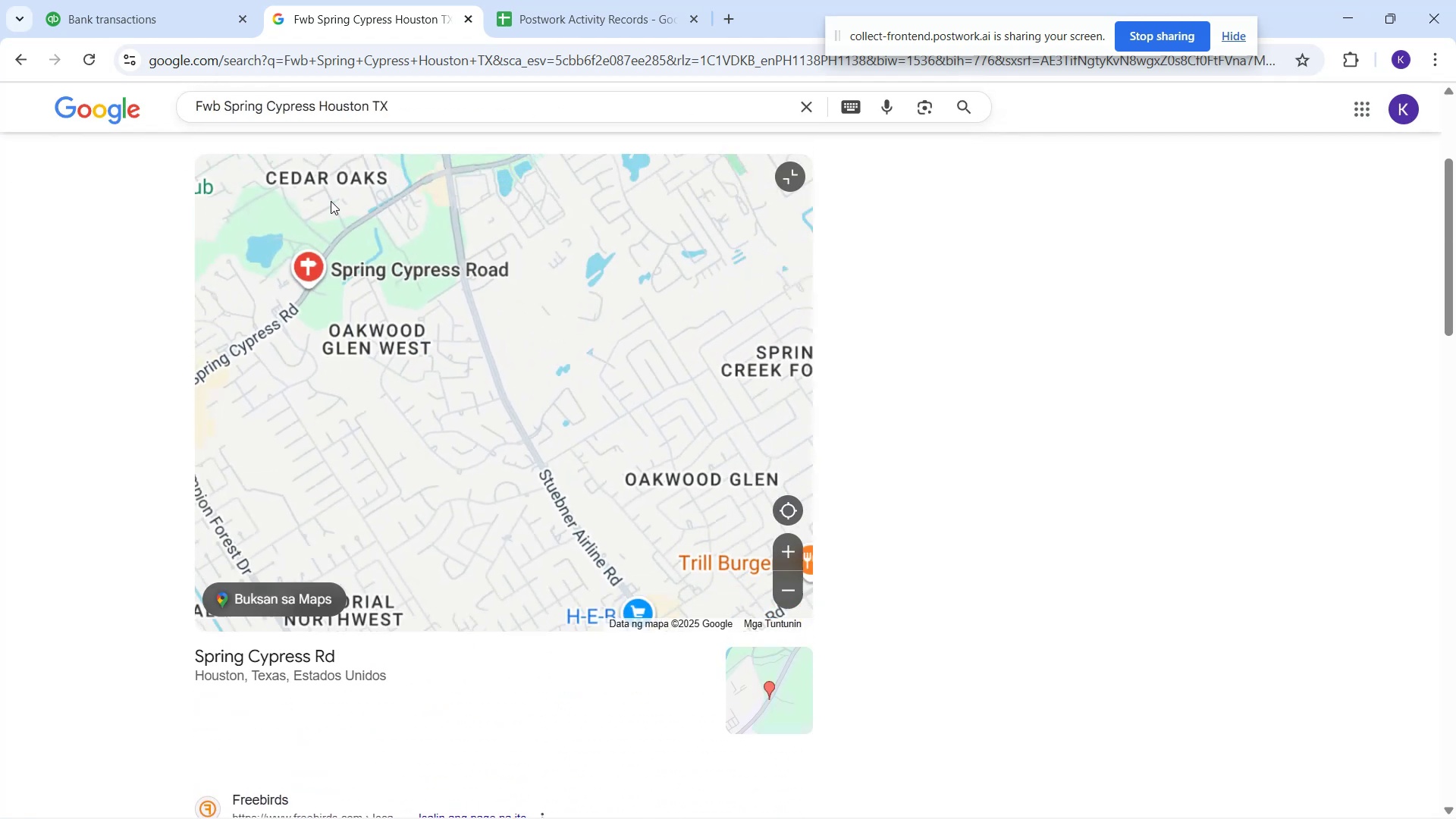 
scroll: coordinate [319, 195], scroll_direction: up, amount: 3.0
 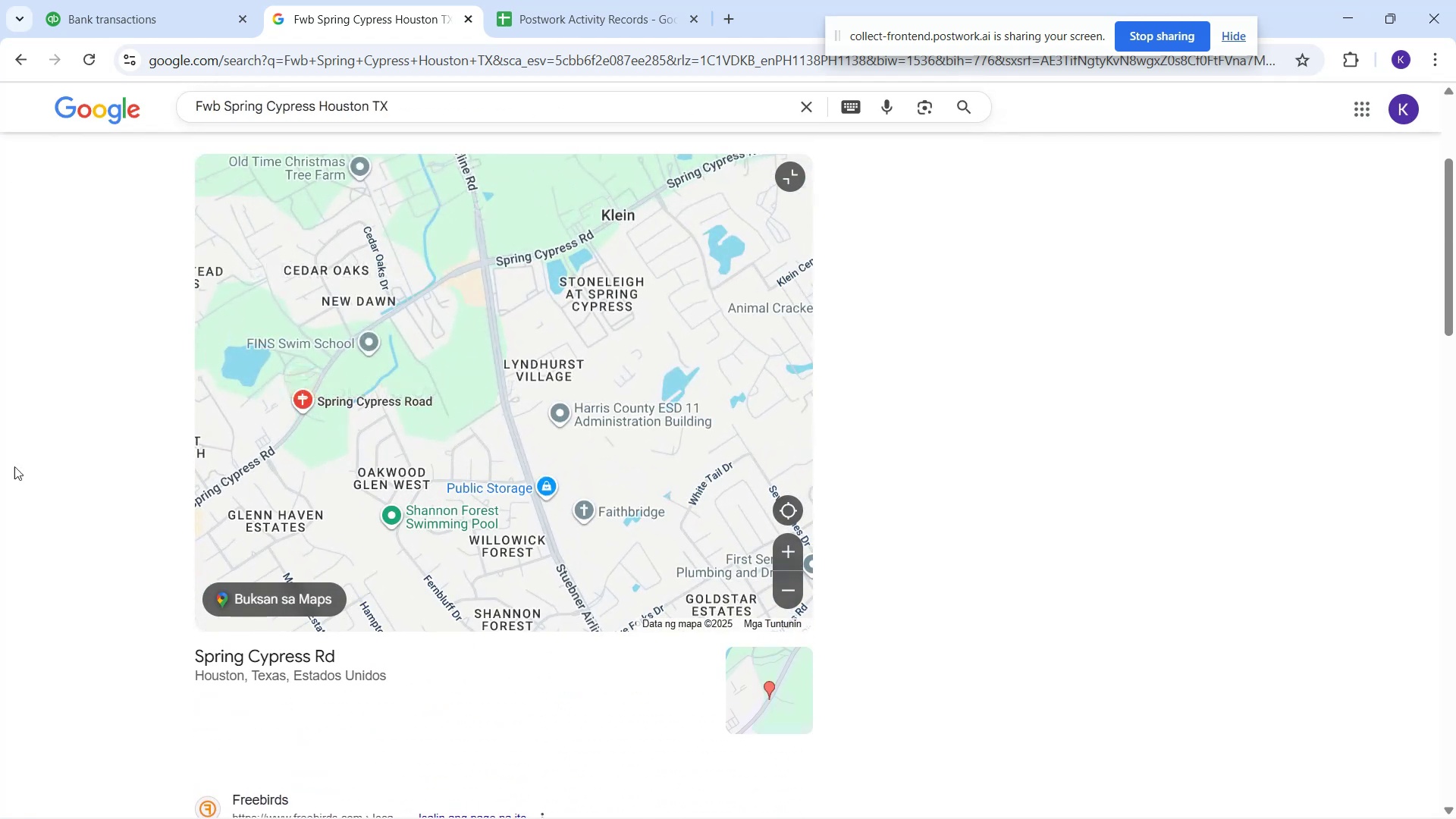 
scroll: coordinate [115, 468], scroll_direction: down, amount: 6.0
 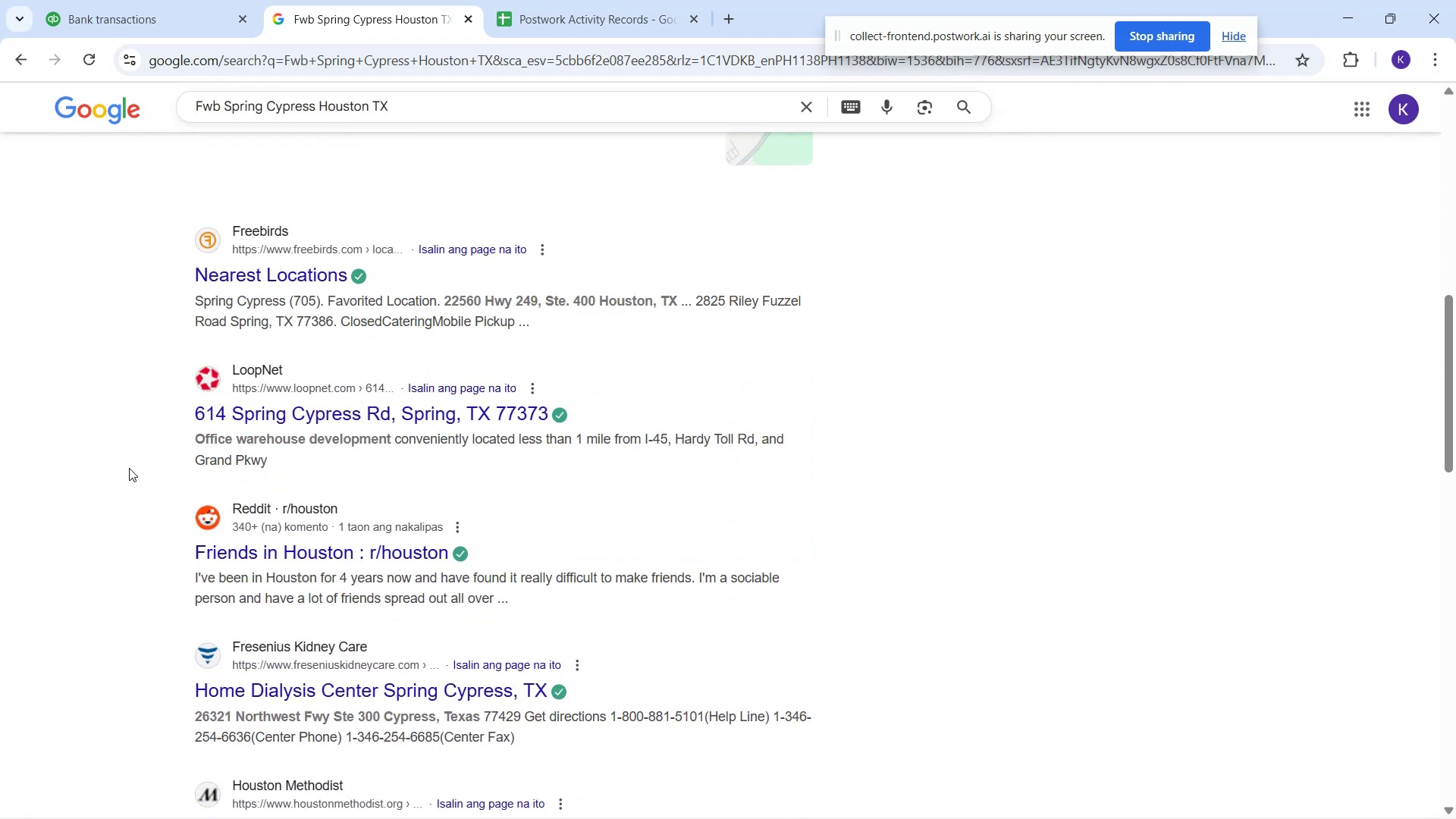 
scroll: coordinate [110, 337], scroll_direction: up, amount: 5.0
 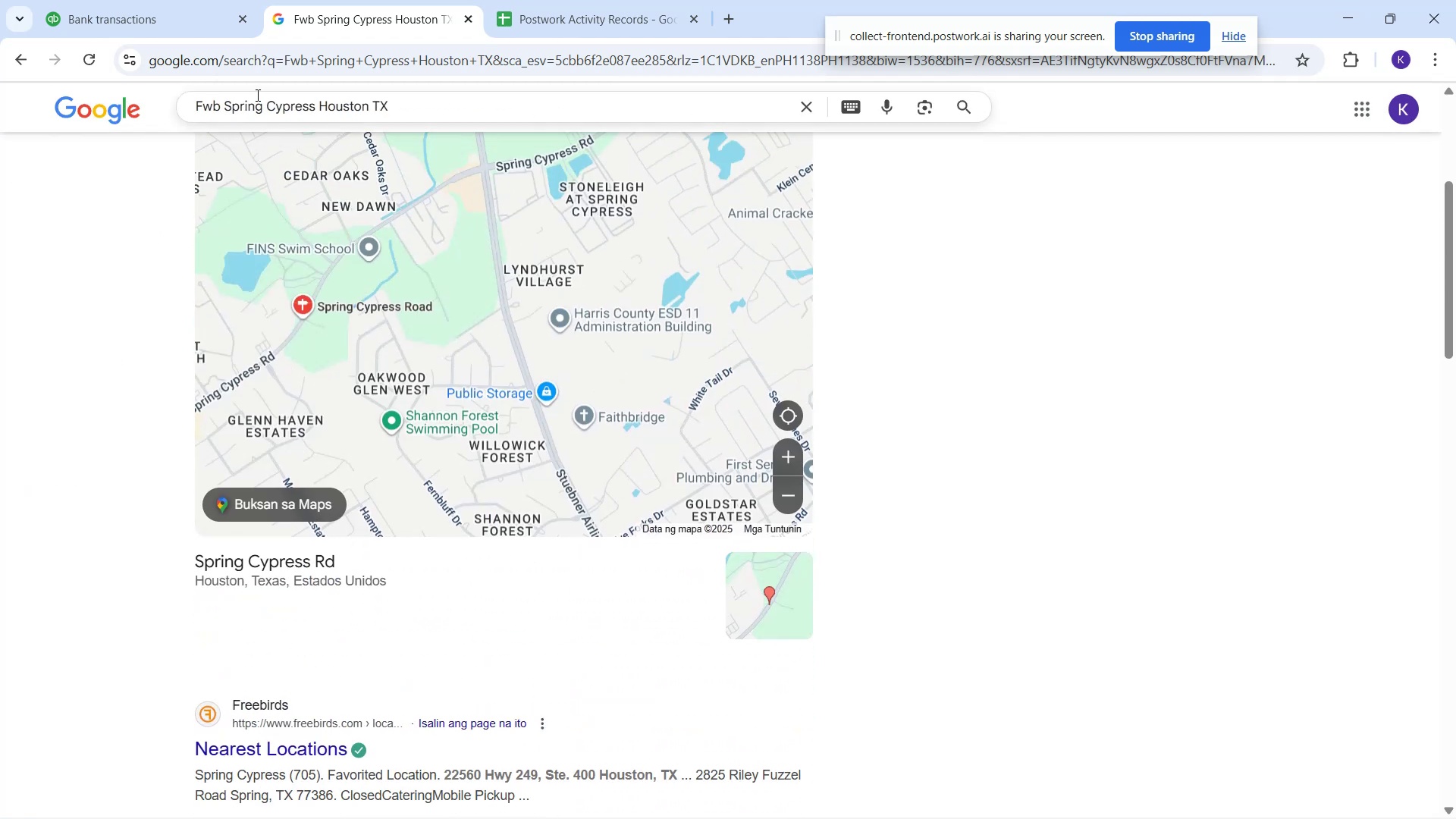 
left_click_drag(start_coordinate=[268, 103], to_coordinate=[466, 88])
 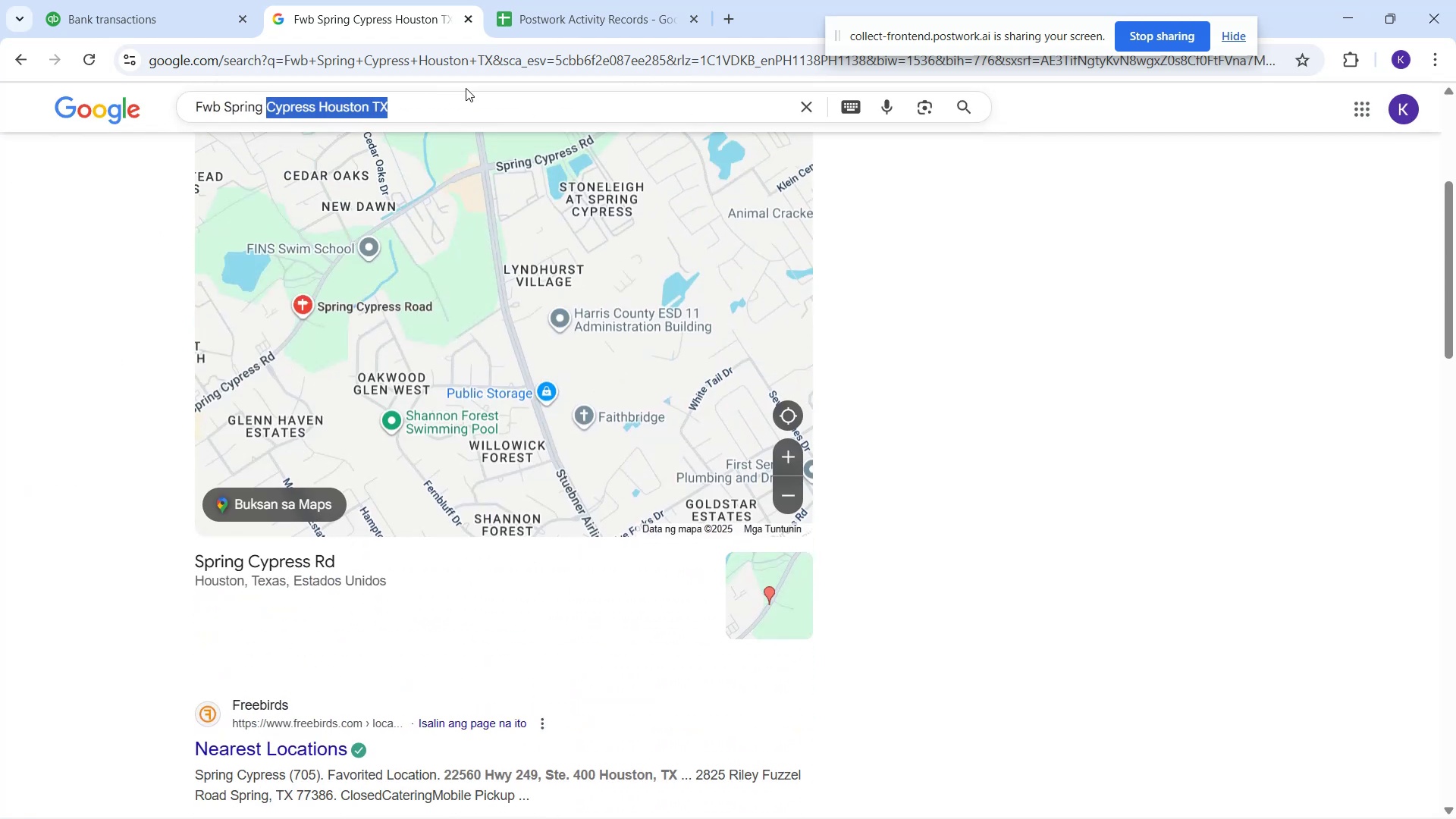 
key(Backspace)
 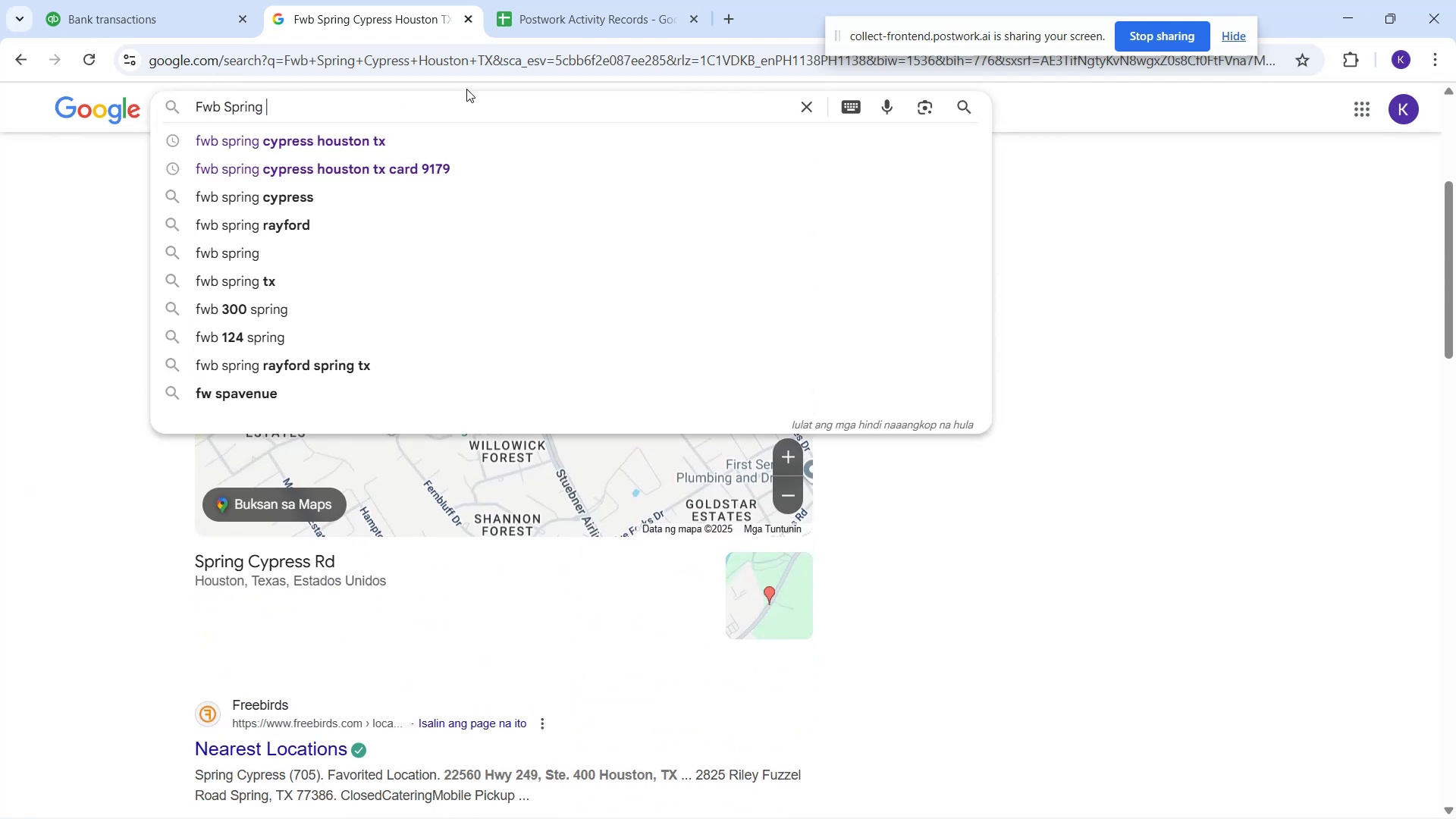 
key(Enter)
 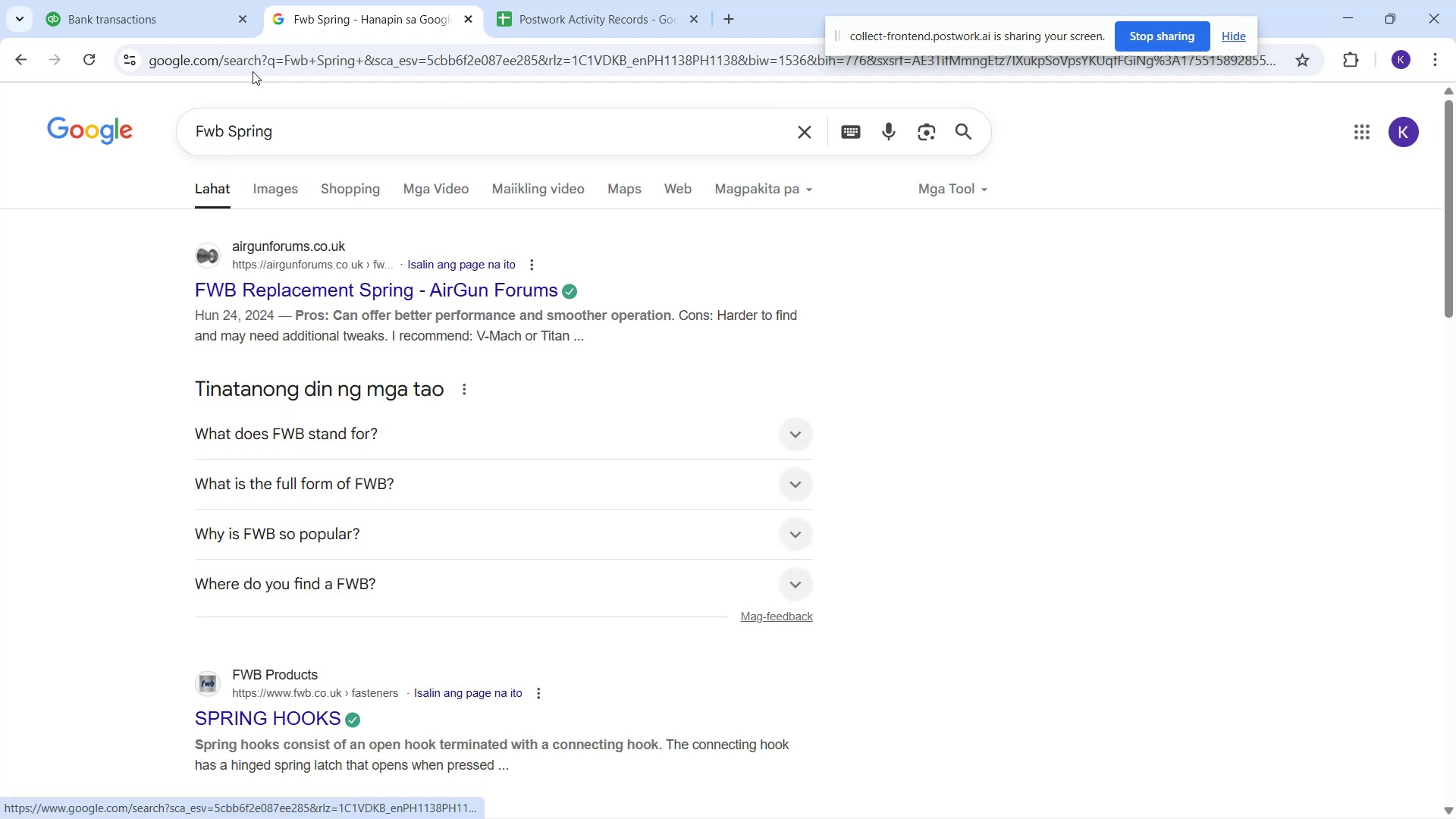 
wait(14.42)
 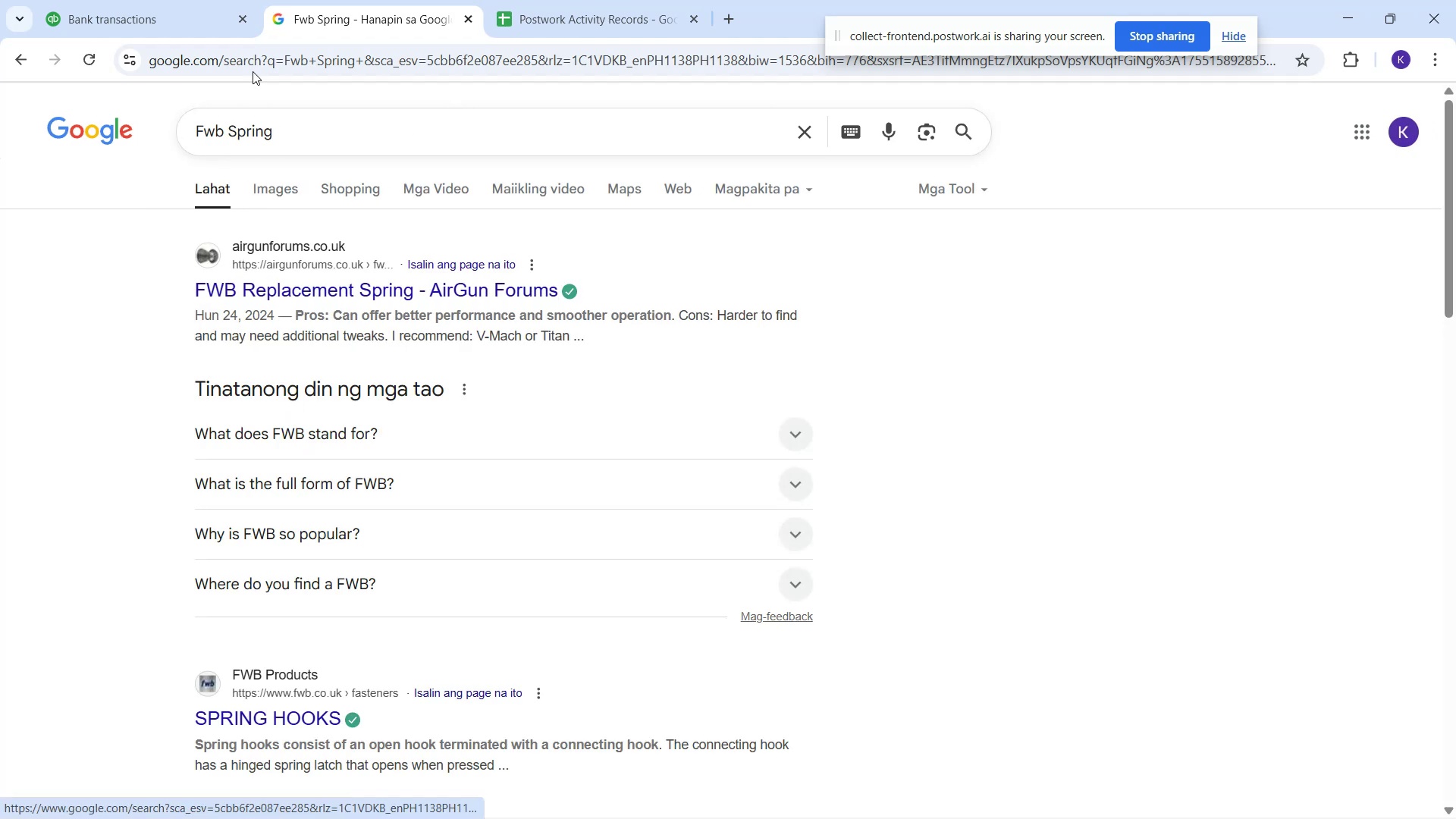 
scroll: coordinate [434, 524], scroll_direction: up, amount: 5.0
 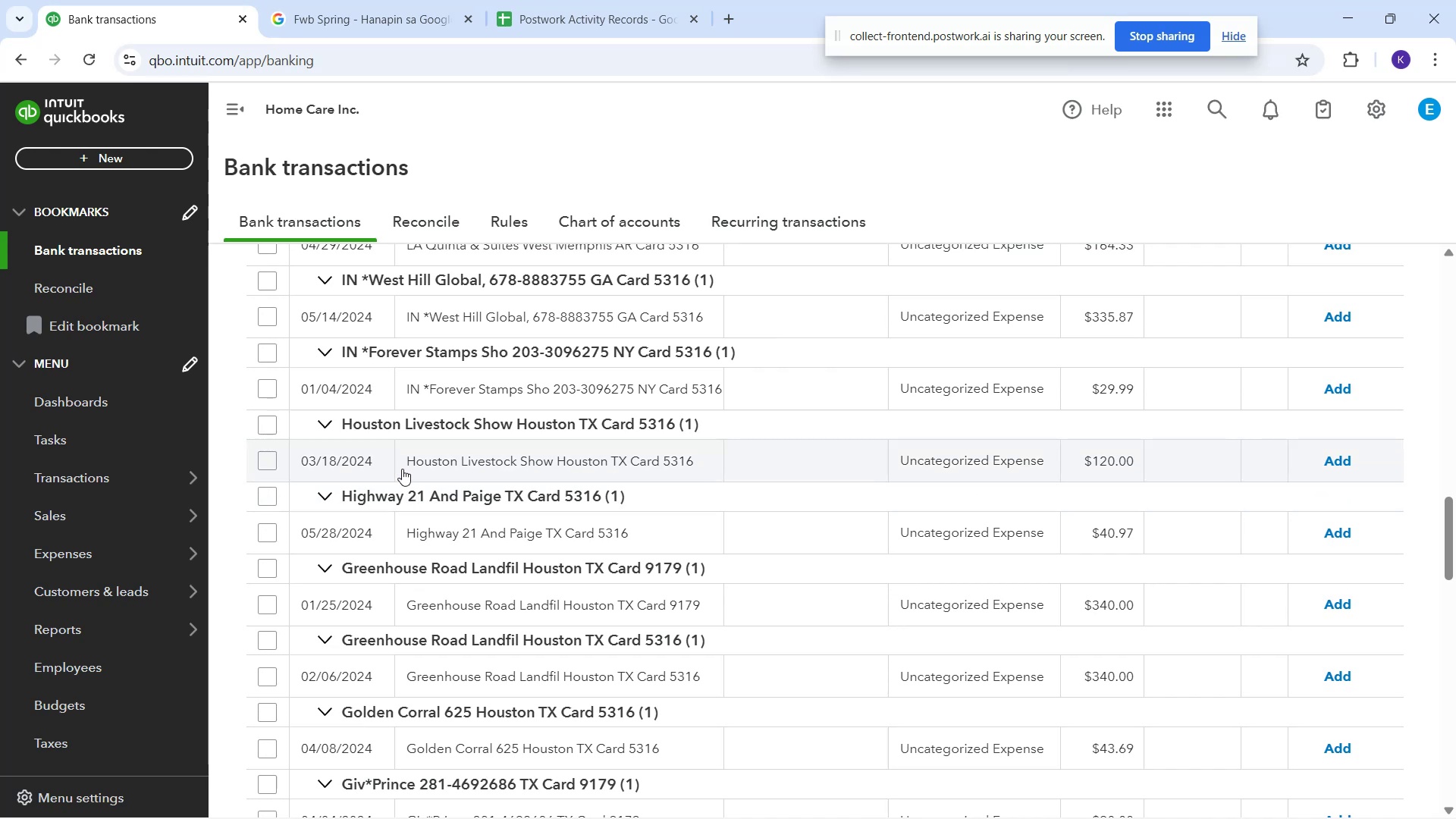 
wait(5.85)
 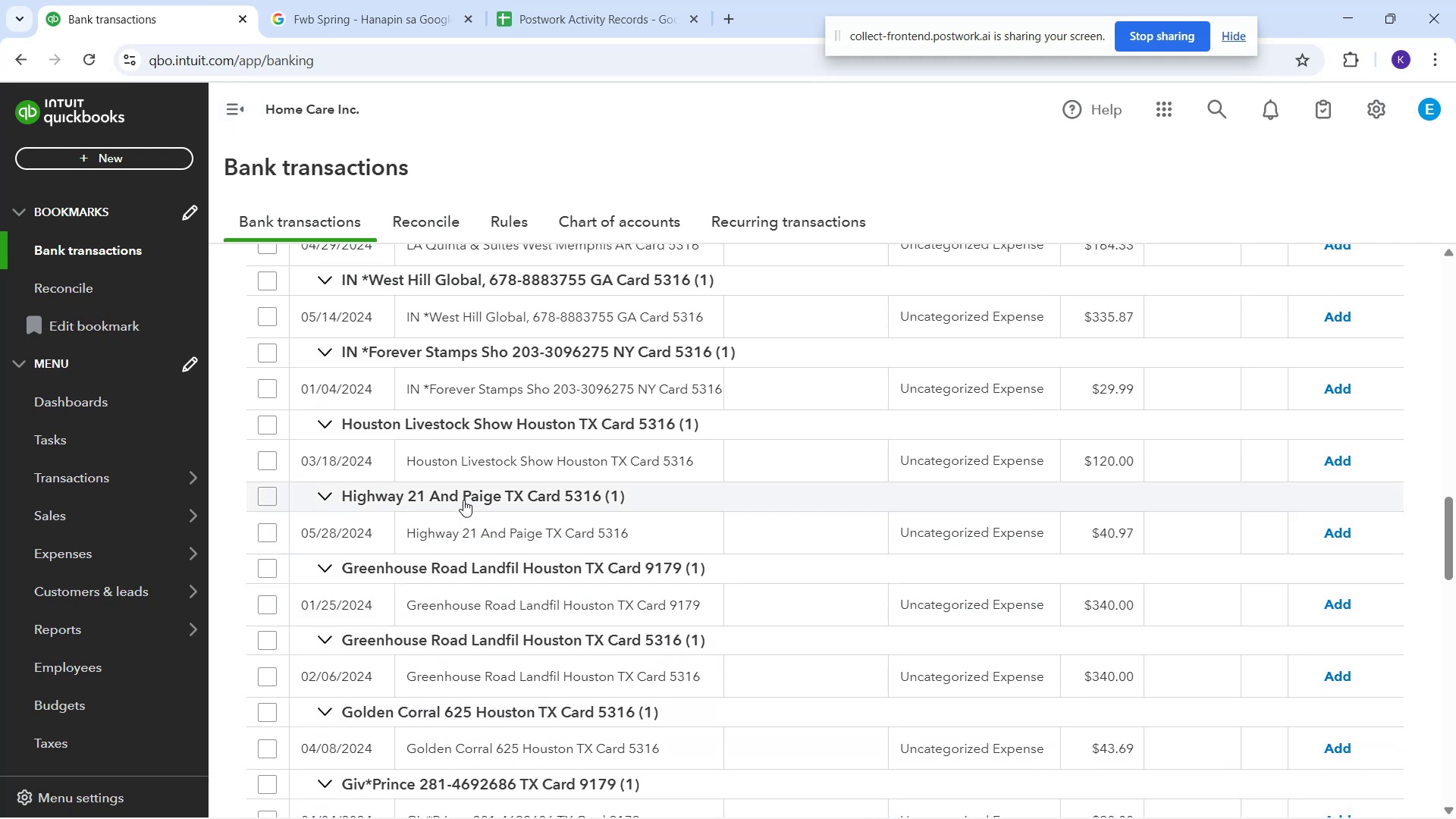 
left_click_drag(start_coordinate=[402, 469], to_coordinate=[556, 460])
 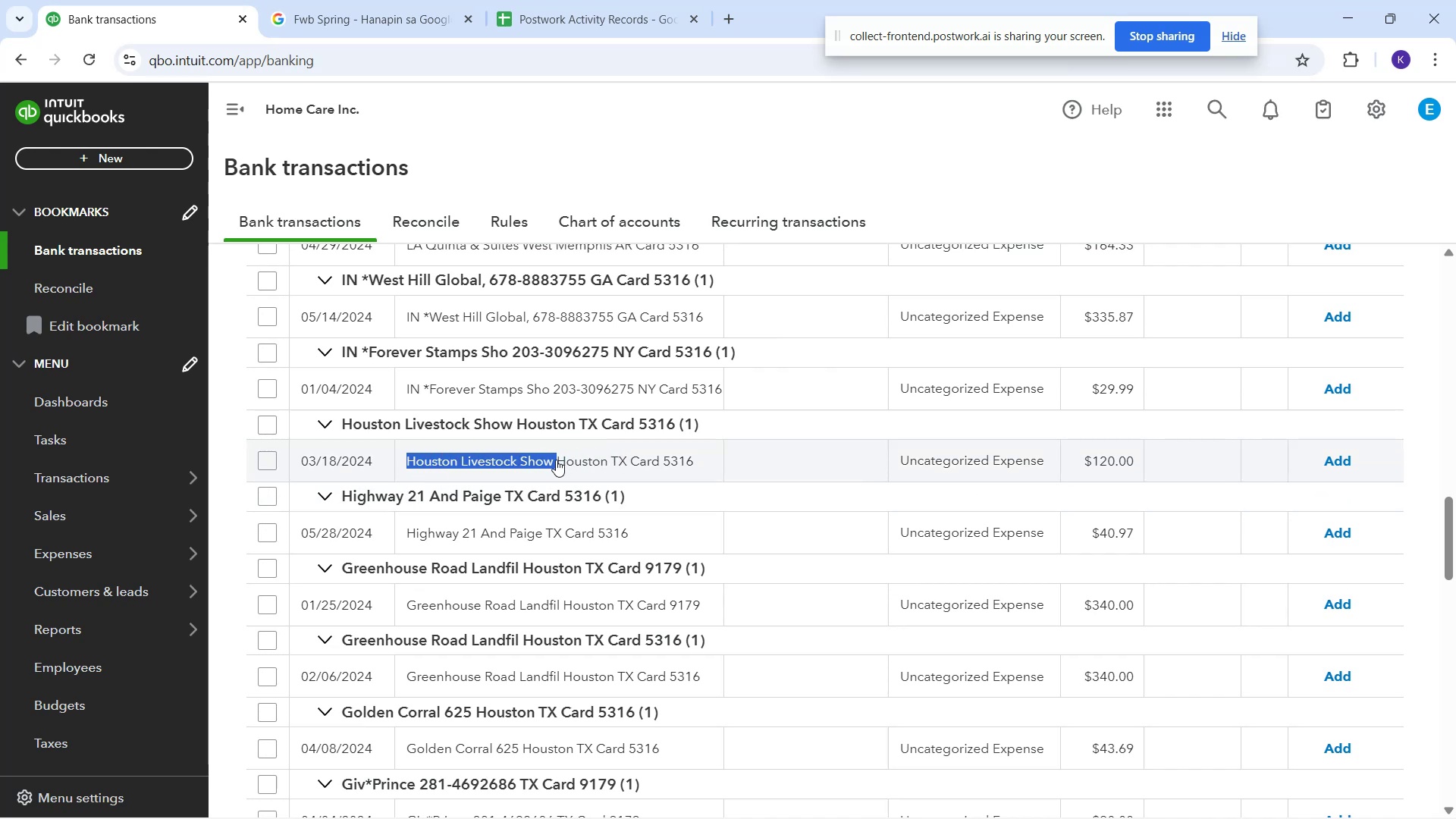 
key(Control+C)
 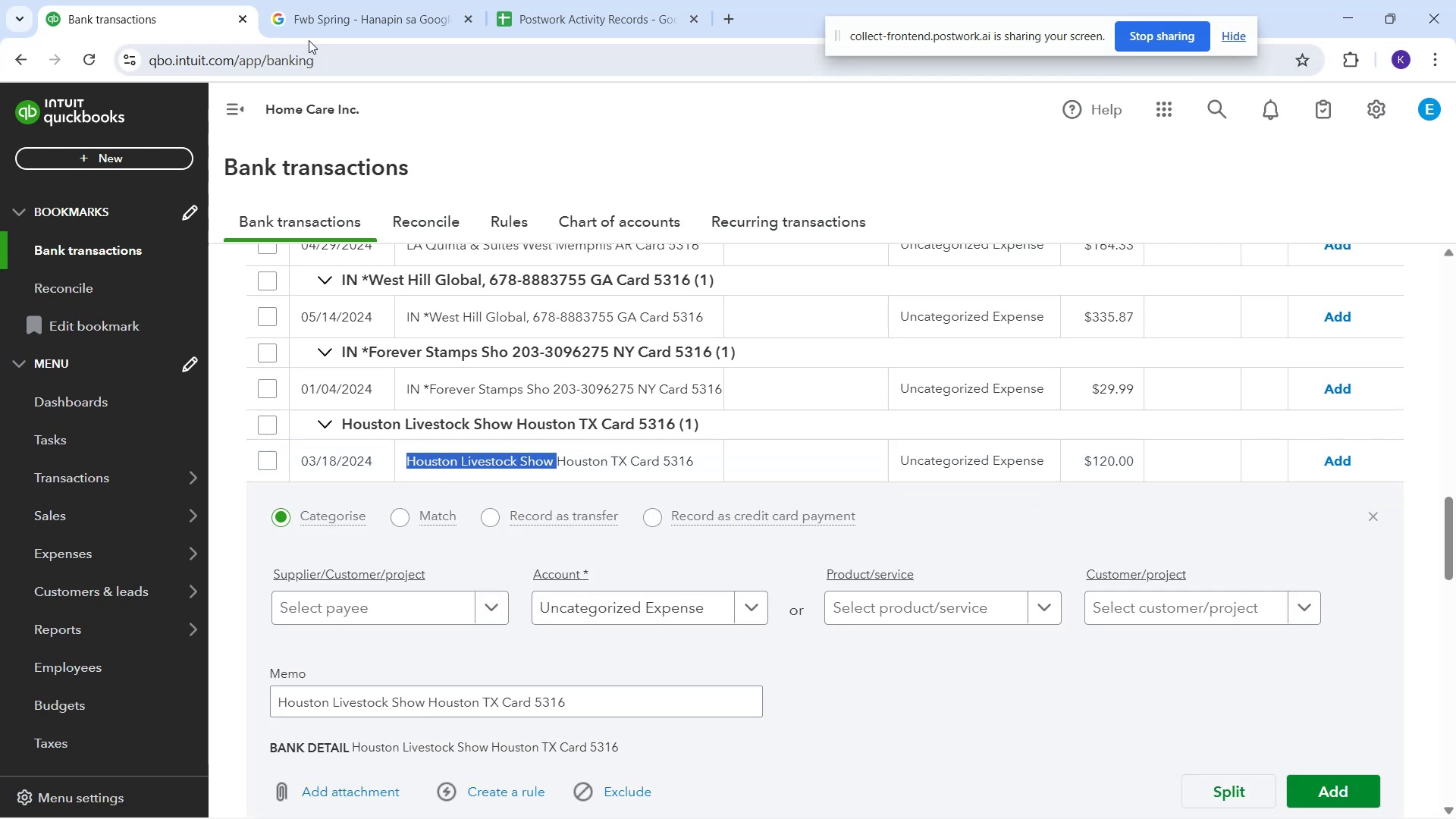 
left_click([310, 31])
 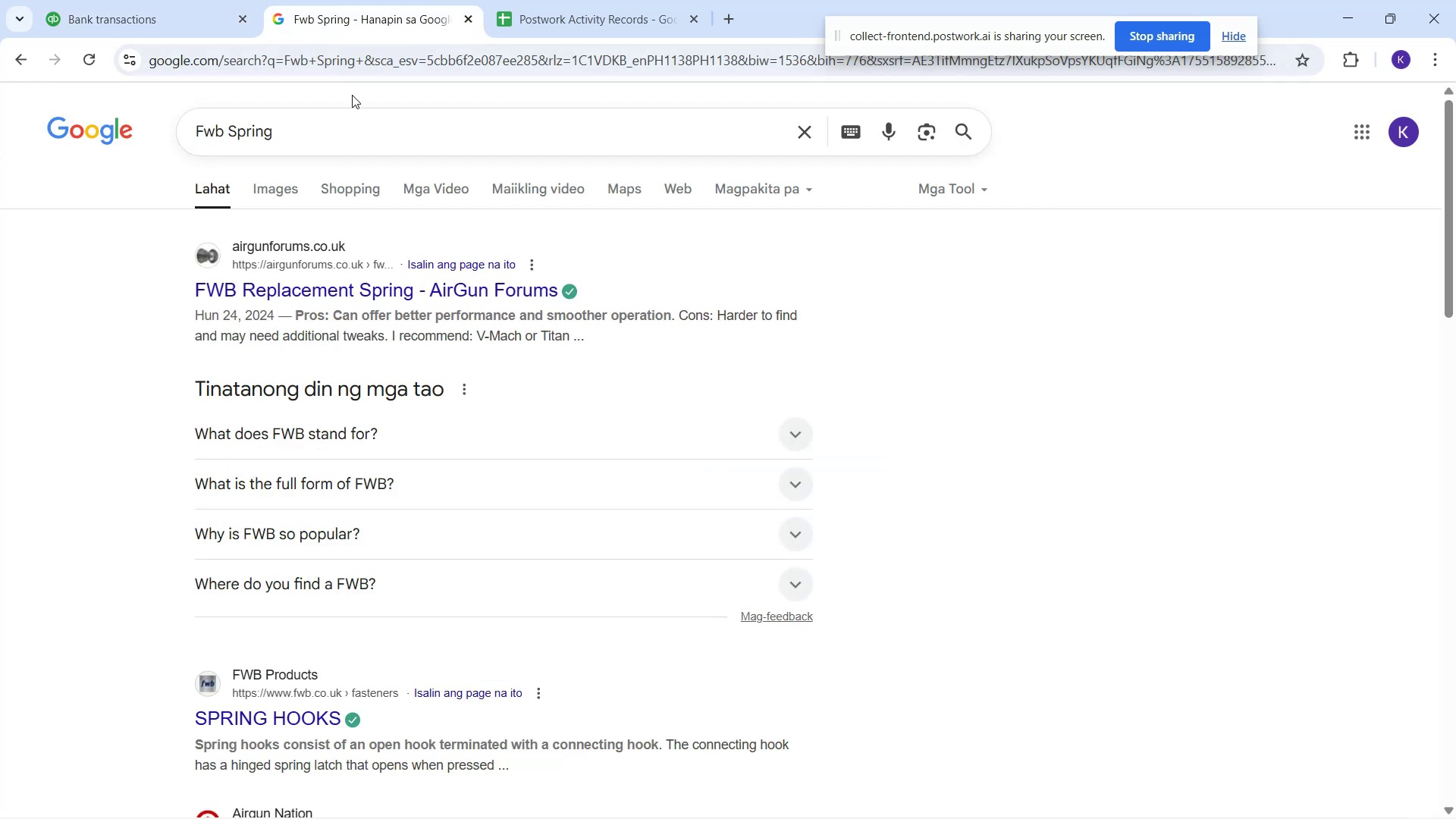 
left_click_drag(start_coordinate=[362, 114], to_coordinate=[193, 150])
 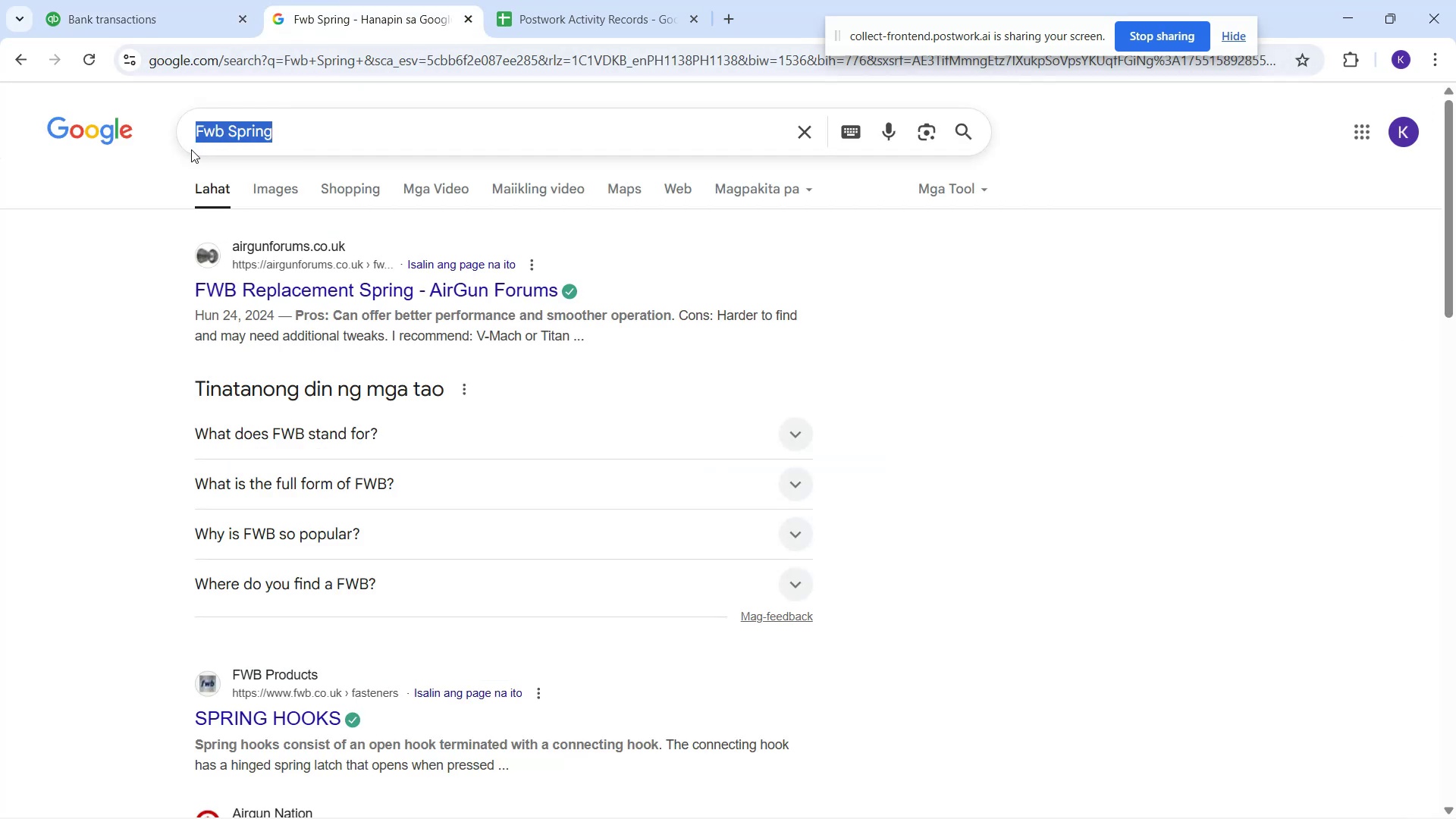 
key(Control+V)
 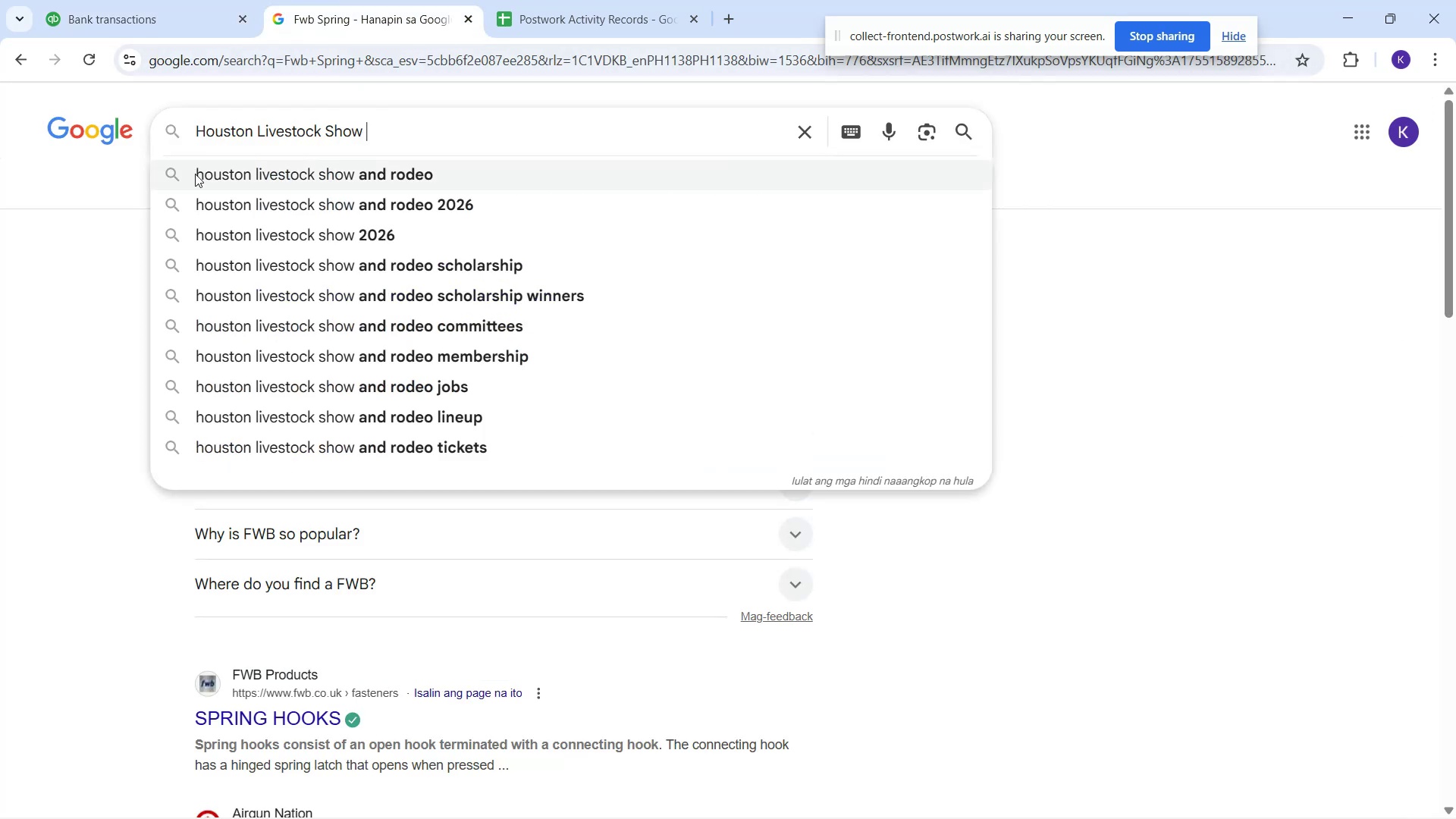 
key(Enter)
 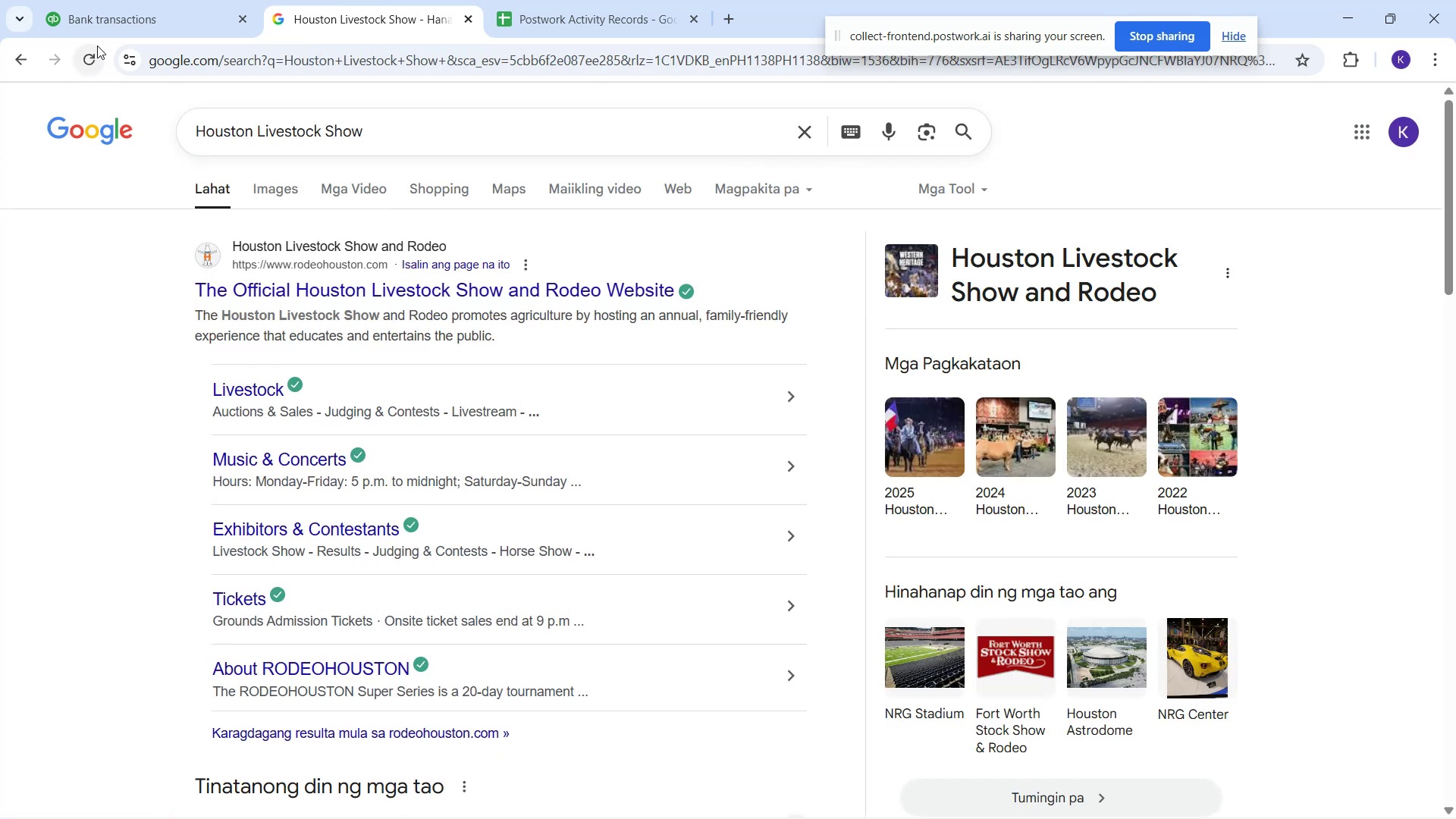 
left_click([118, 25])
 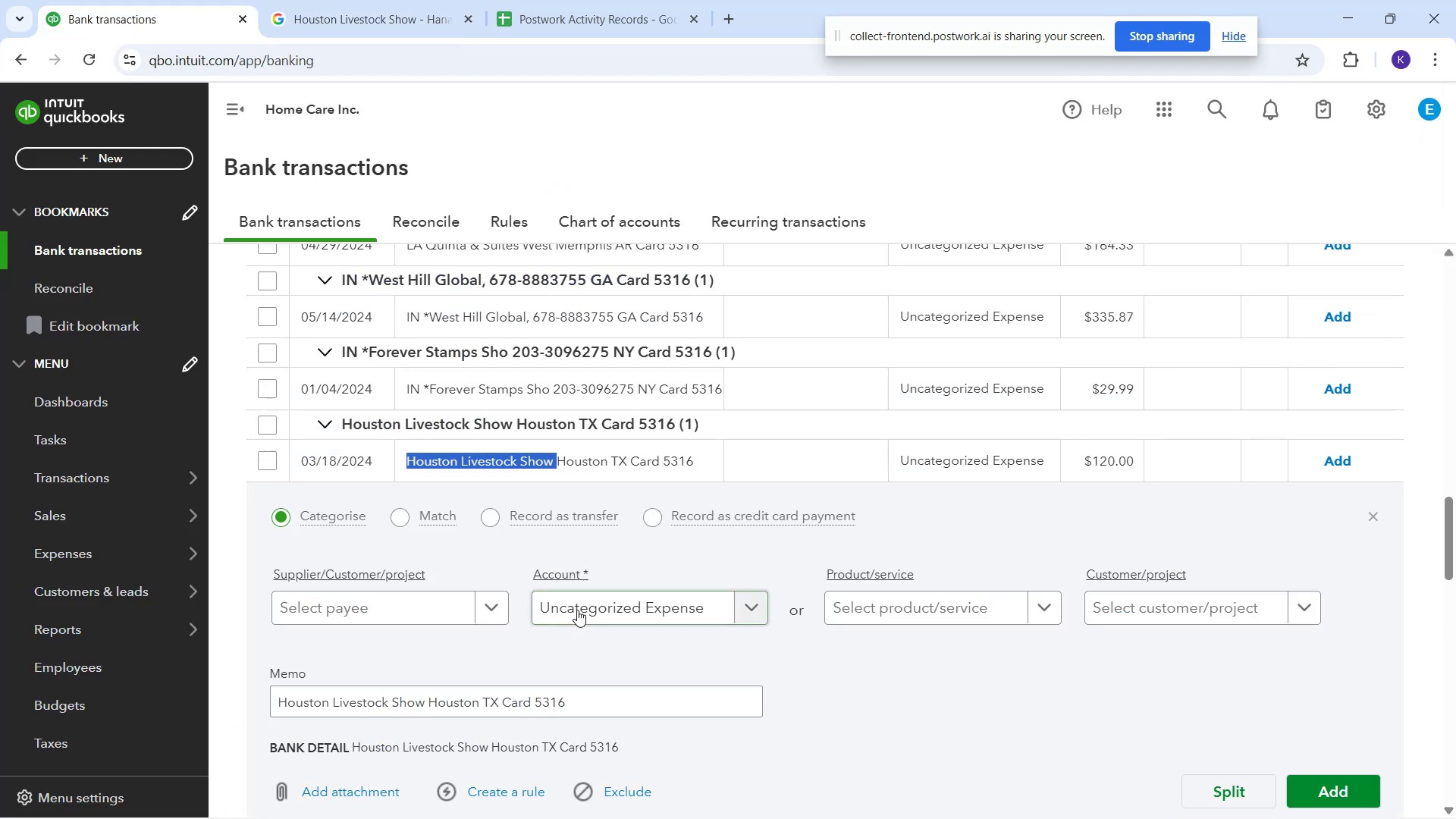 
type(en)
 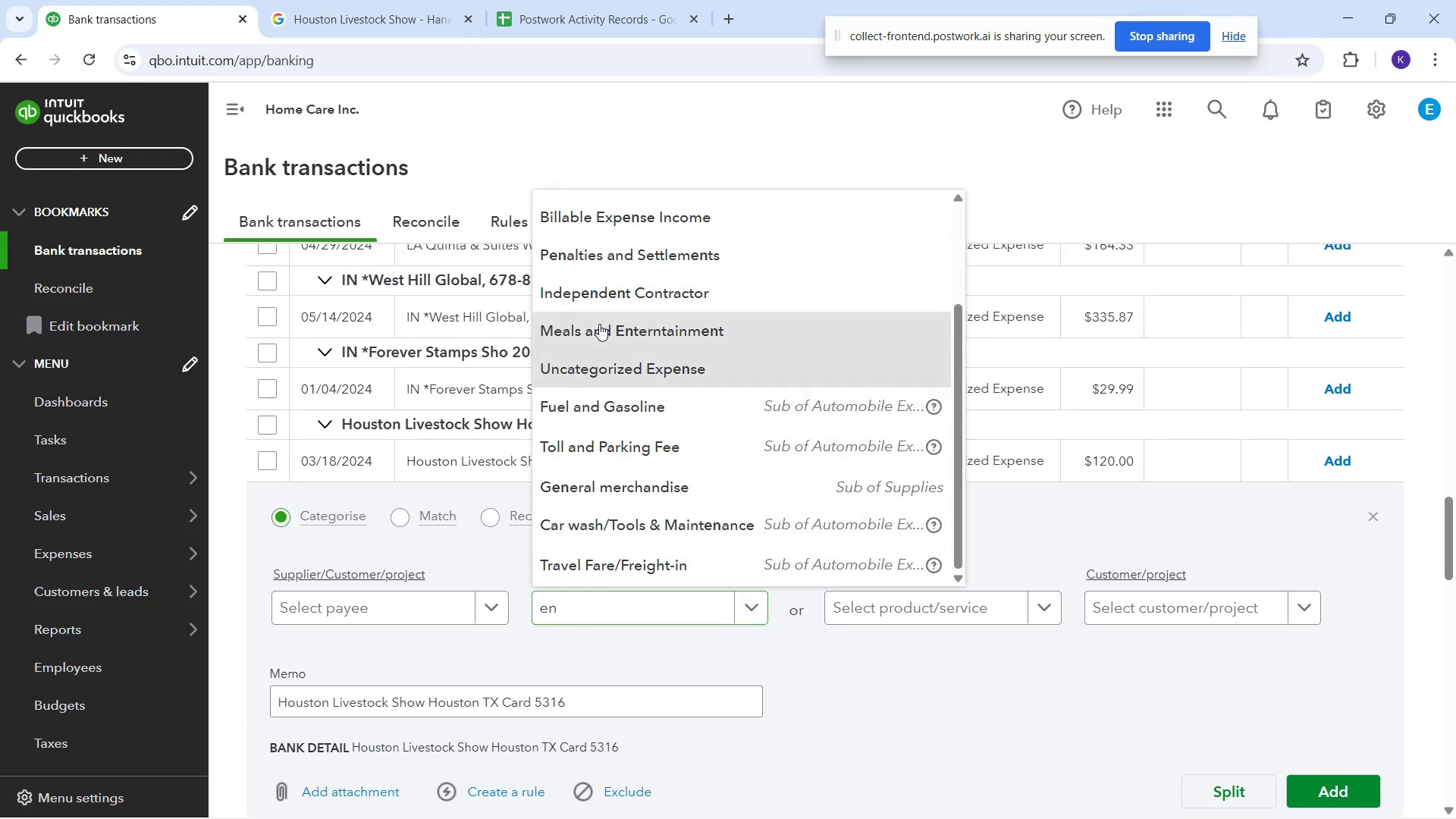 
left_click([405, 613])
 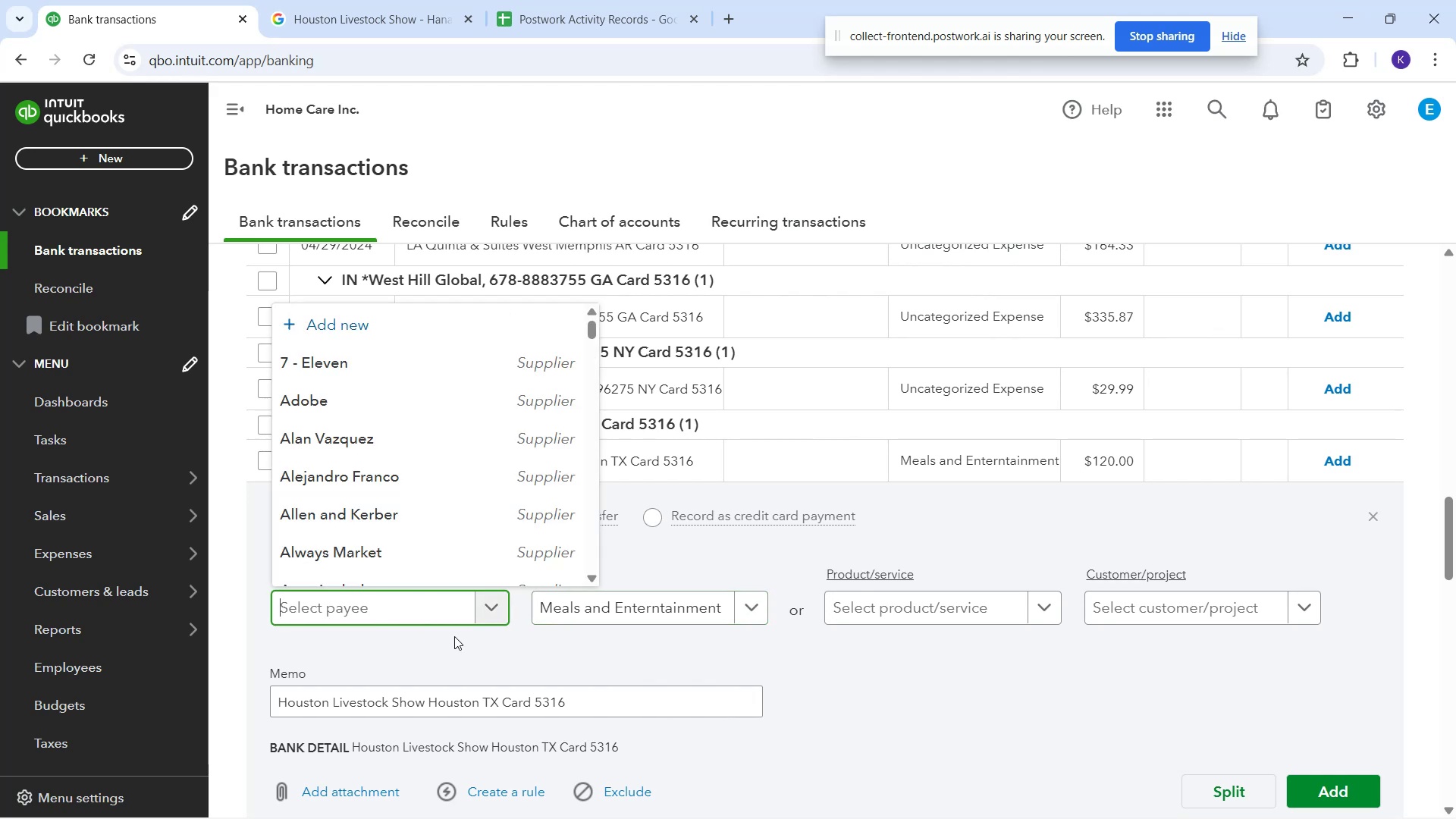 
type(Houston Live )
key(Backspace)
type(stock Show)
 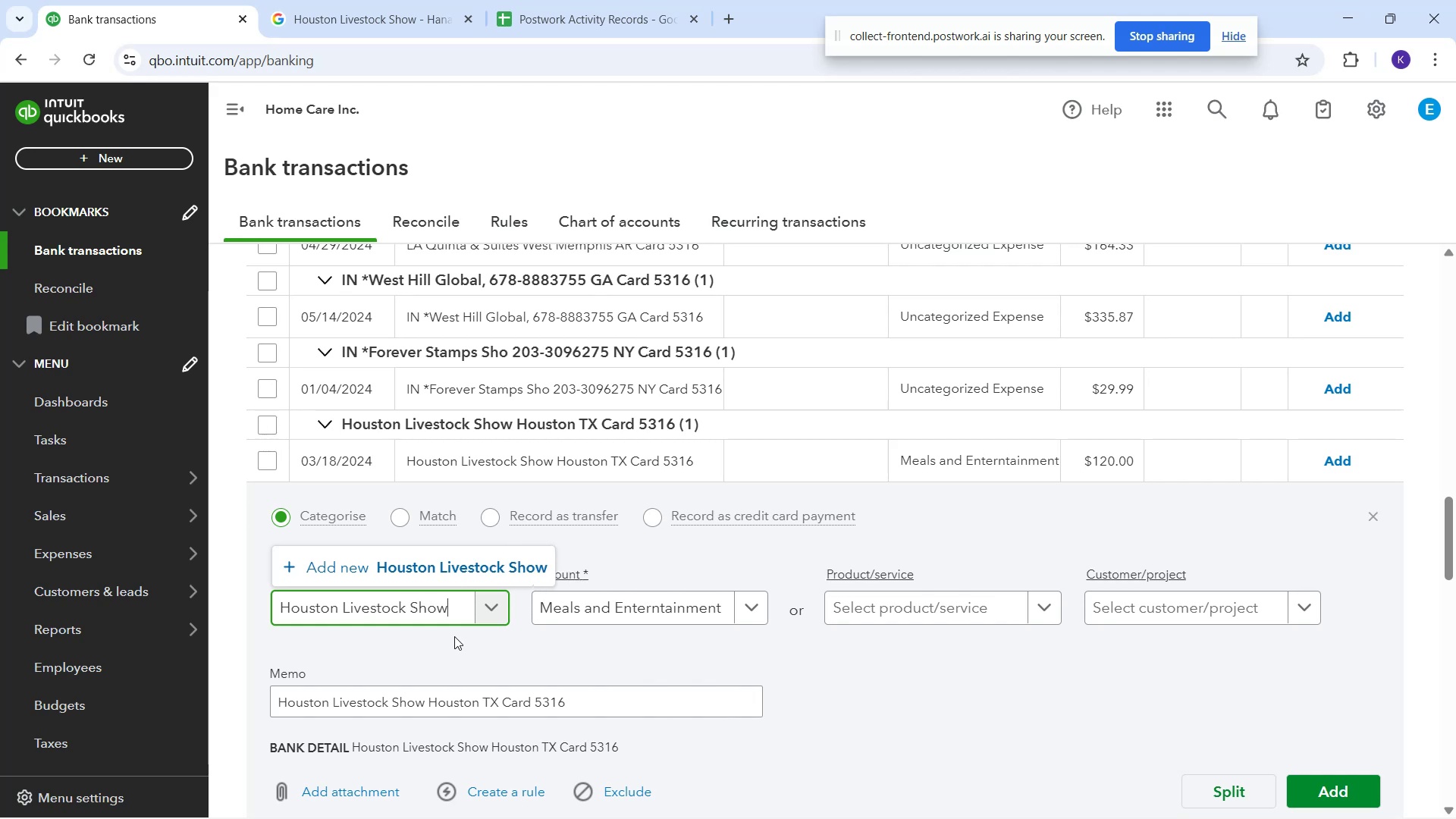 
wait(7.11)
 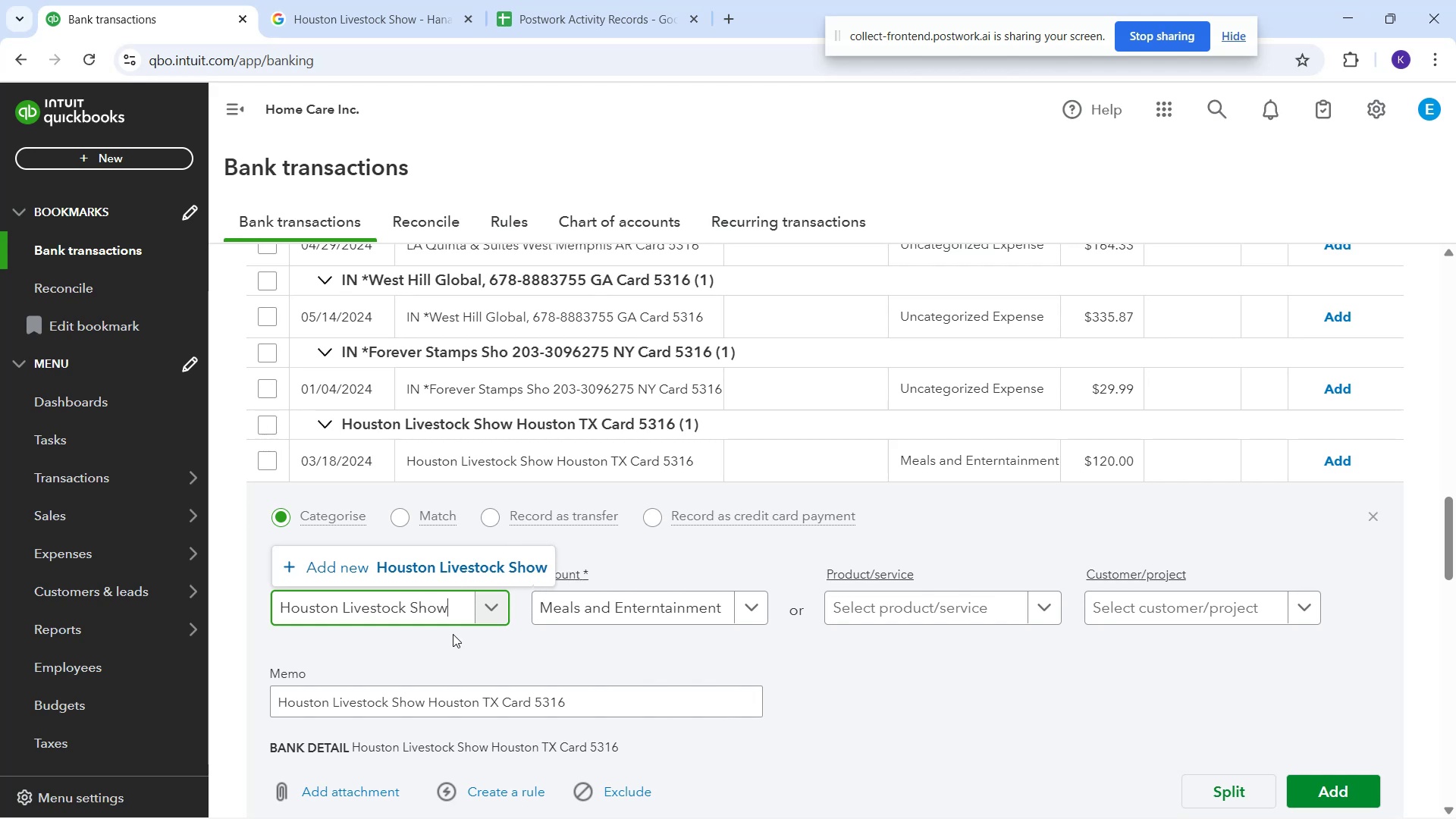 
left_click([1319, 783])
 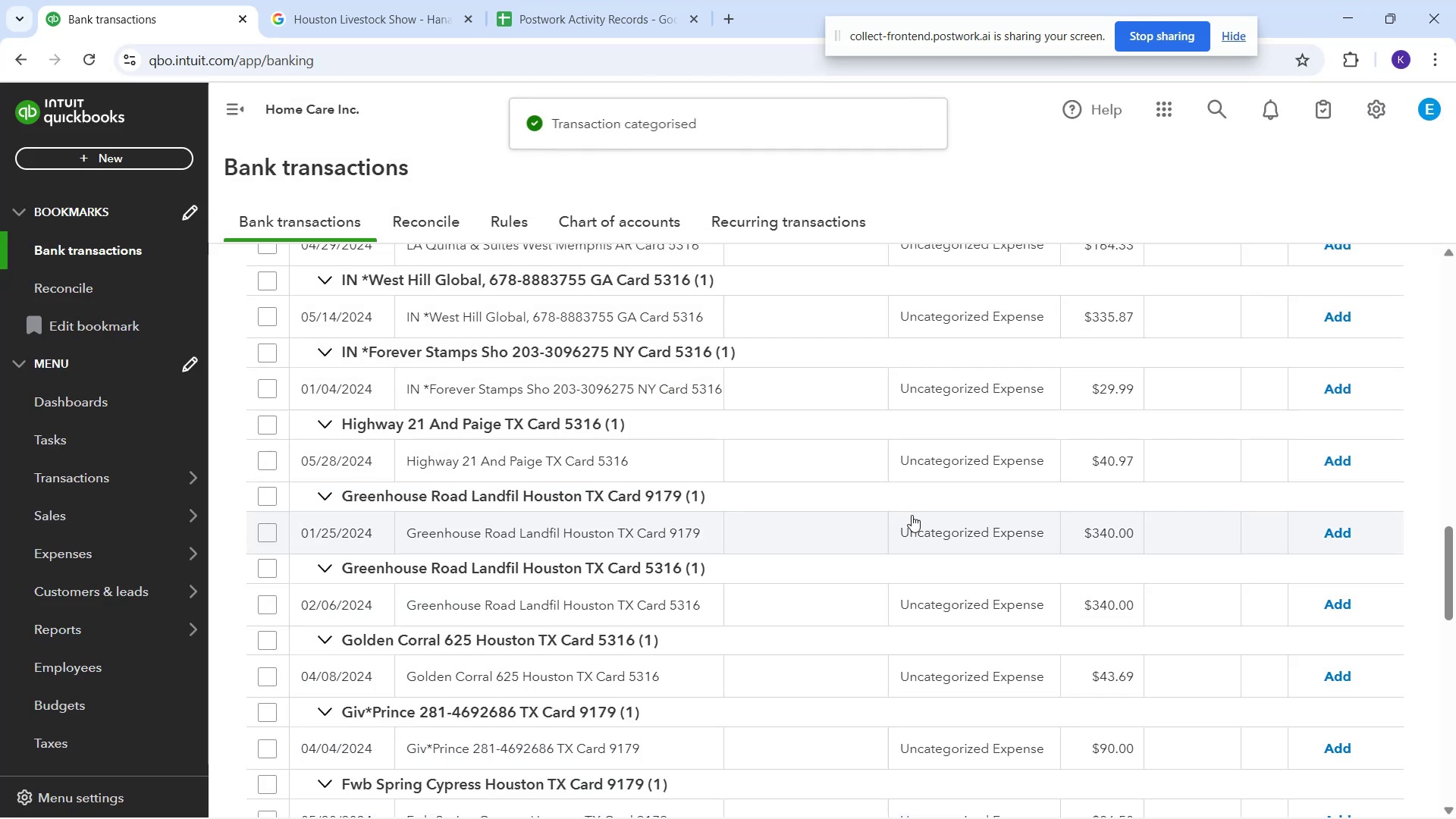 
scroll: coordinate [743, 582], scroll_direction: up, amount: 10.0
 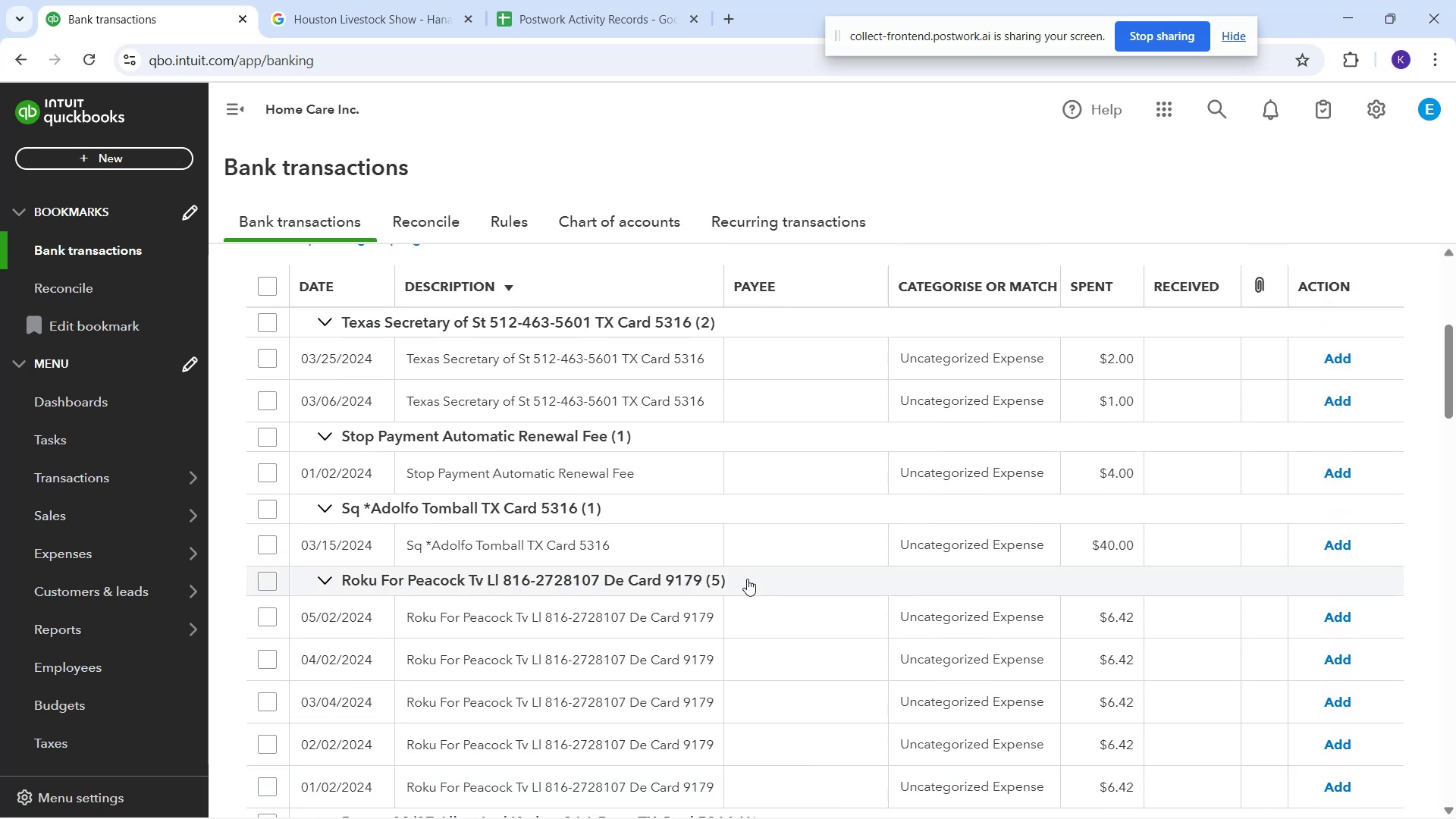 
scroll: coordinate [746, 577], scroll_direction: up, amount: 1.0
 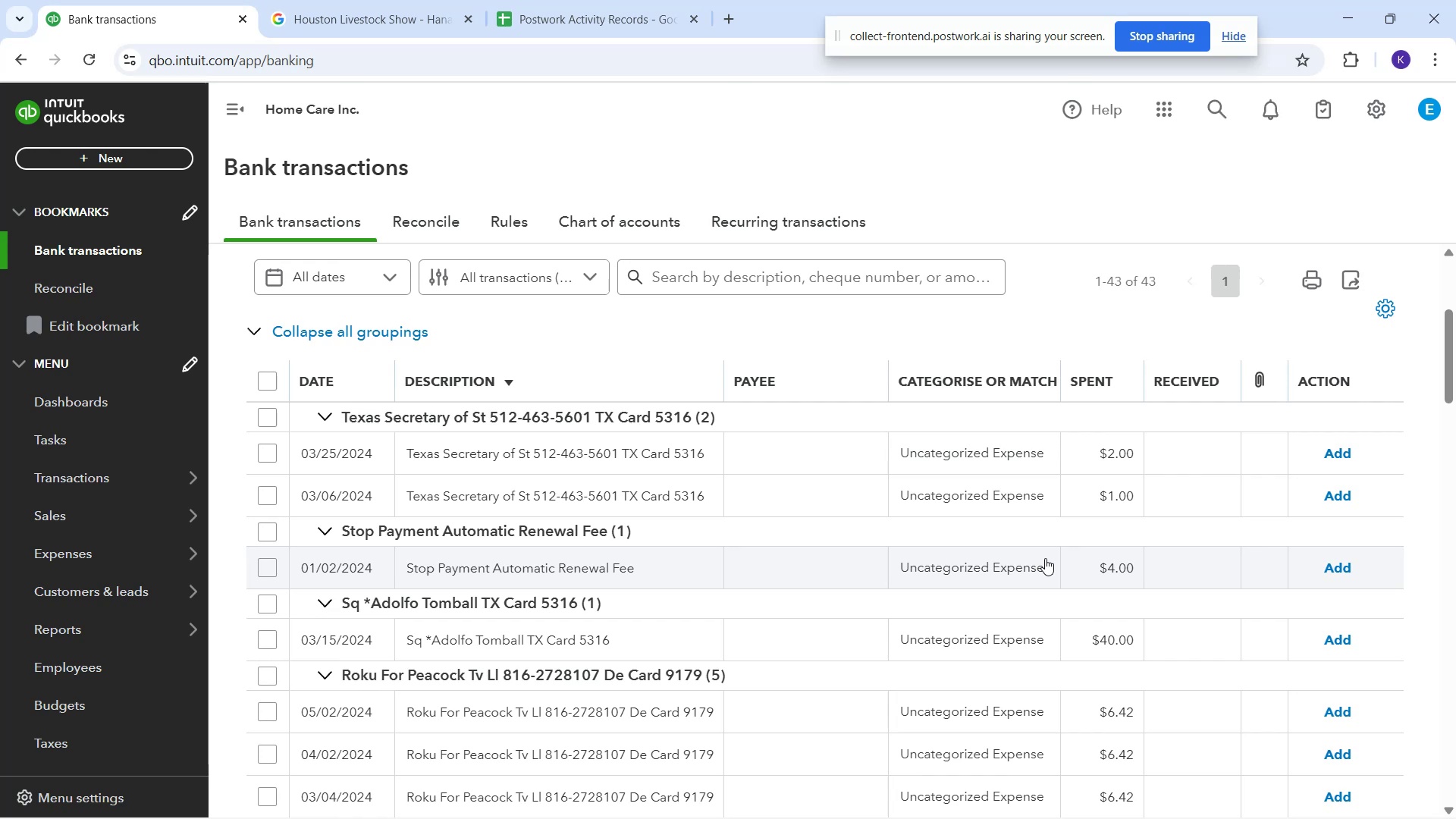 
wait(5.68)
 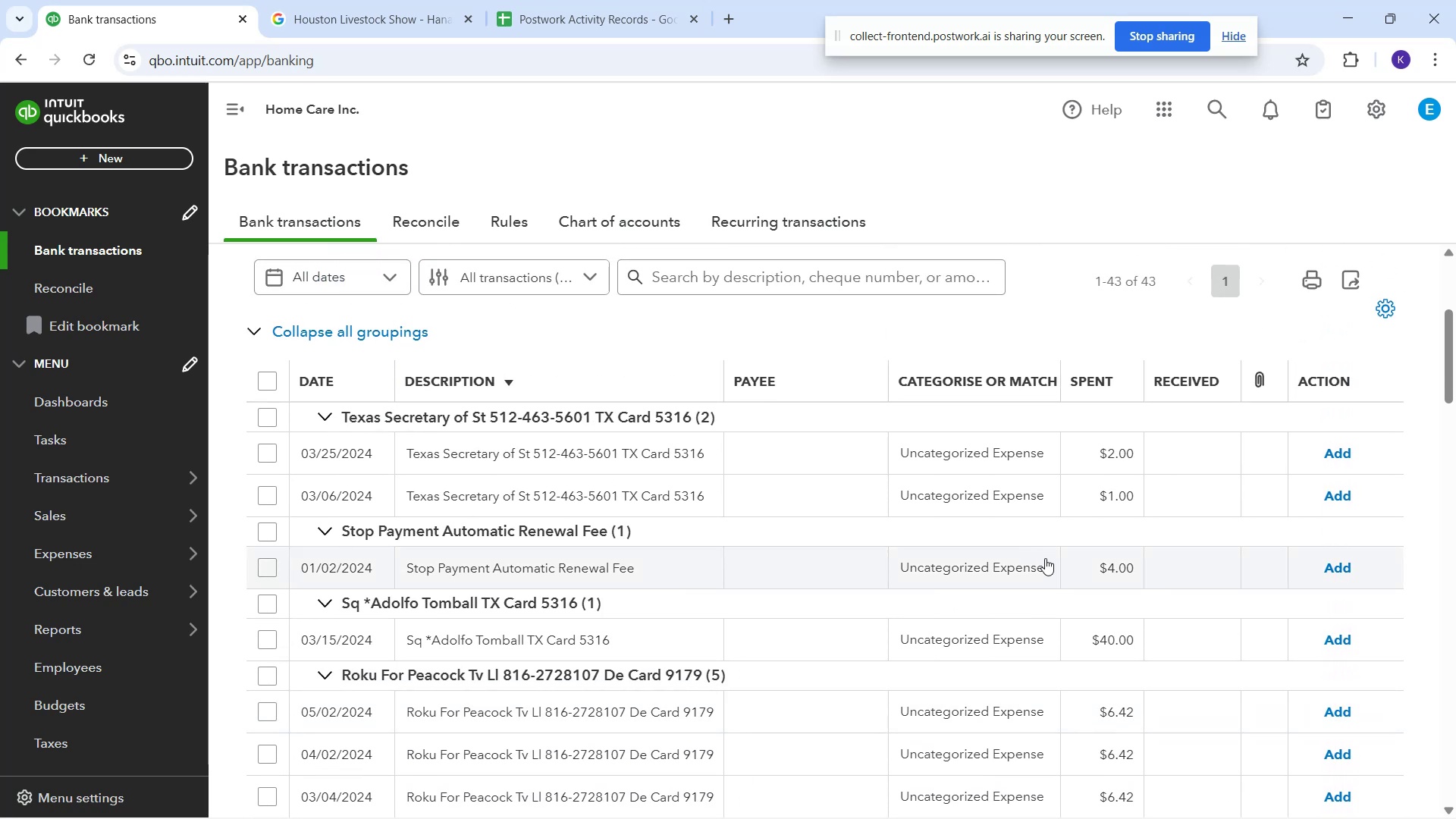 
scroll: coordinate [788, 424], scroll_direction: up, amount: 3.0
 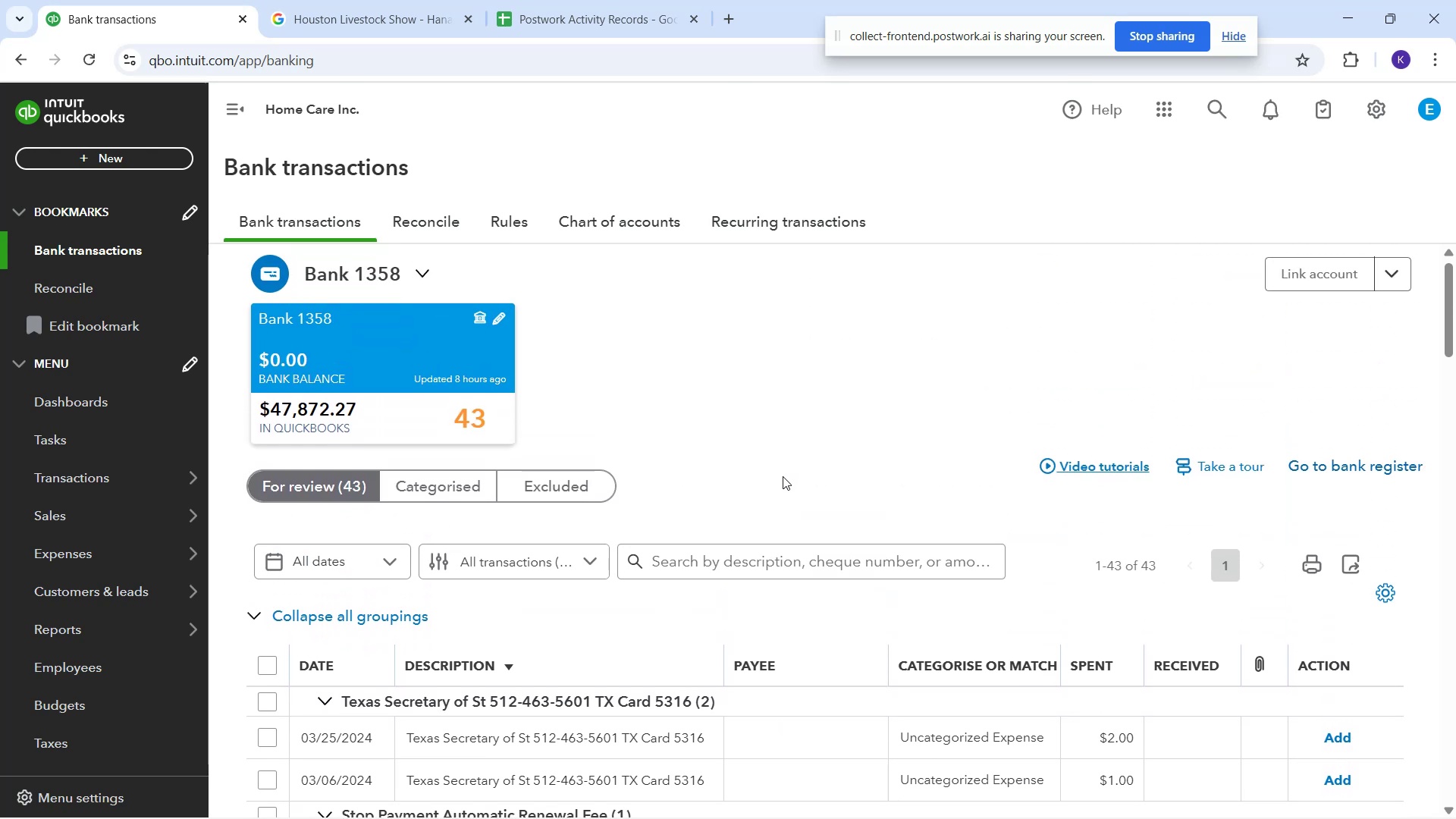 
scroll: coordinate [774, 507], scroll_direction: down, amount: 2.0
 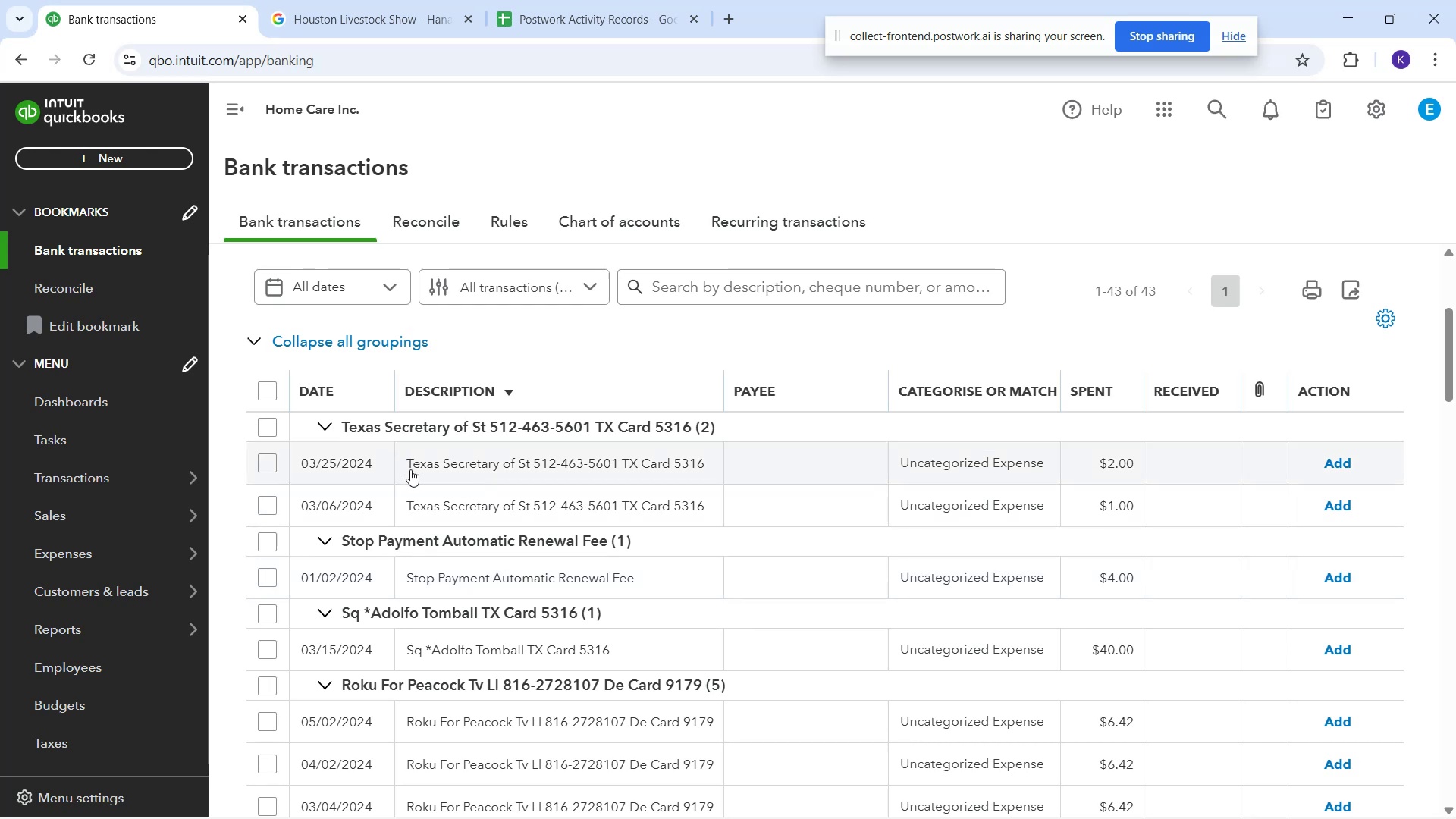 
left_click_drag(start_coordinate=[406, 468], to_coordinate=[533, 470])
 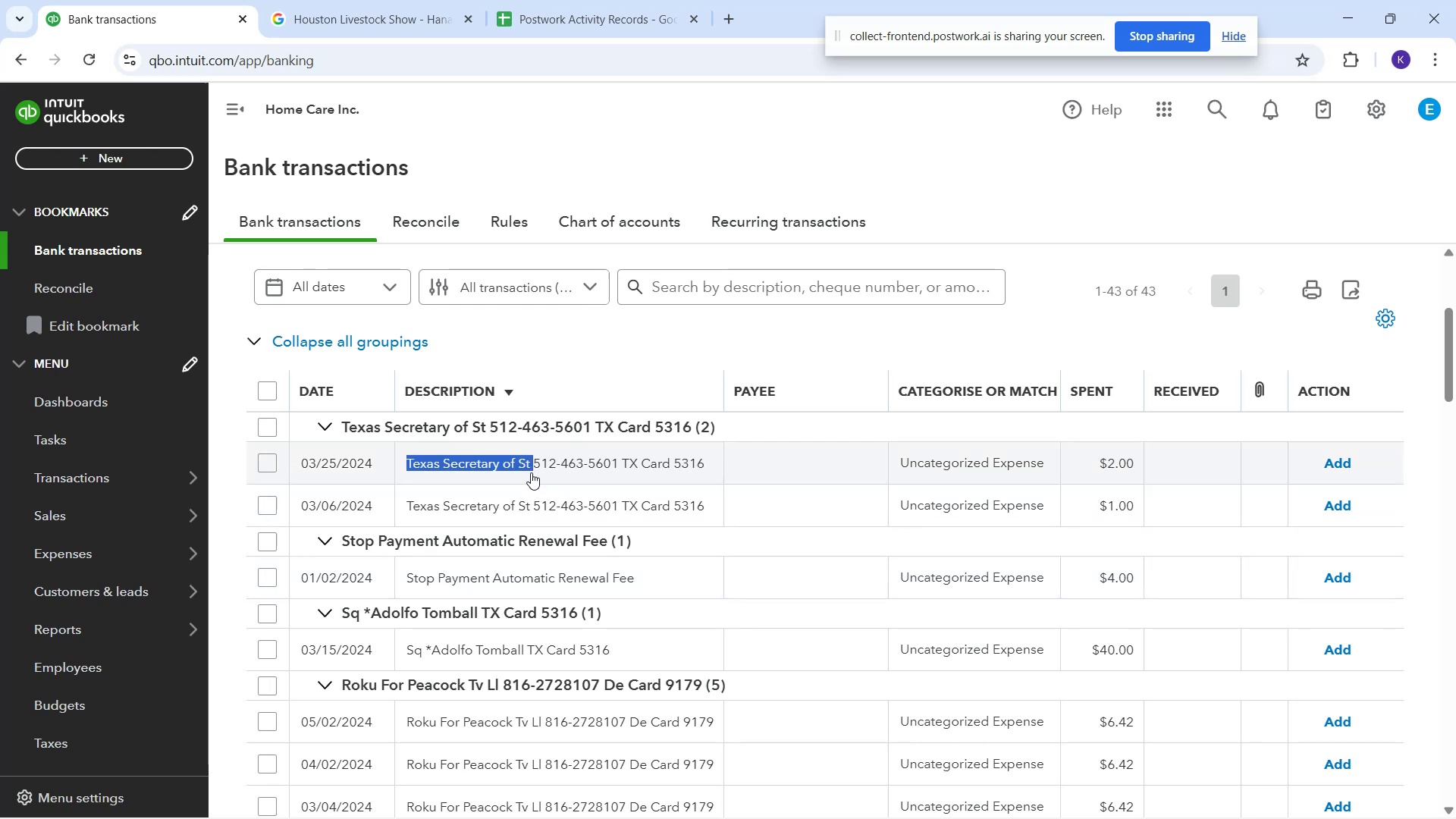 
key(Control+C)
 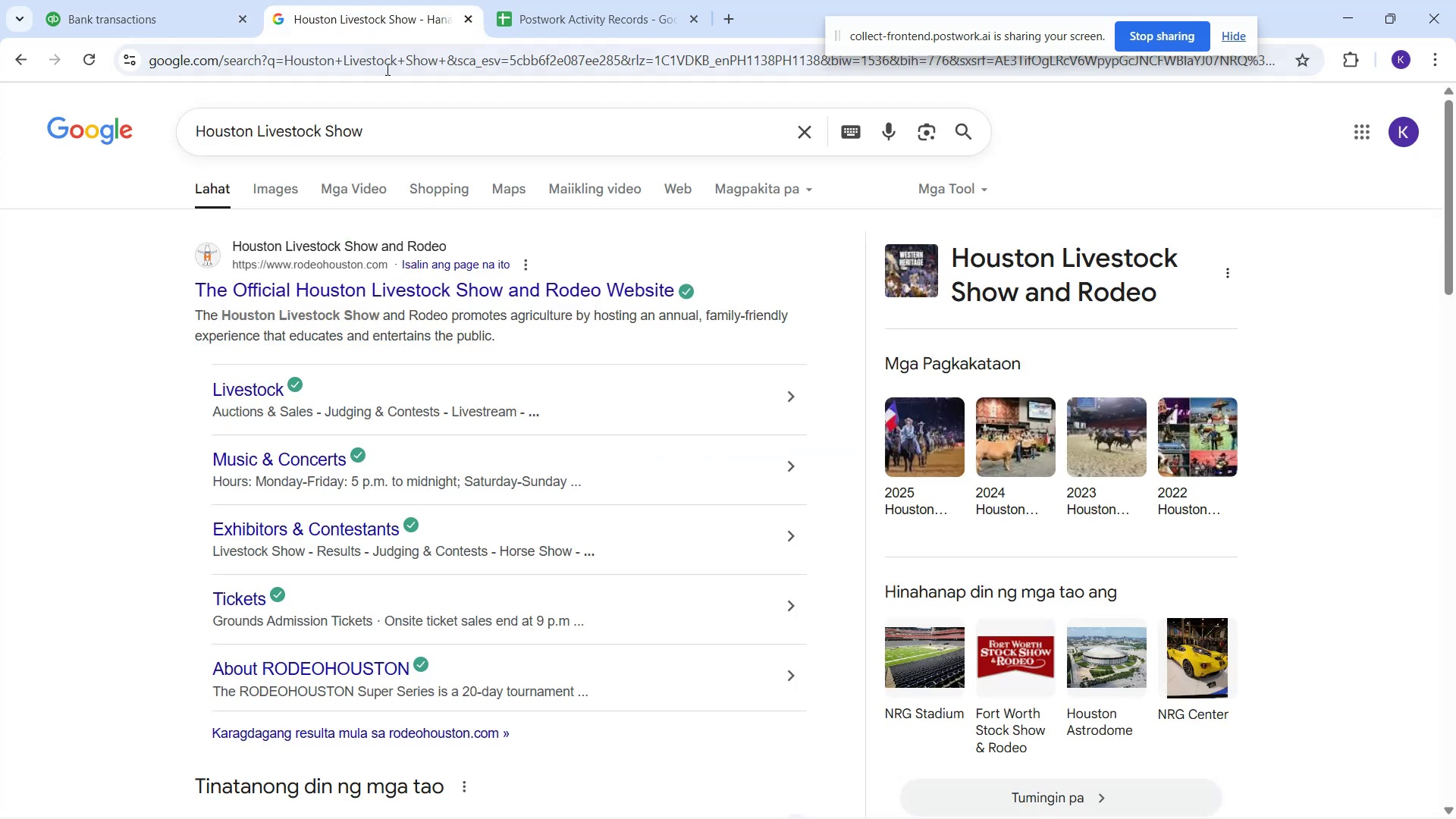 
left_click_drag(start_coordinate=[416, 135], to_coordinate=[185, 171])
 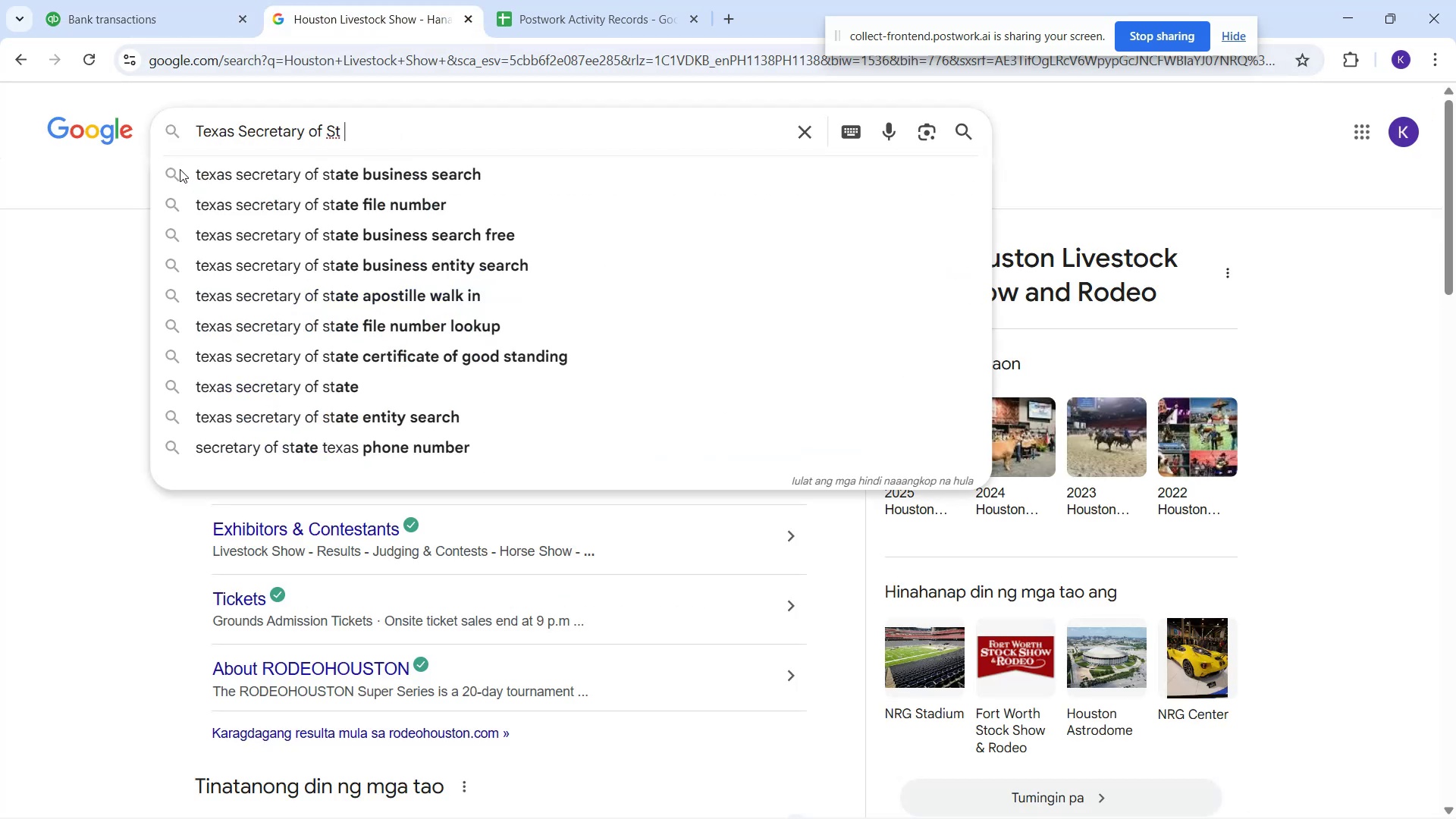 
key(Control+V)
 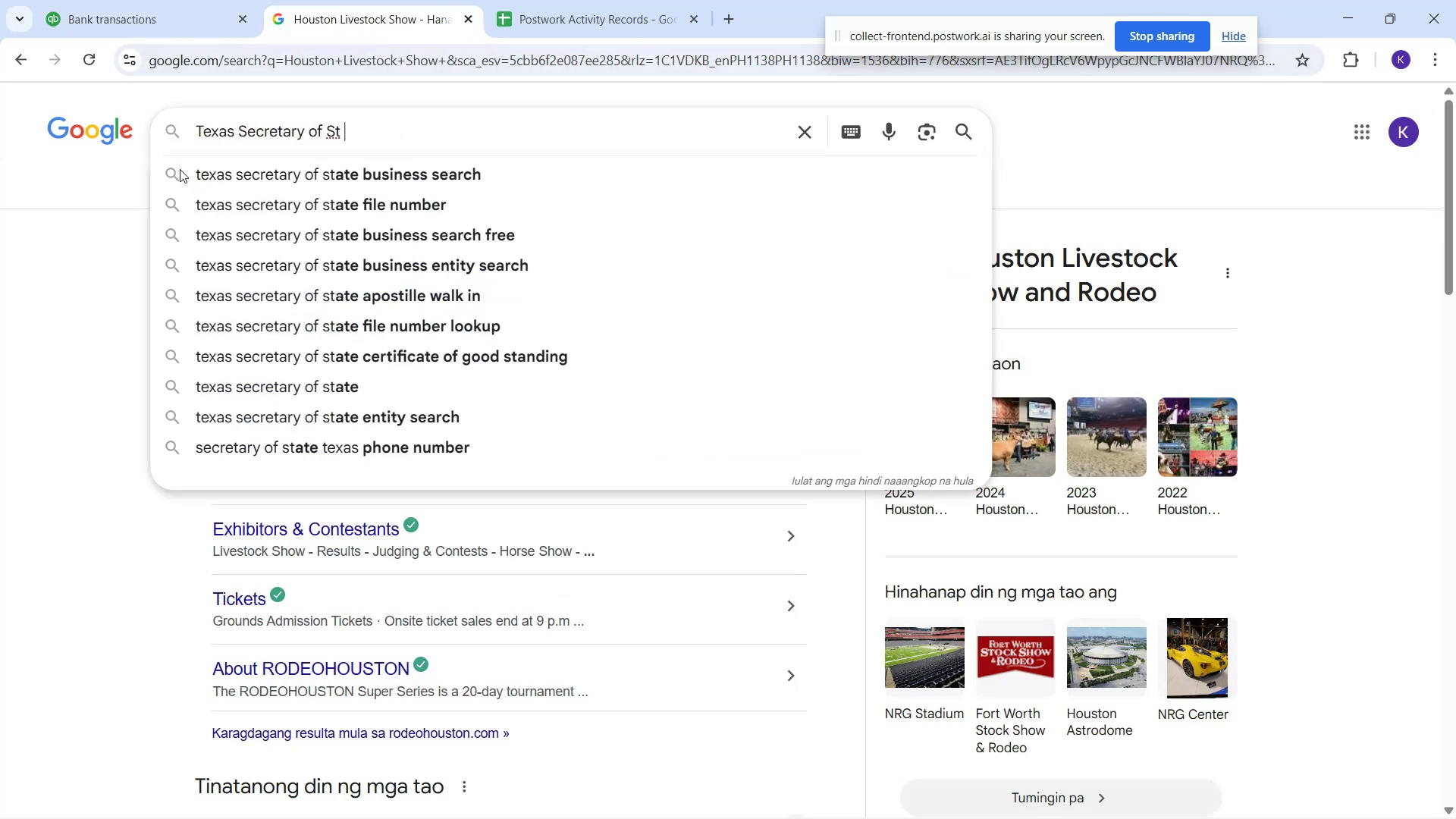 
key(Enter)
 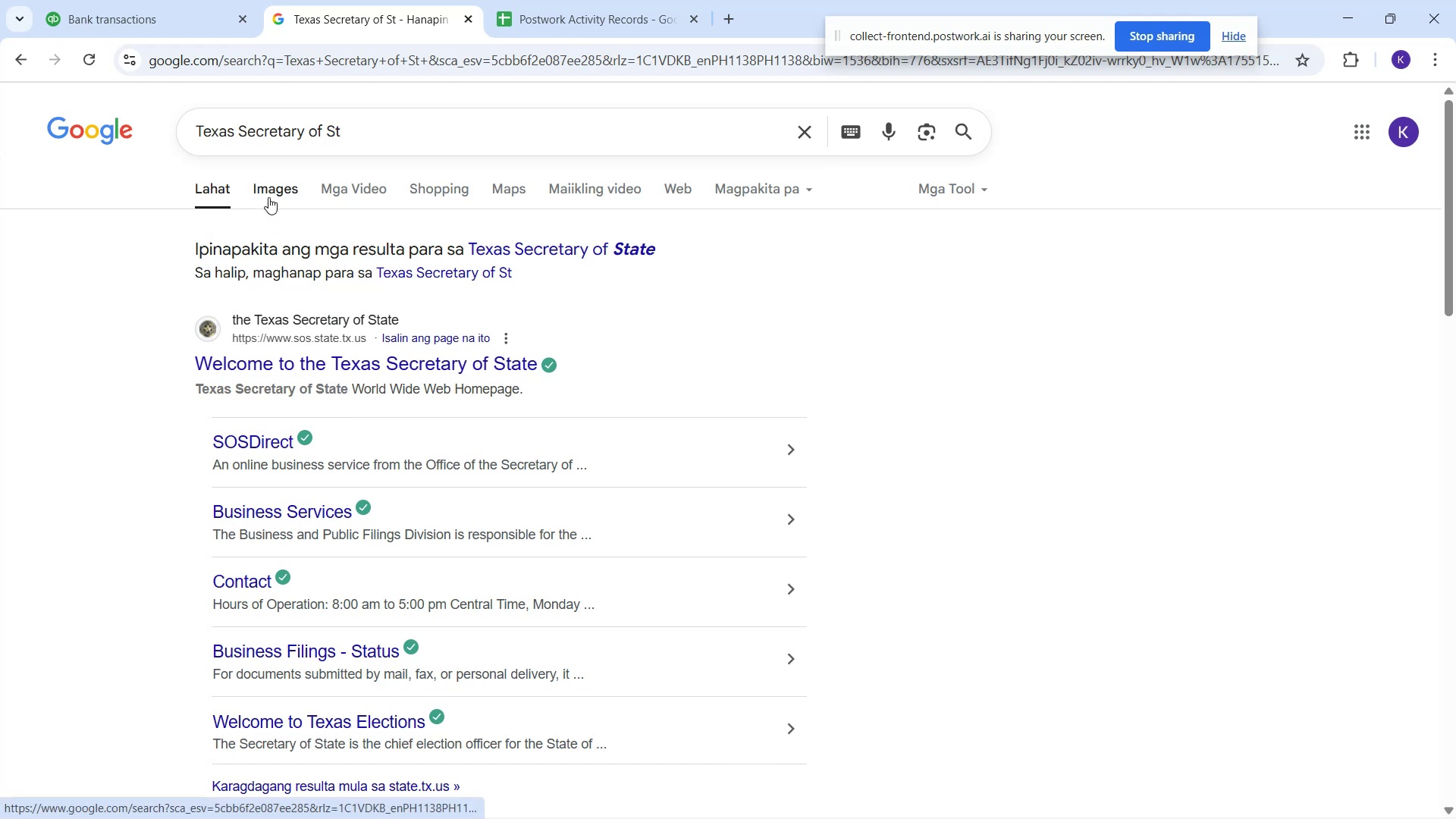 
wait(7.8)
 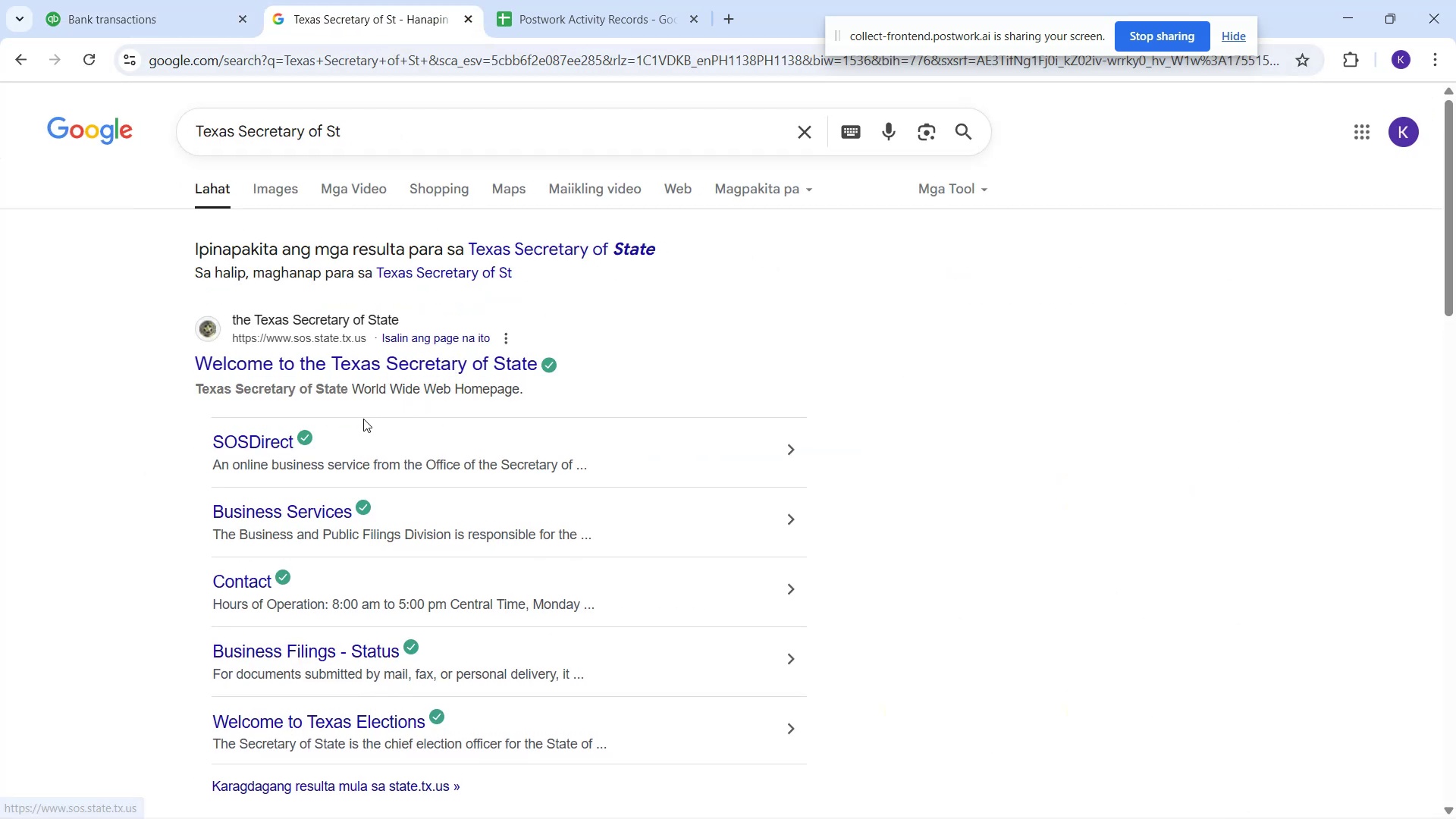 
left_click([268, 195])
 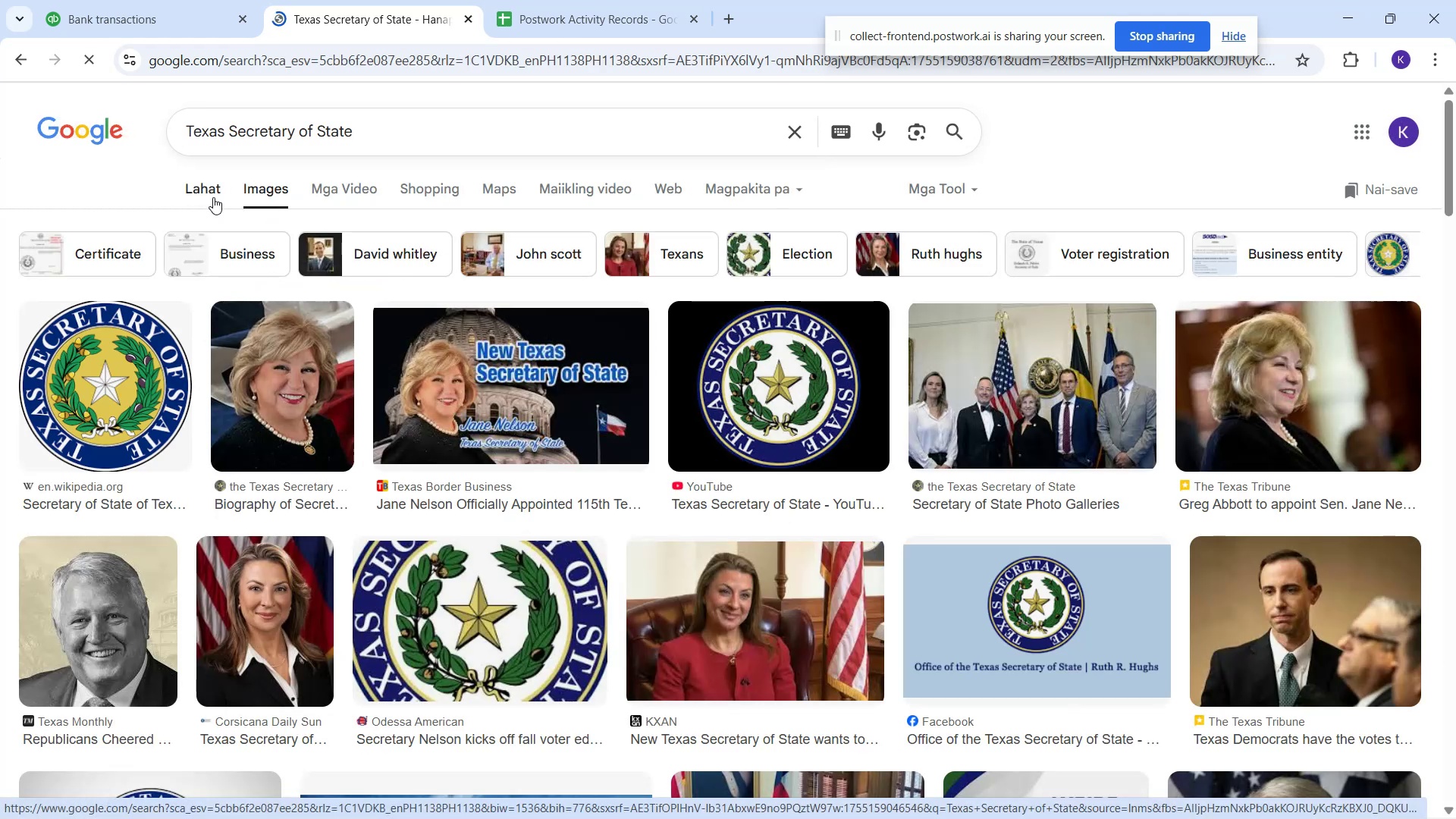 
left_click([213, 197])
 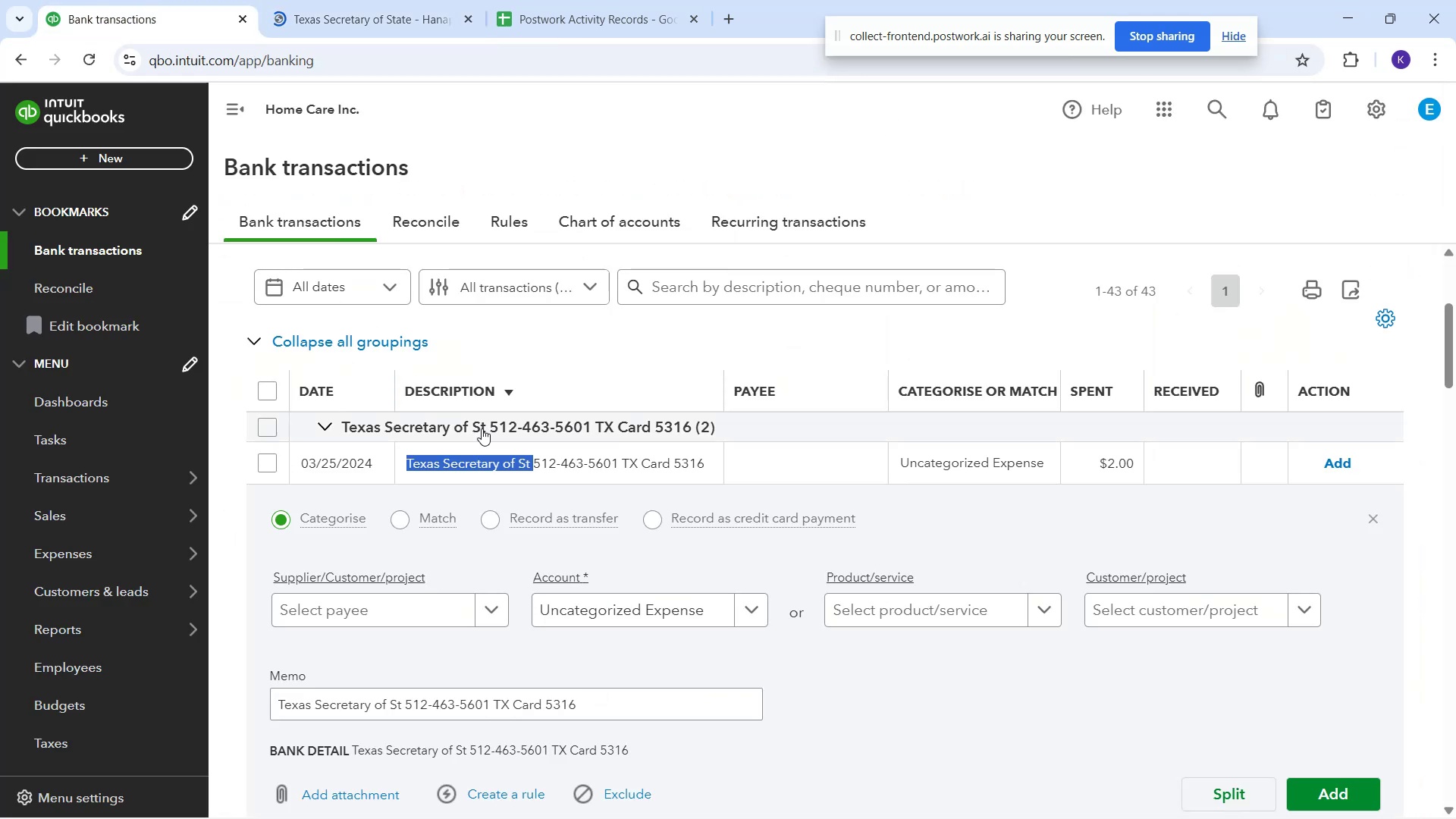 
scroll: coordinate [642, 481], scroll_direction: down, amount: 3.0
 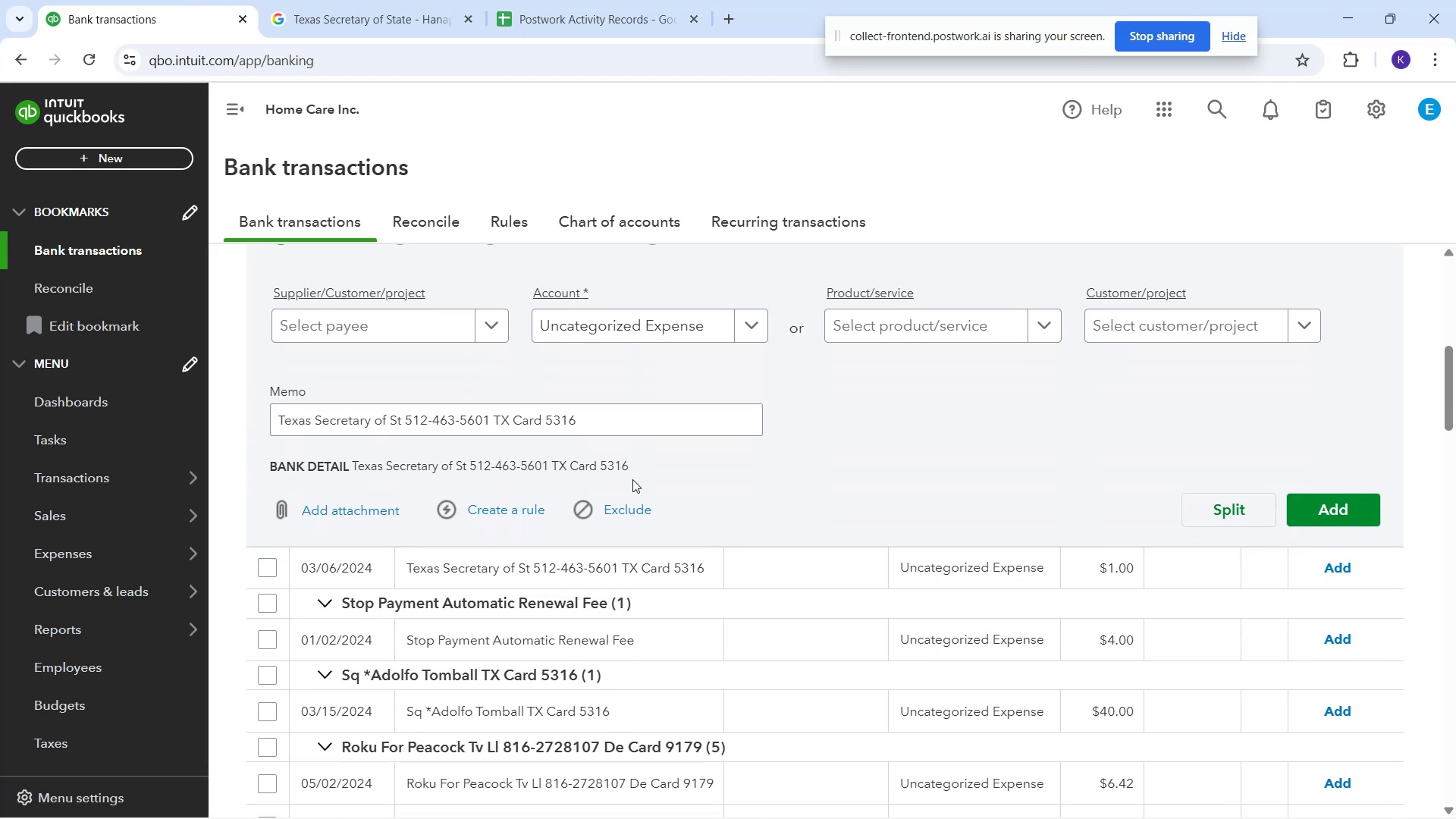 
scroll: coordinate [631, 486], scroll_direction: up, amount: 3.0
 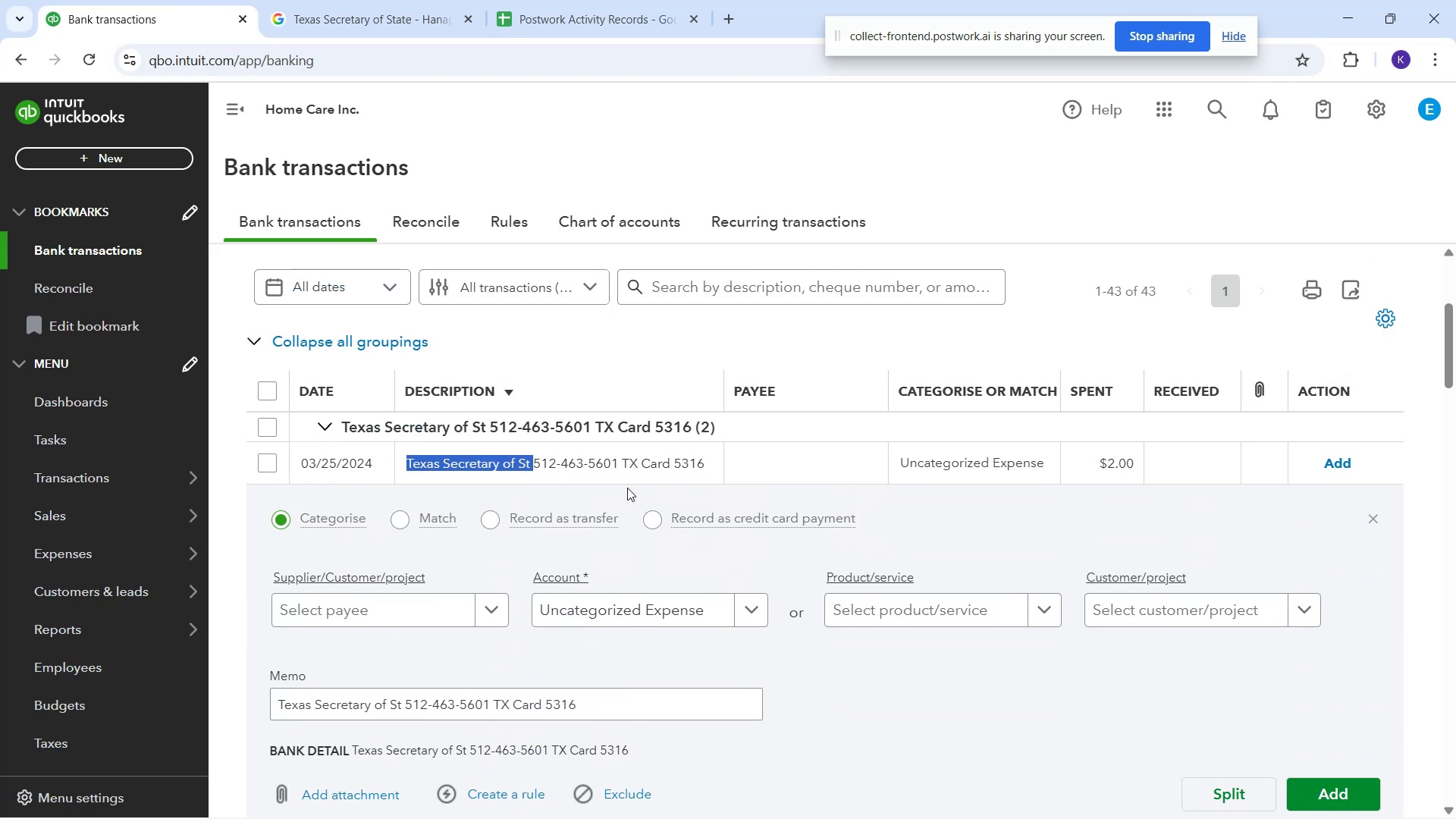 
scroll: coordinate [623, 485], scroll_direction: down, amount: 5.0
 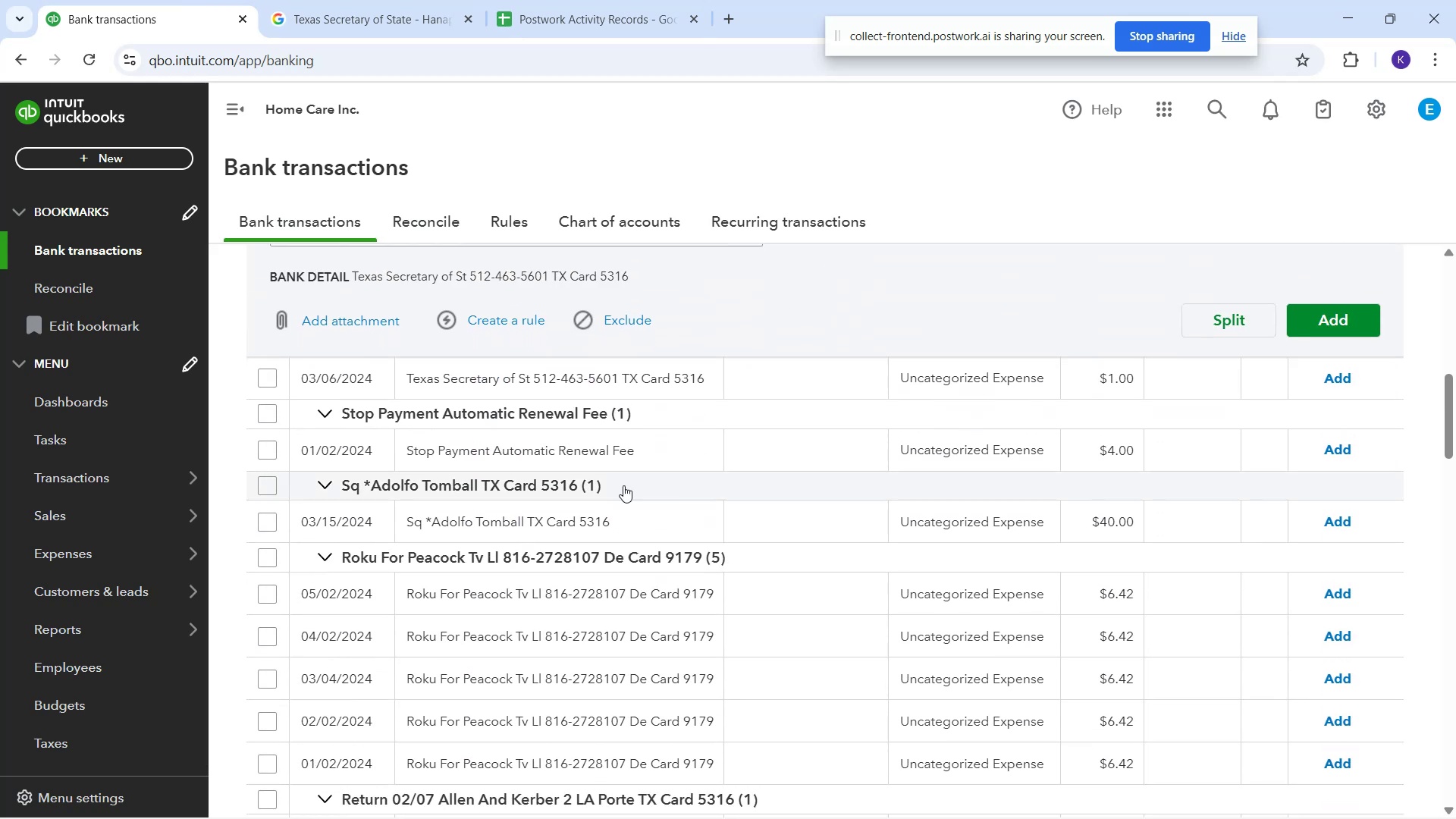 
wait(5.35)
 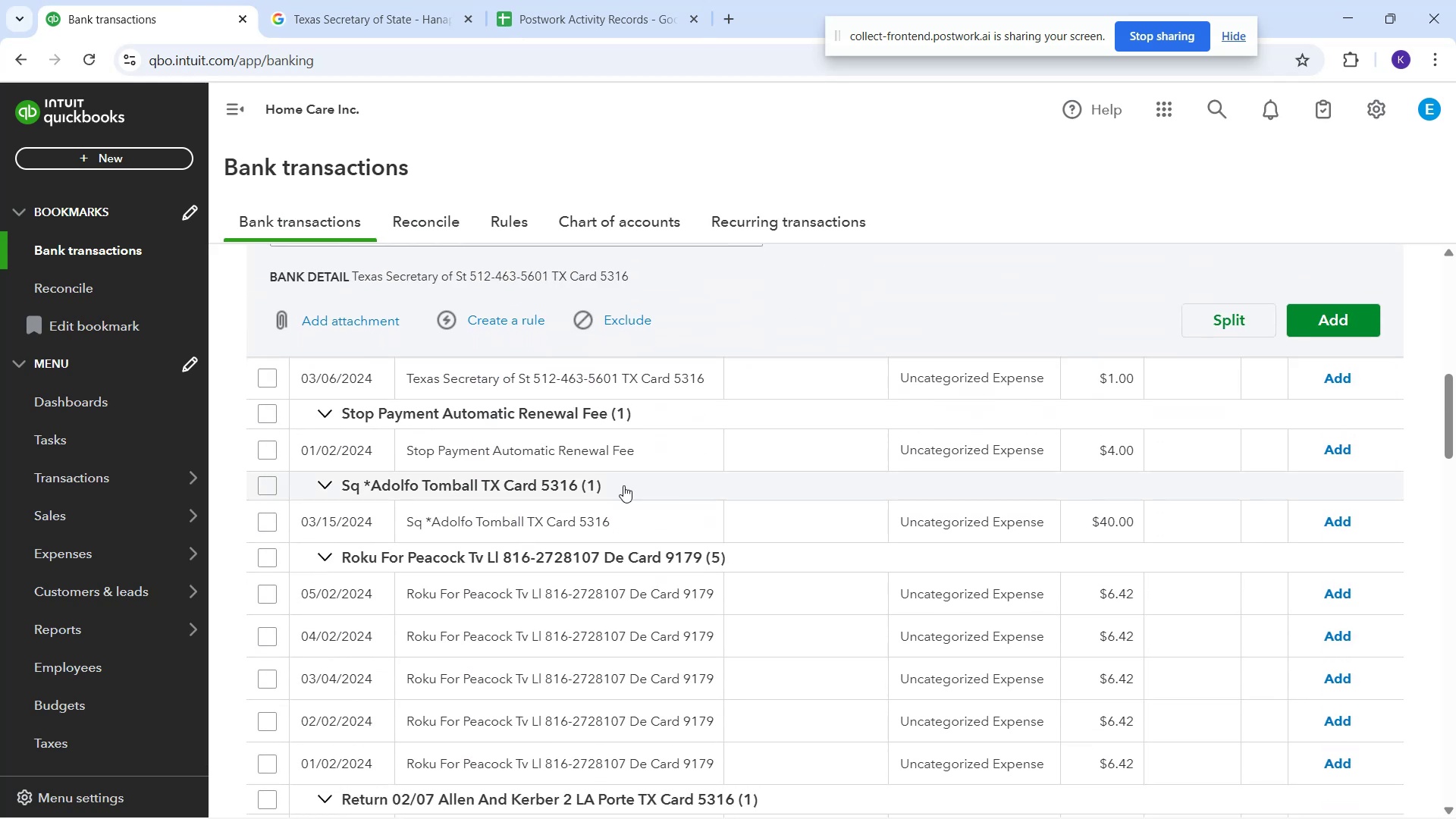 
left_click([570, 459])
 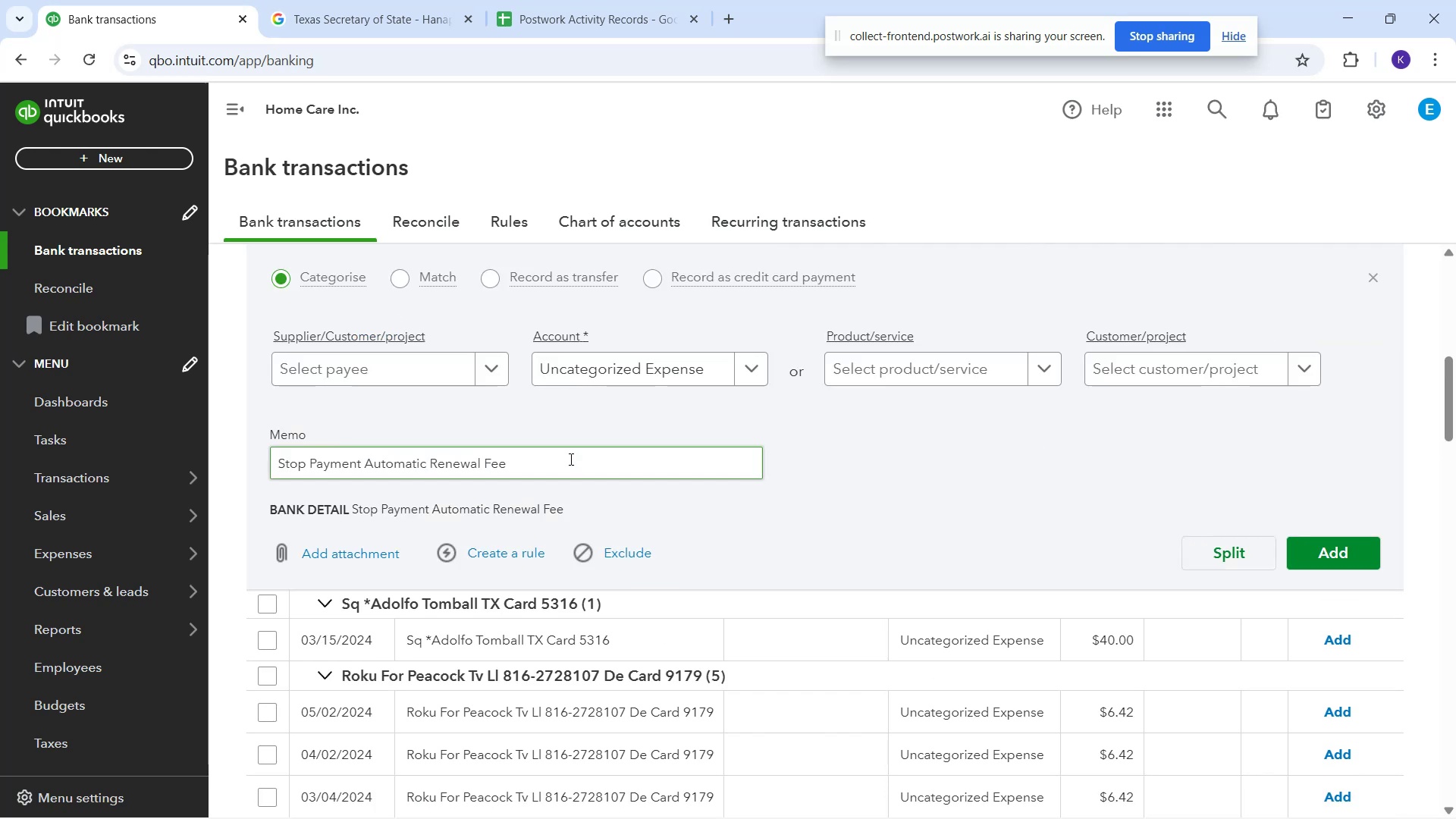 
scroll: coordinate [570, 474], scroll_direction: down, amount: 3.0
 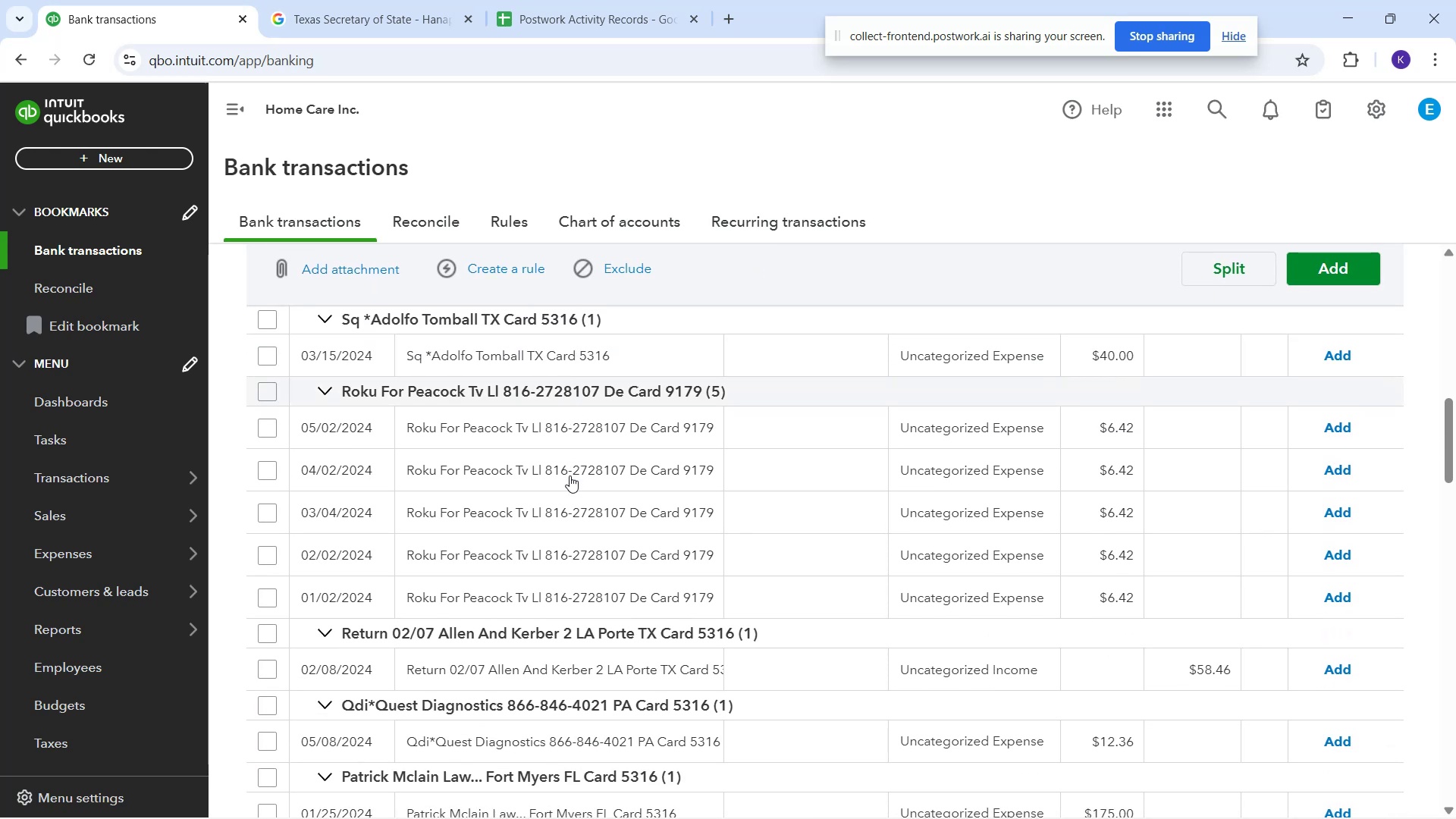 
scroll: coordinate [570, 475], scroll_direction: up, amount: 2.0
 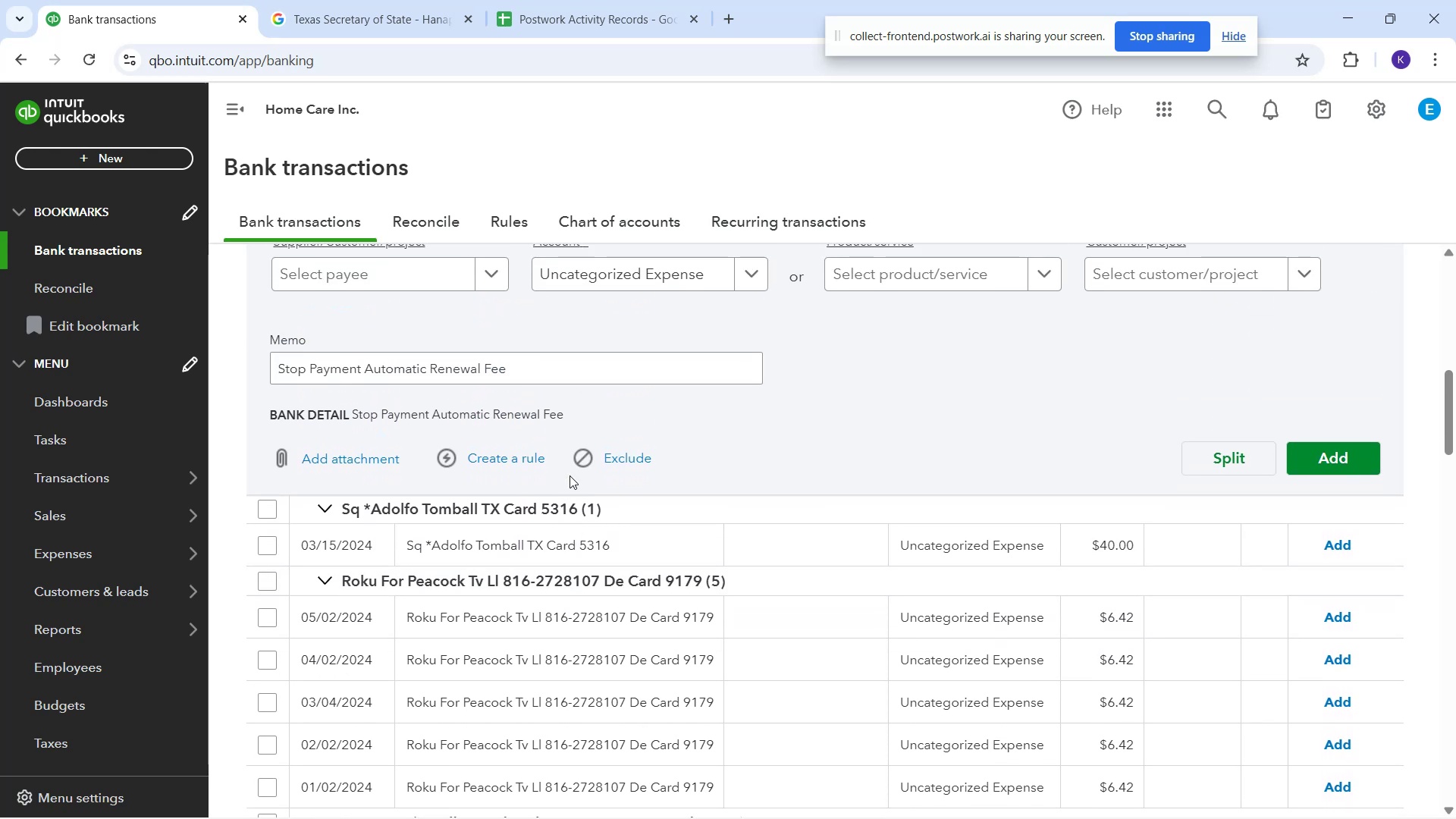 
scroll: coordinate [570, 478], scroll_direction: none, amount: 0.0
 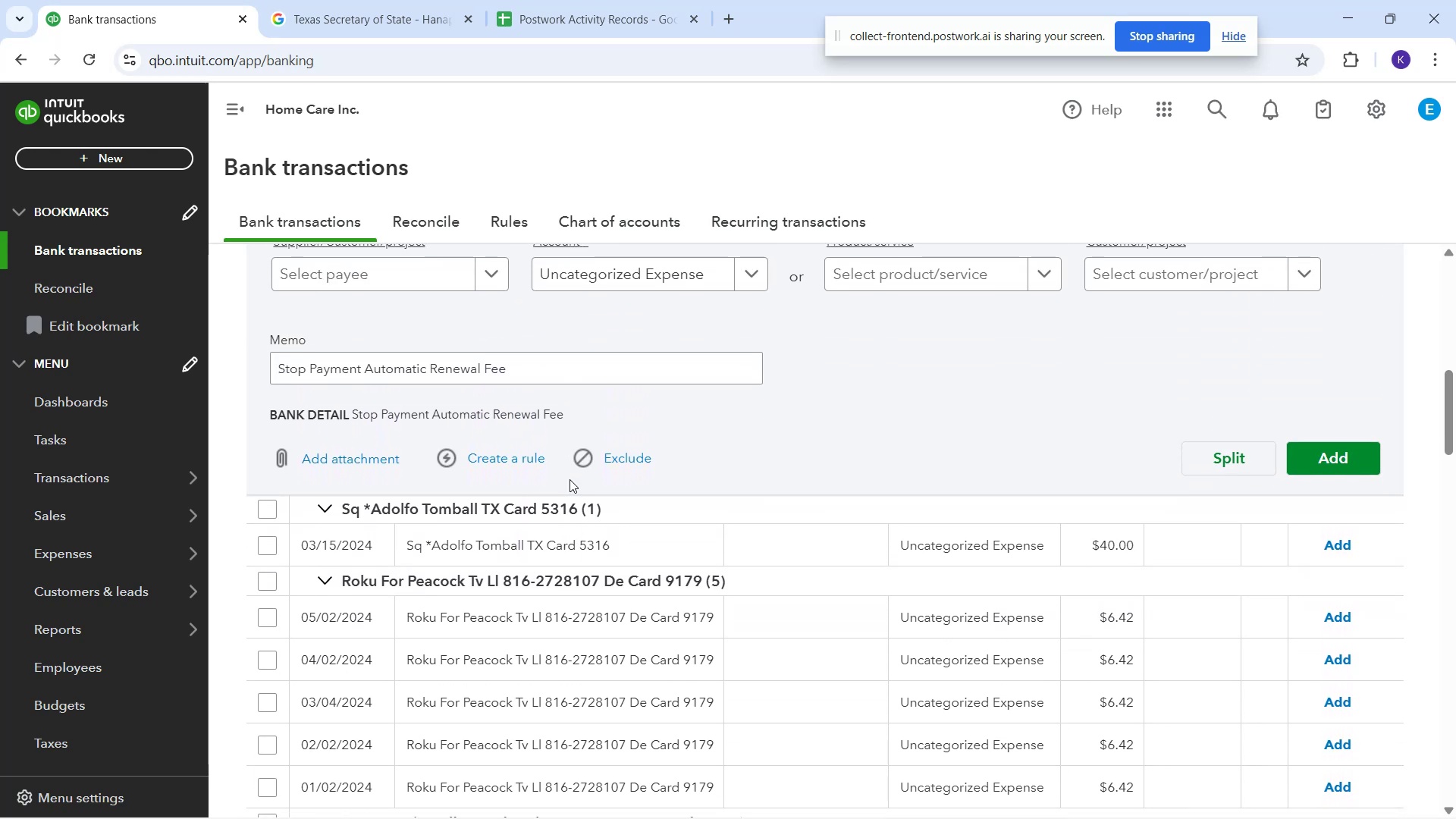 
scroll: coordinate [570, 482], scroll_direction: down, amount: 2.0
 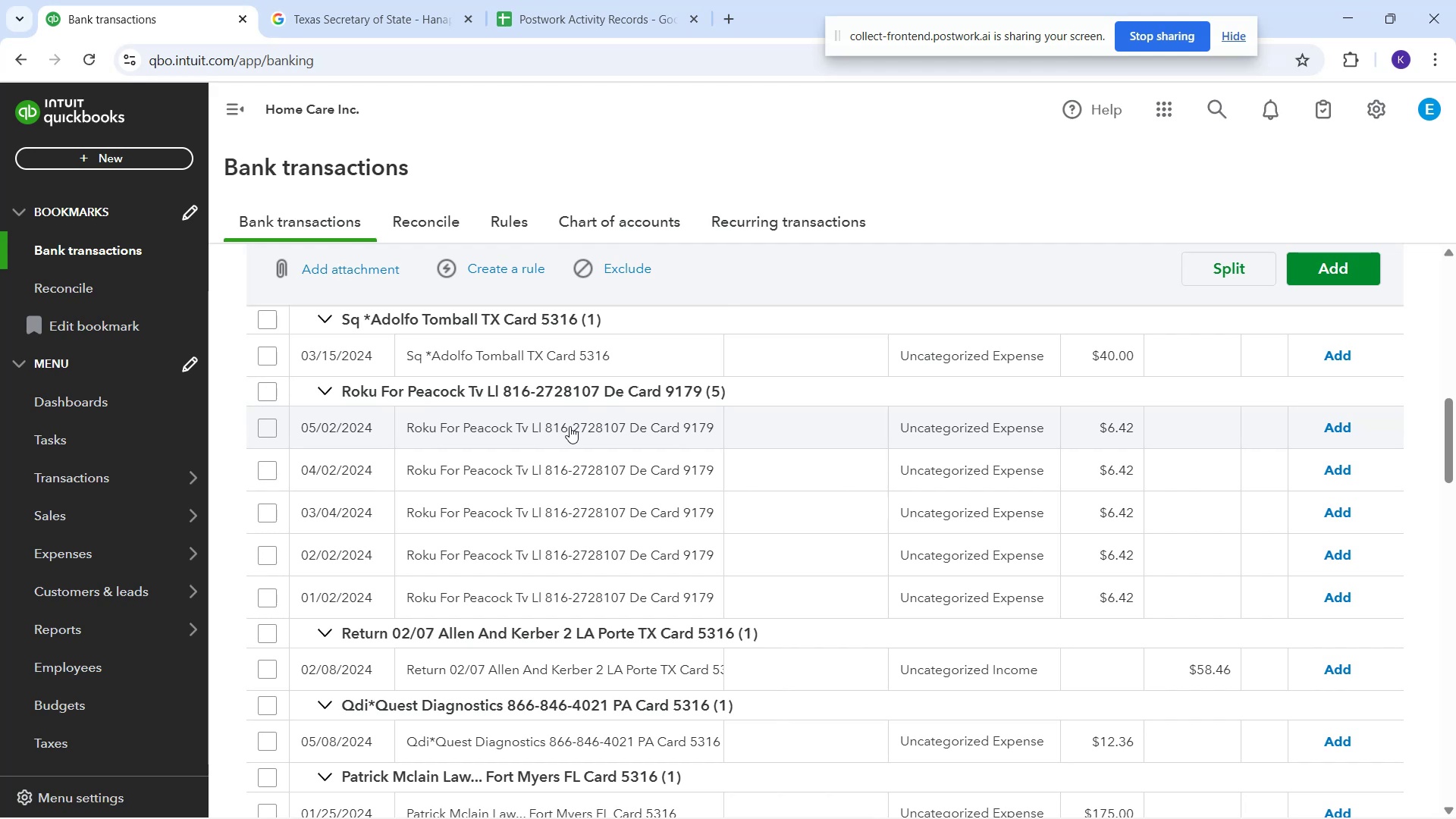 
wait(11.56)
 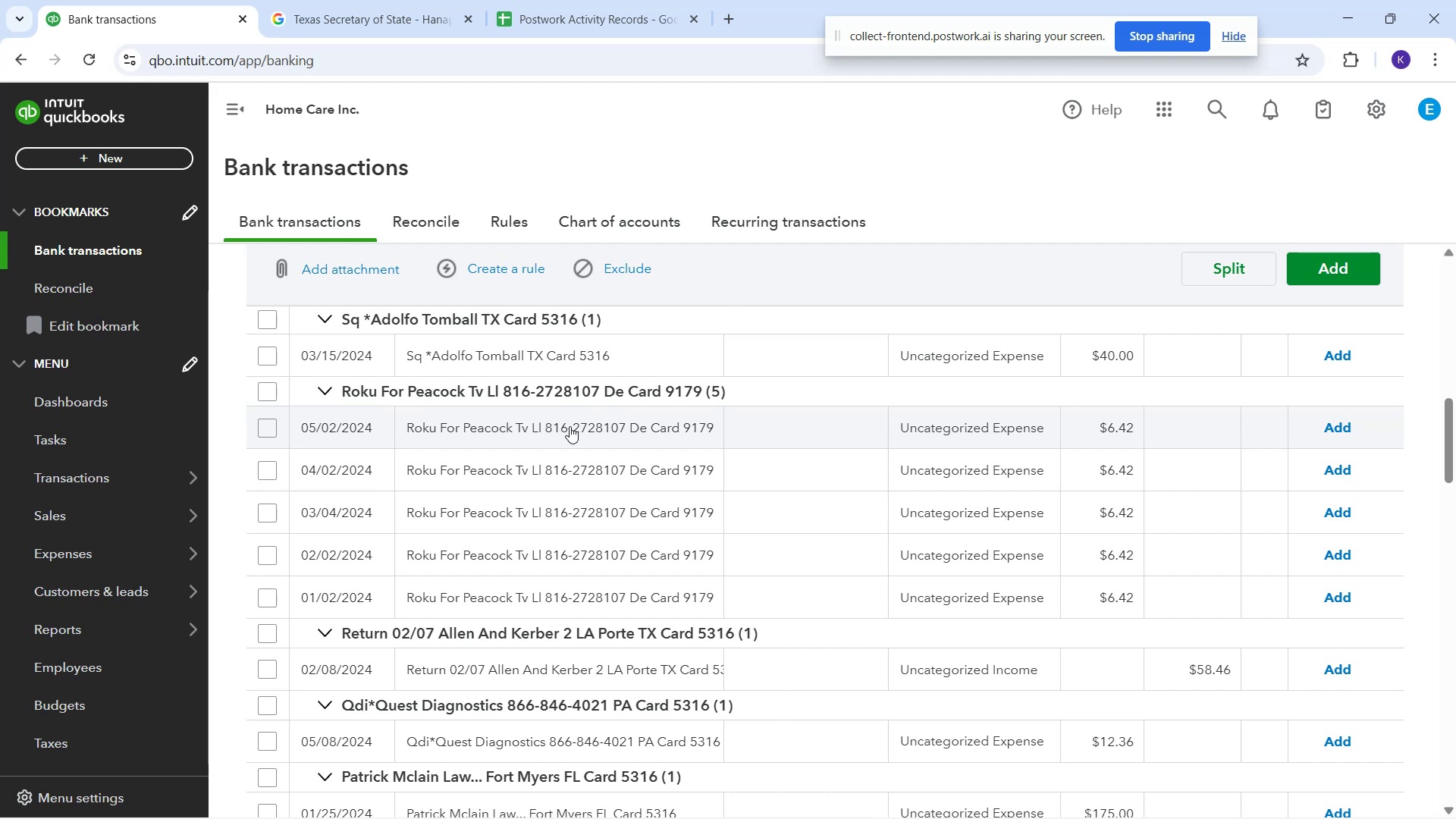 
scroll: coordinate [422, 538], scroll_direction: down, amount: 8.0
 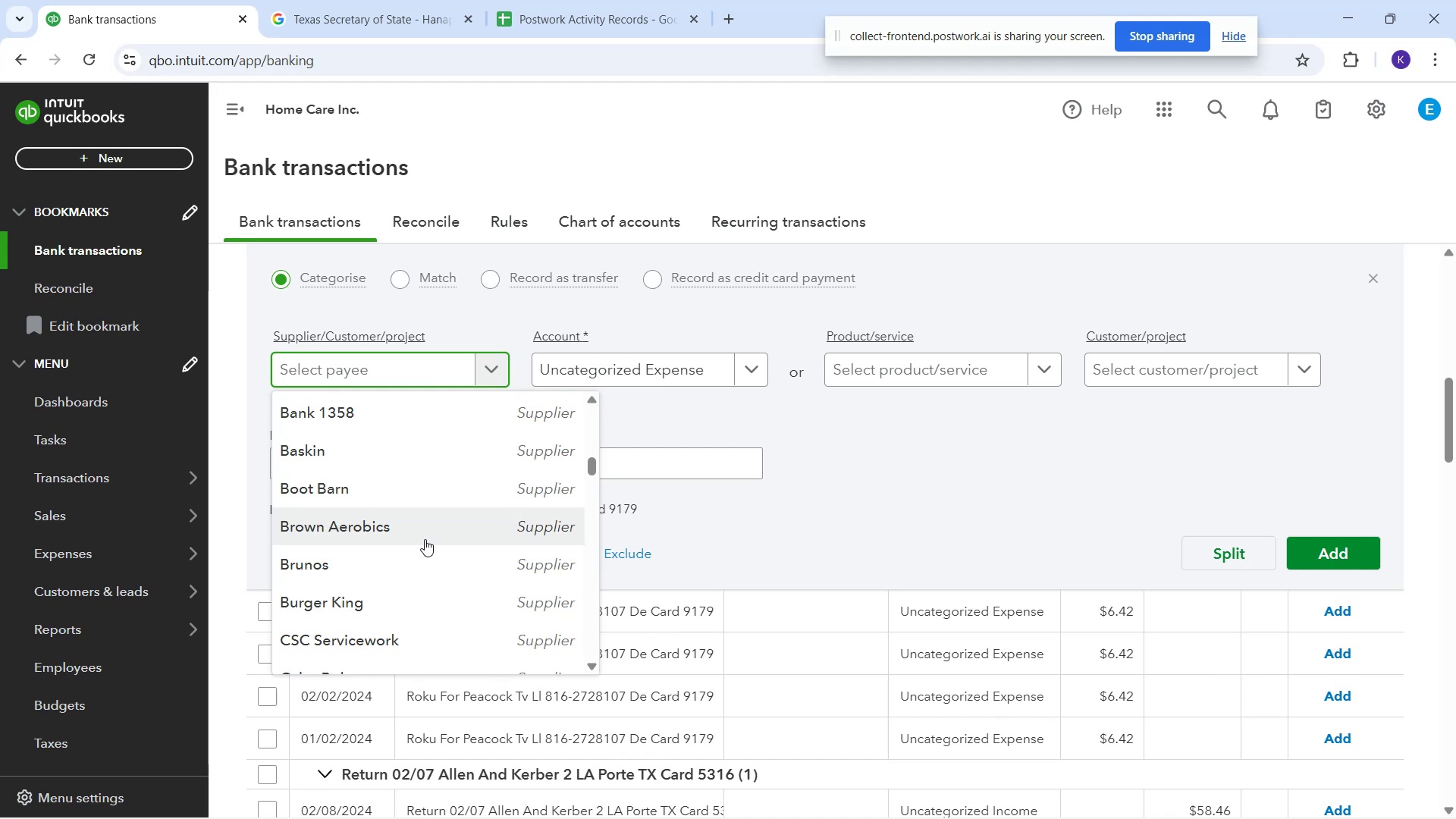 
type(roku)
 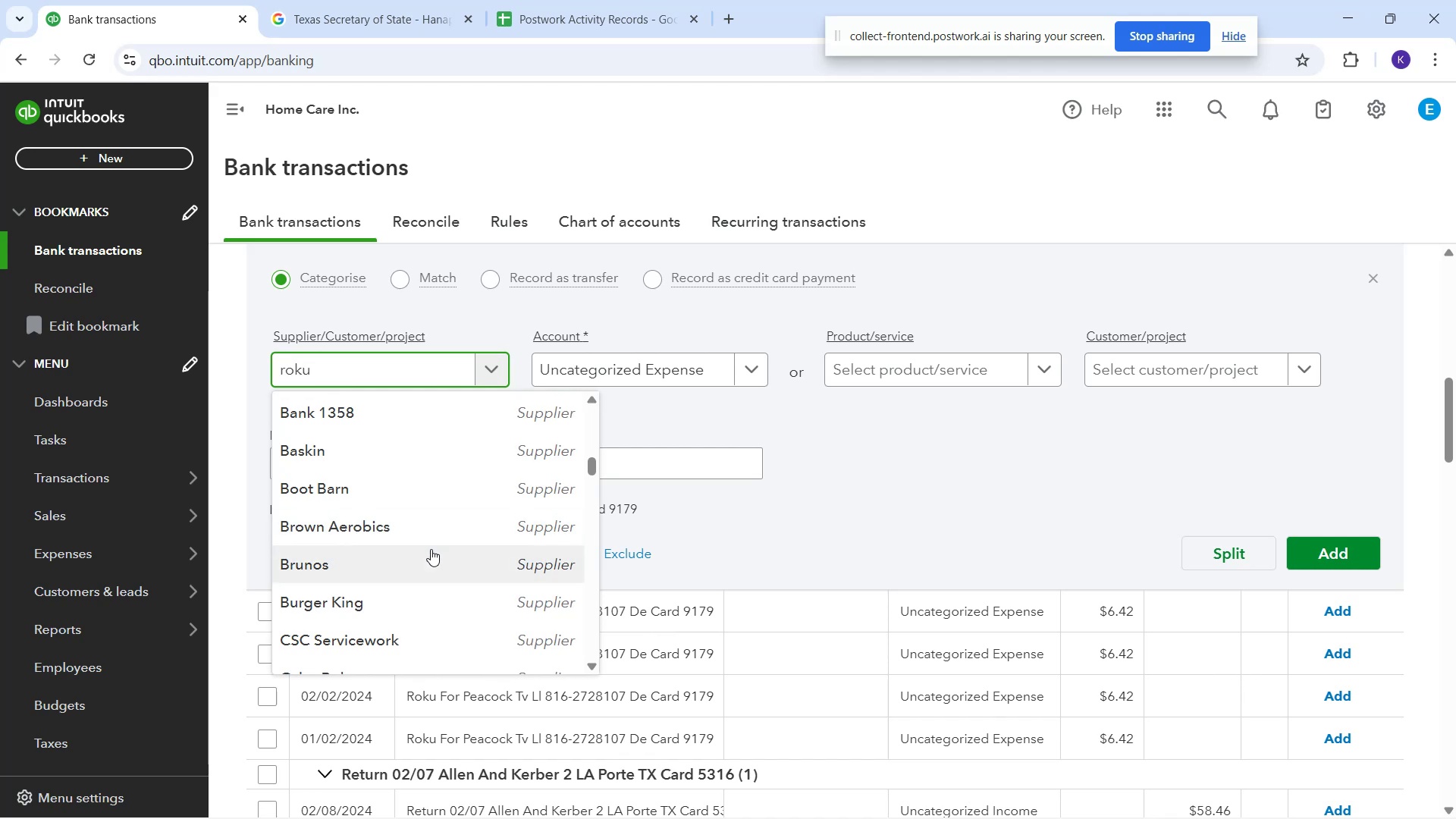 
scroll: coordinate [353, 293], scroll_direction: down, amount: 2.0
 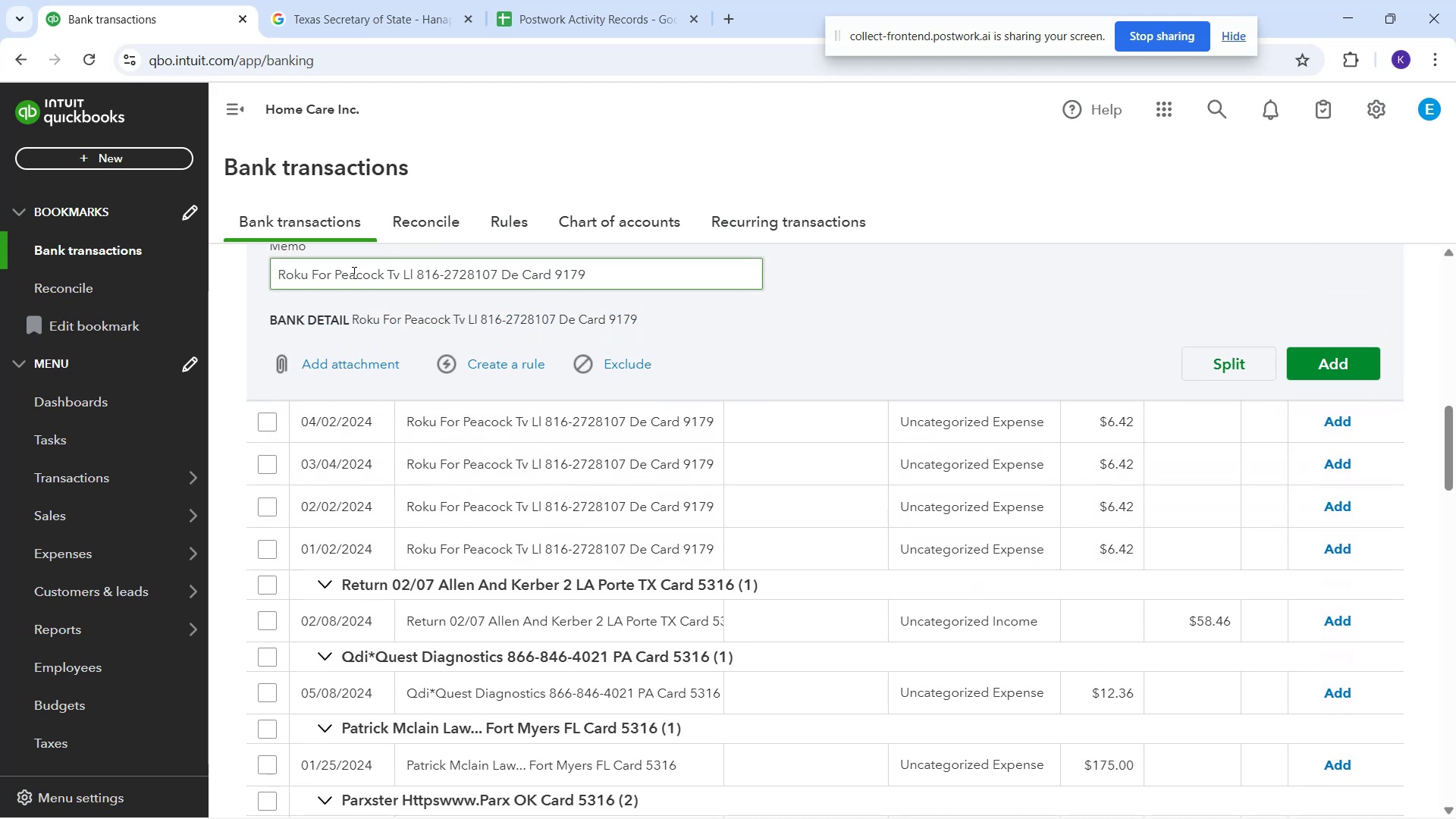 
scroll: coordinate [398, 366], scroll_direction: up, amount: 2.0
 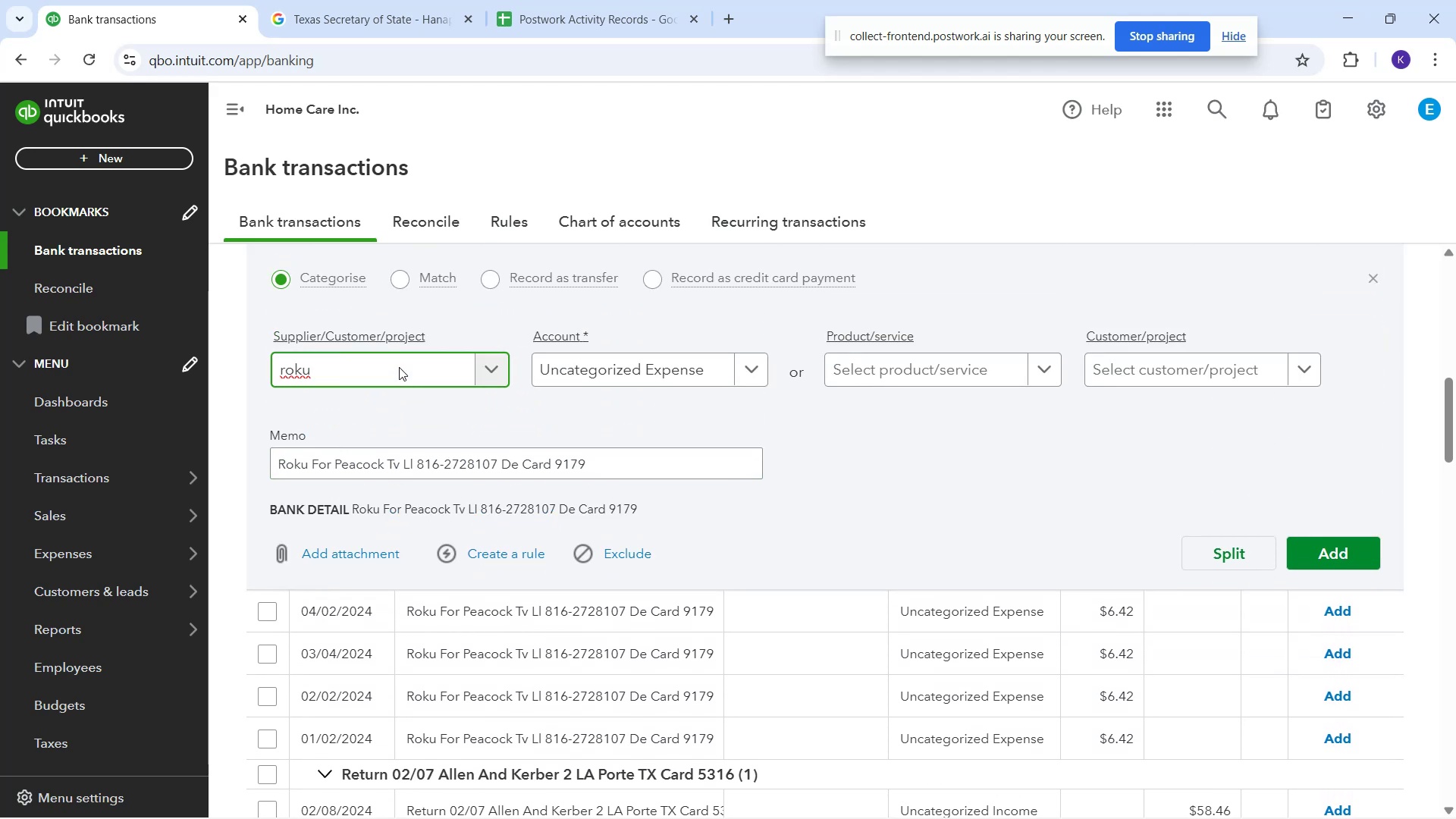 
left_click([399, 367])
 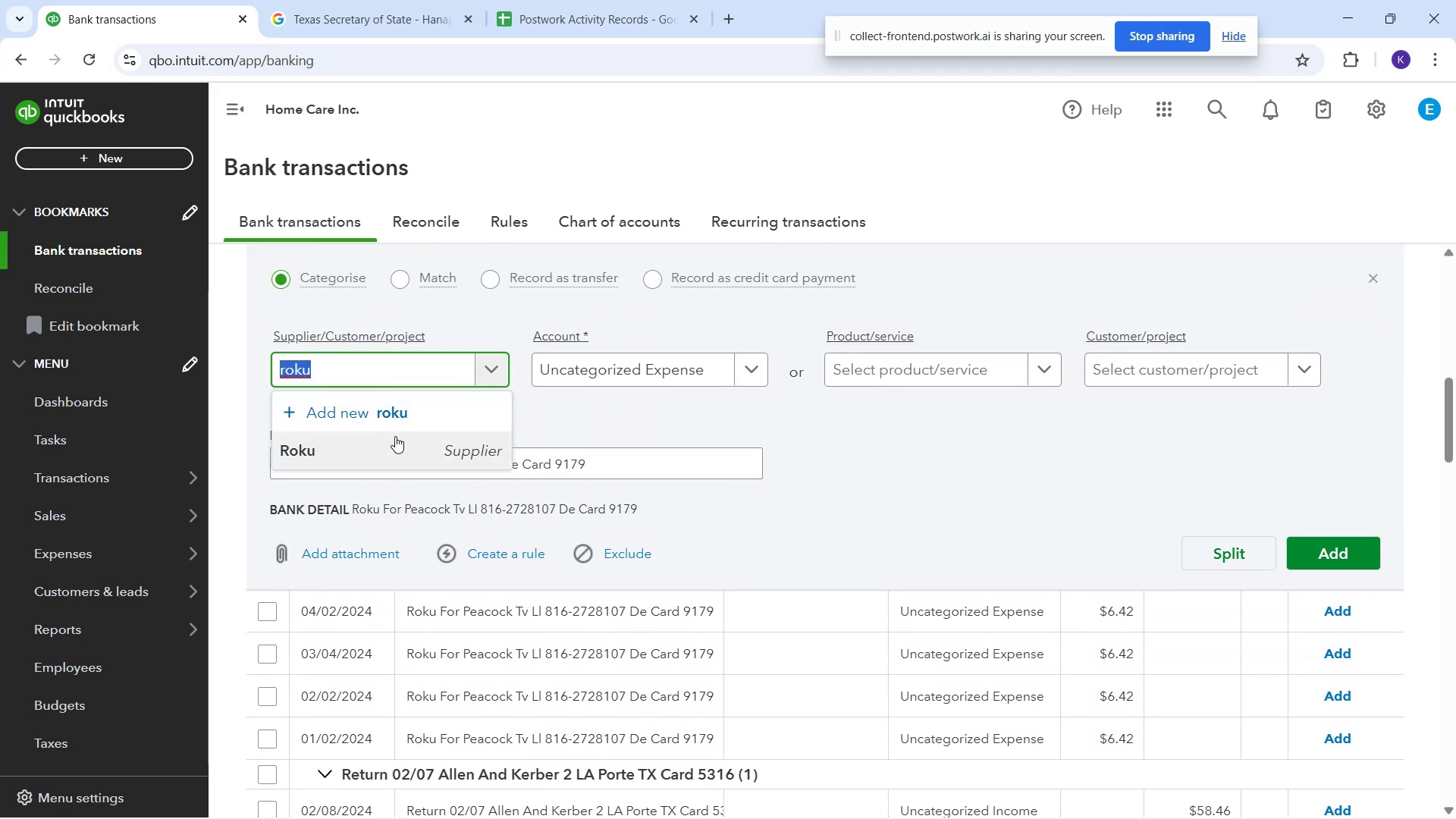 
left_click([395, 441])
 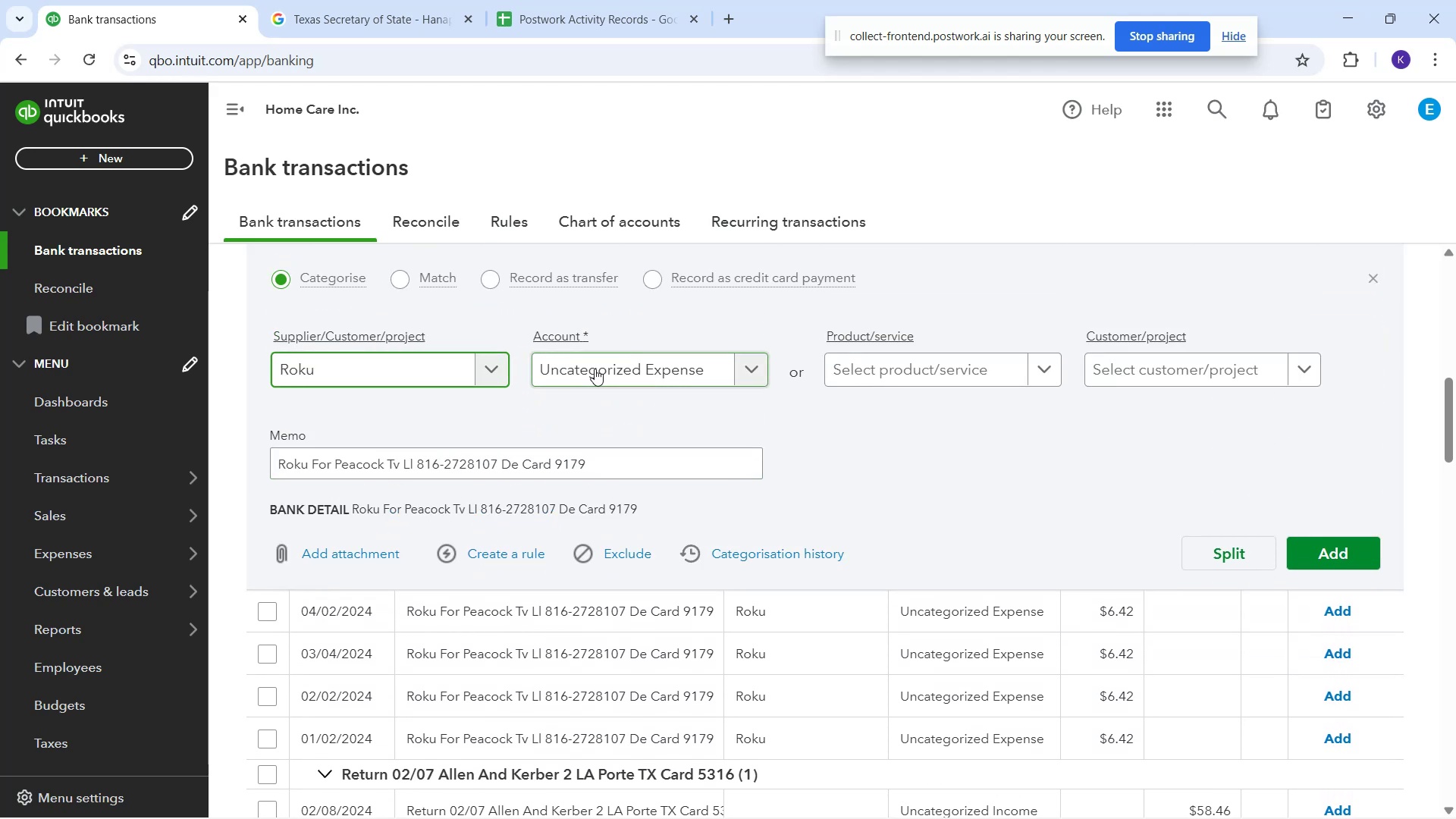 
left_click([595, 369])
 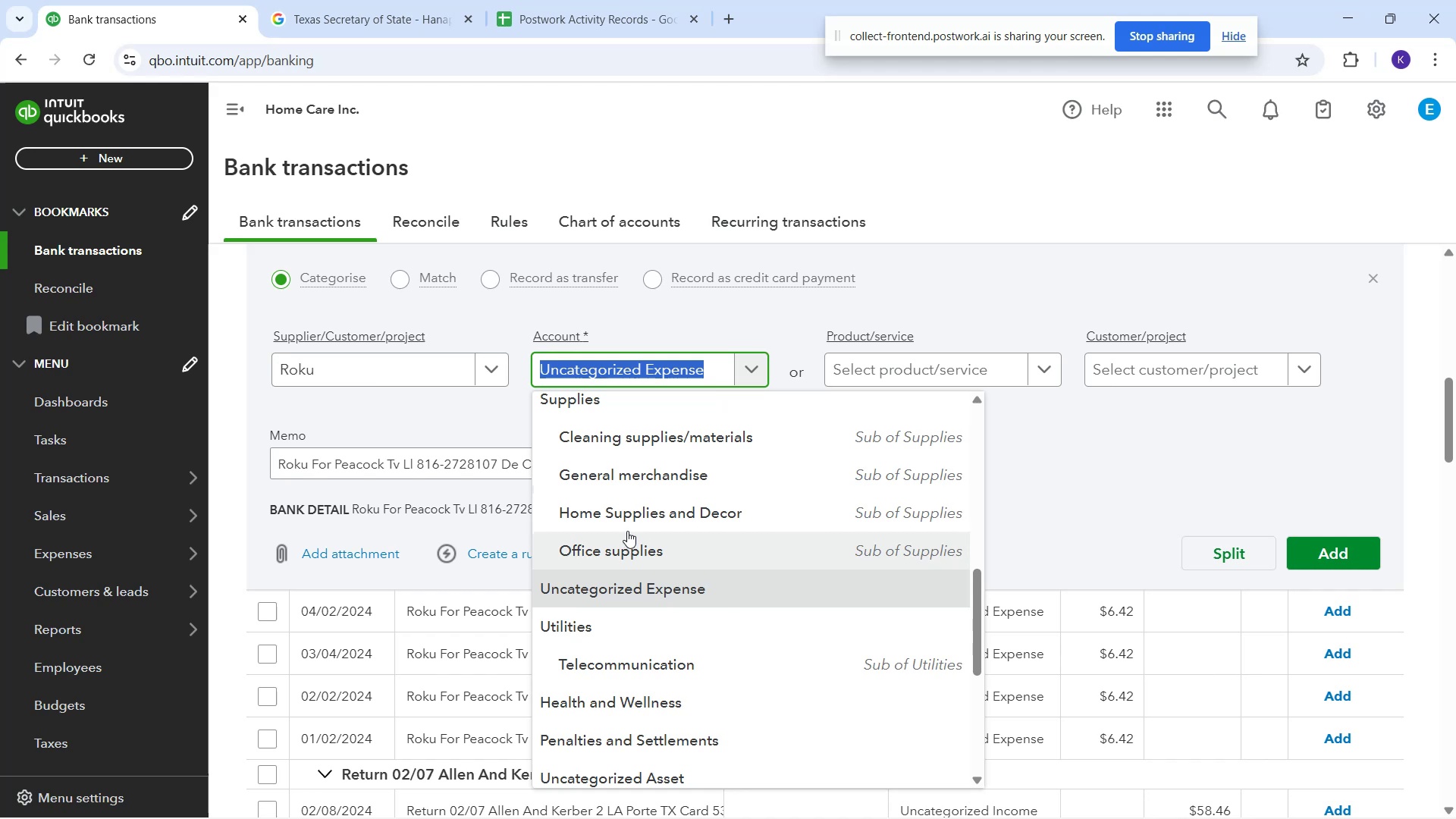 
scroll: coordinate [634, 494], scroll_direction: up, amount: 5.0
 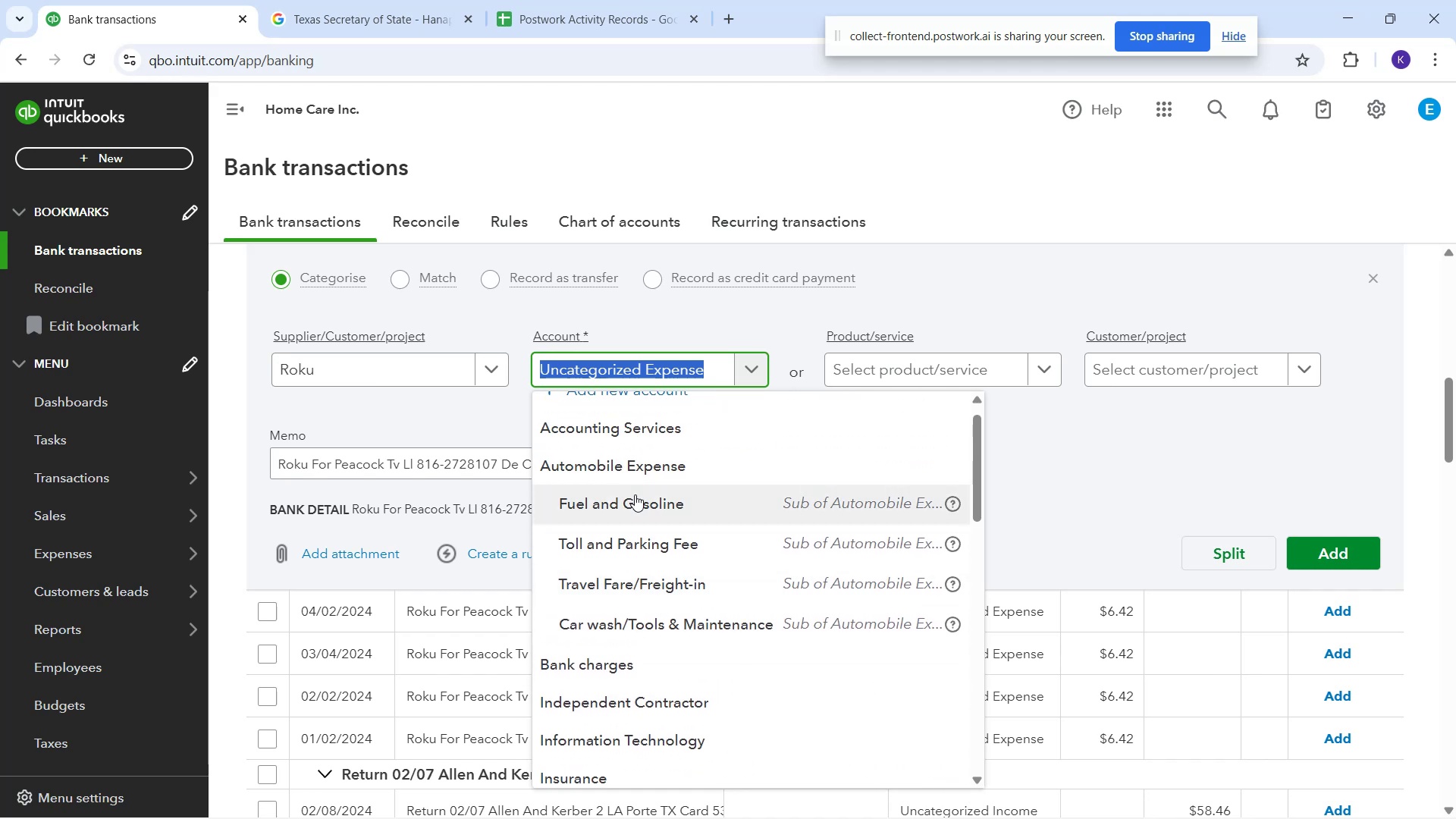 
scroll: coordinate [689, 566], scroll_direction: down, amount: 4.0
 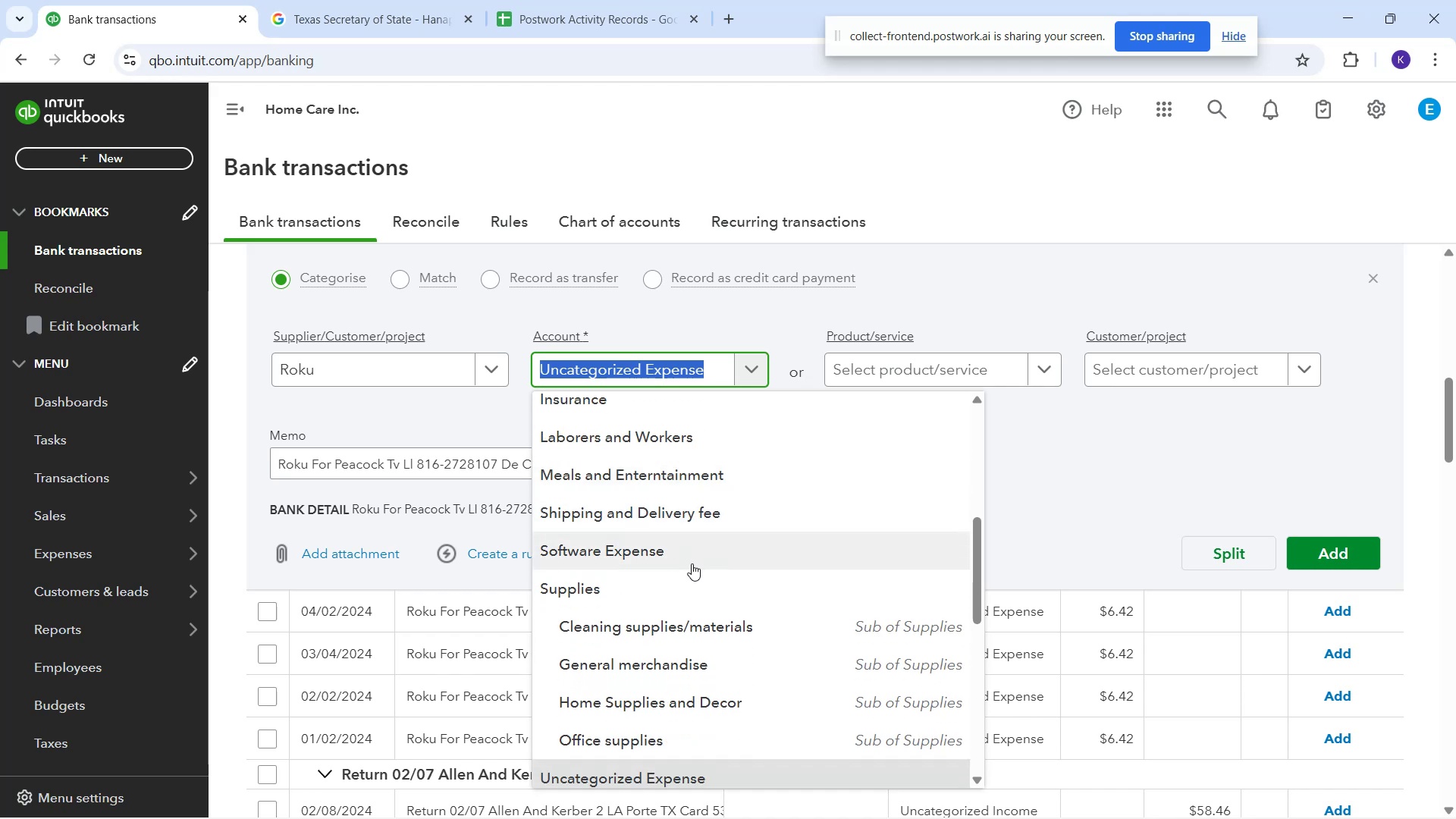 
wait(6.12)
 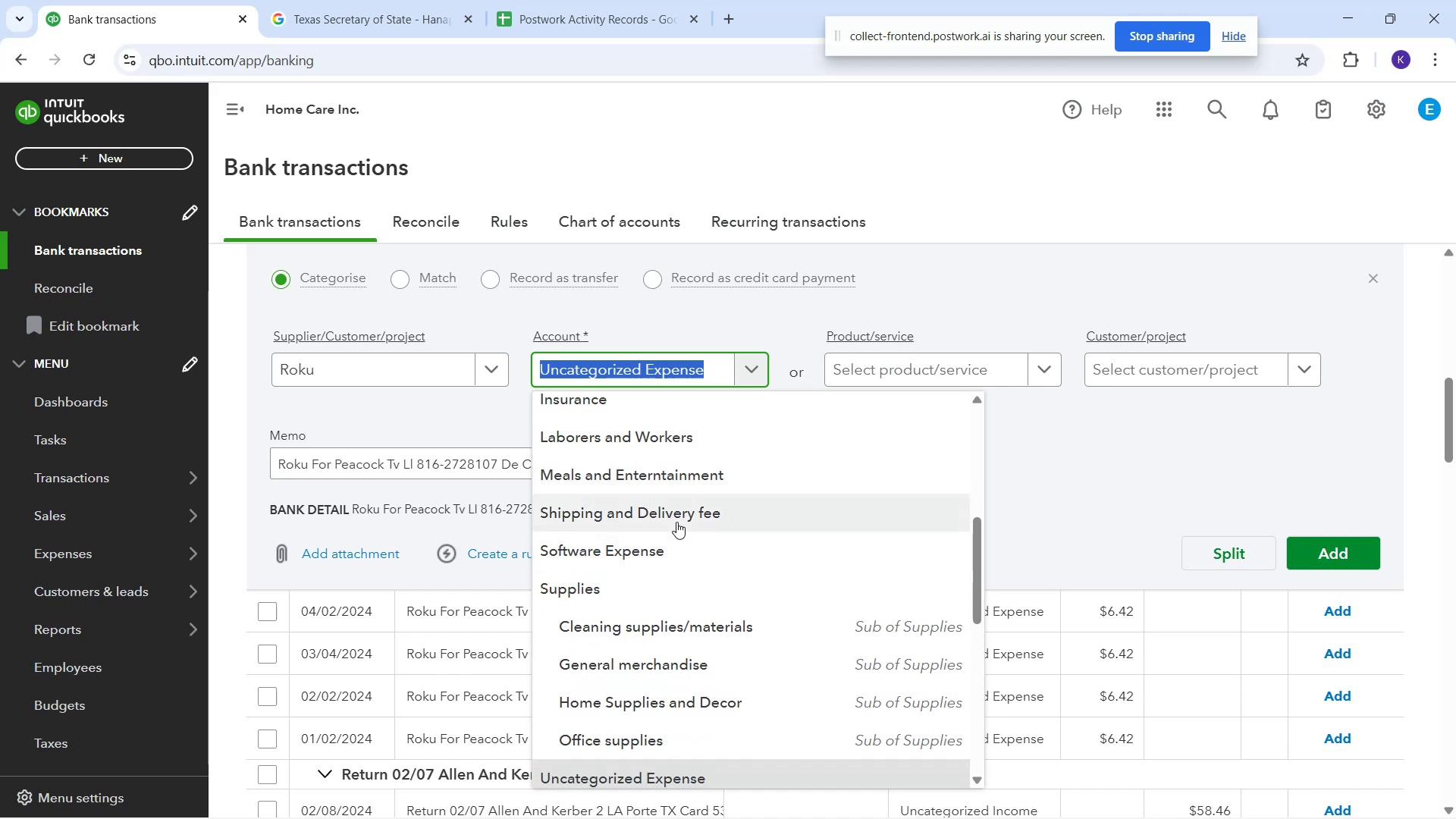 
scroll: coordinate [691, 573], scroll_direction: down, amount: 4.0
 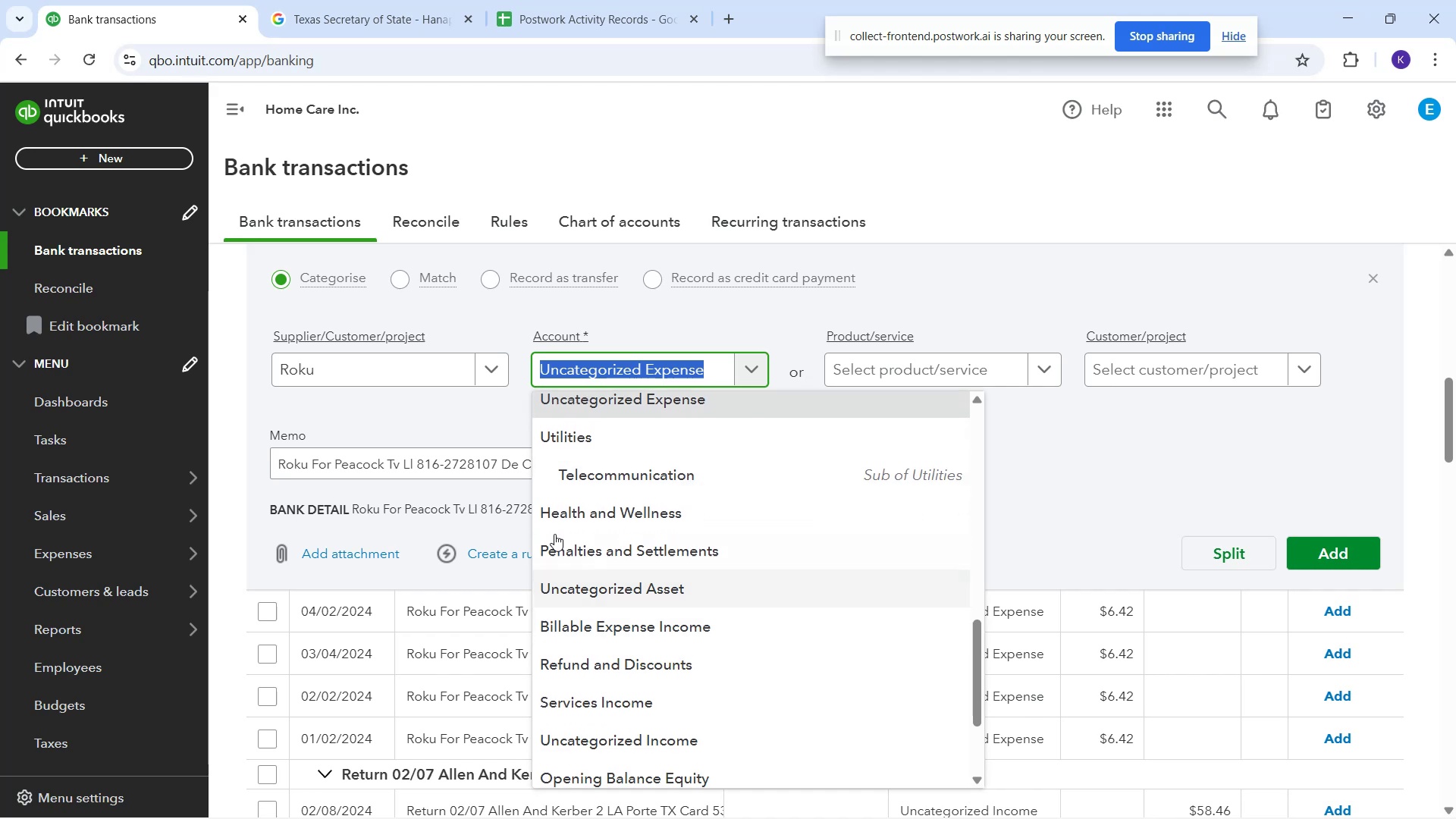 
wait(5.32)
 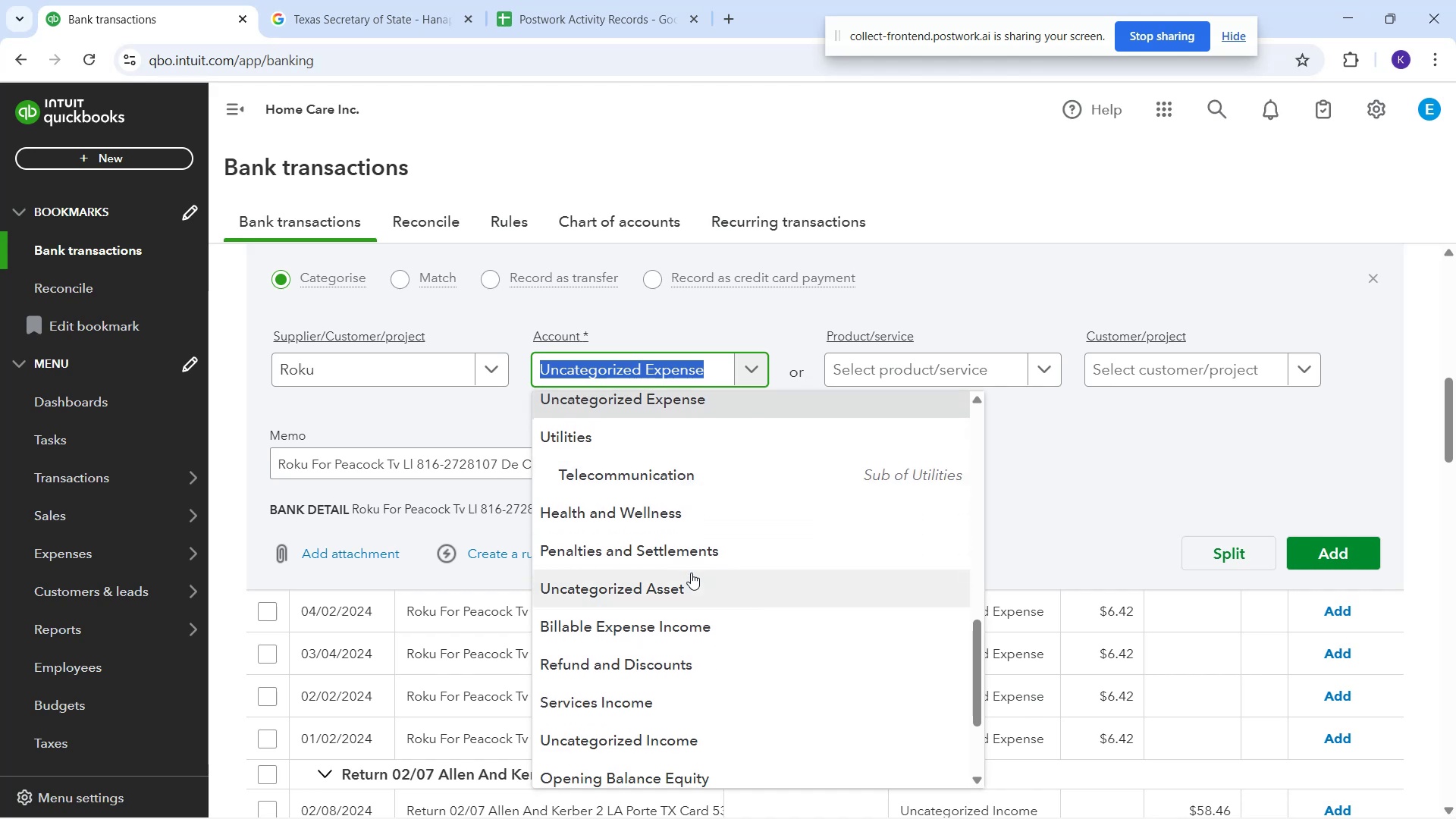 
scroll: coordinate [601, 582], scroll_direction: down, amount: 2.0
 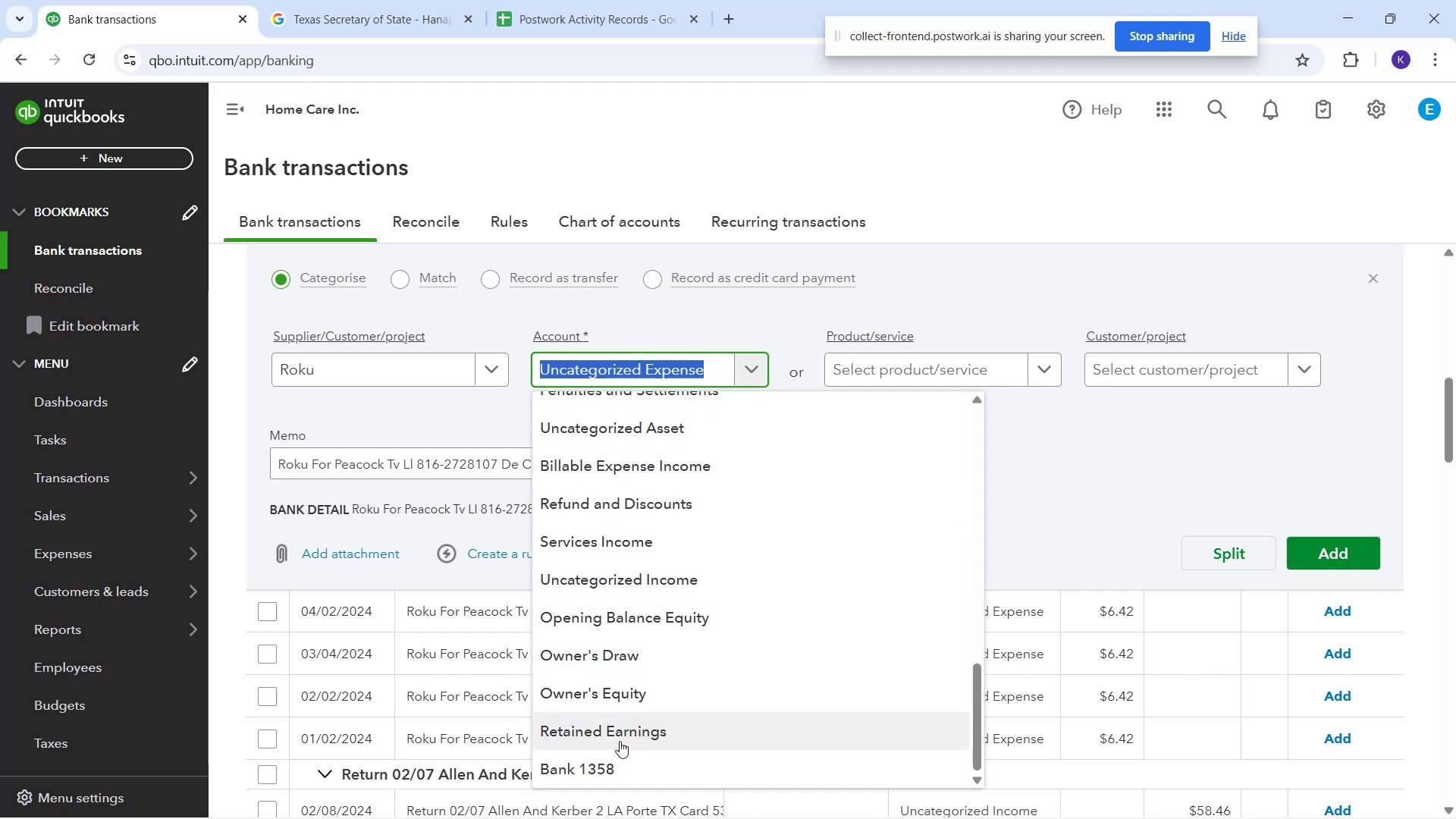 
scroll: coordinate [697, 525], scroll_direction: none, amount: 0.0
 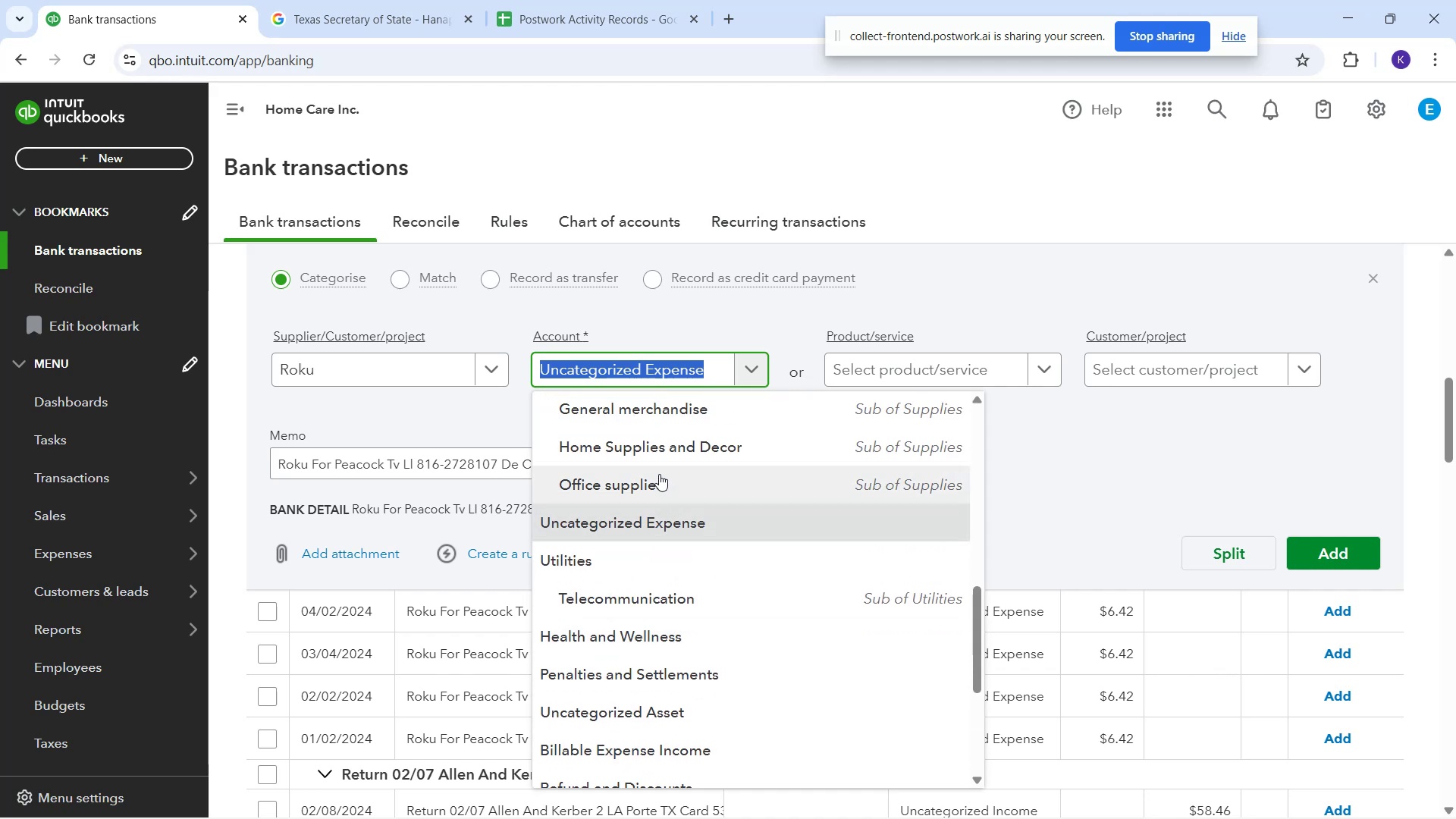 
scroll: coordinate [664, 445], scroll_direction: up, amount: 2.0
 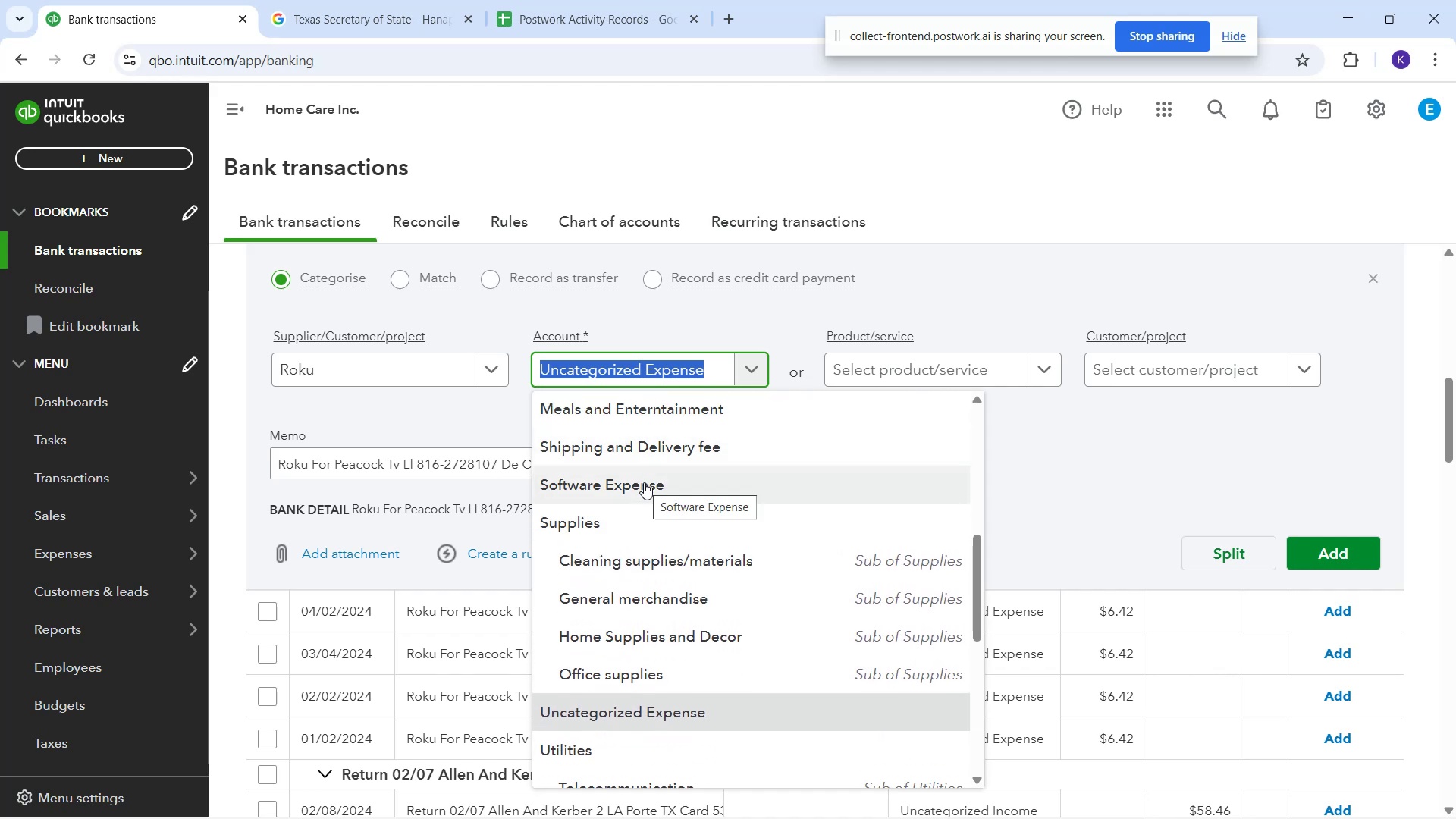 
left_click([644, 482])
 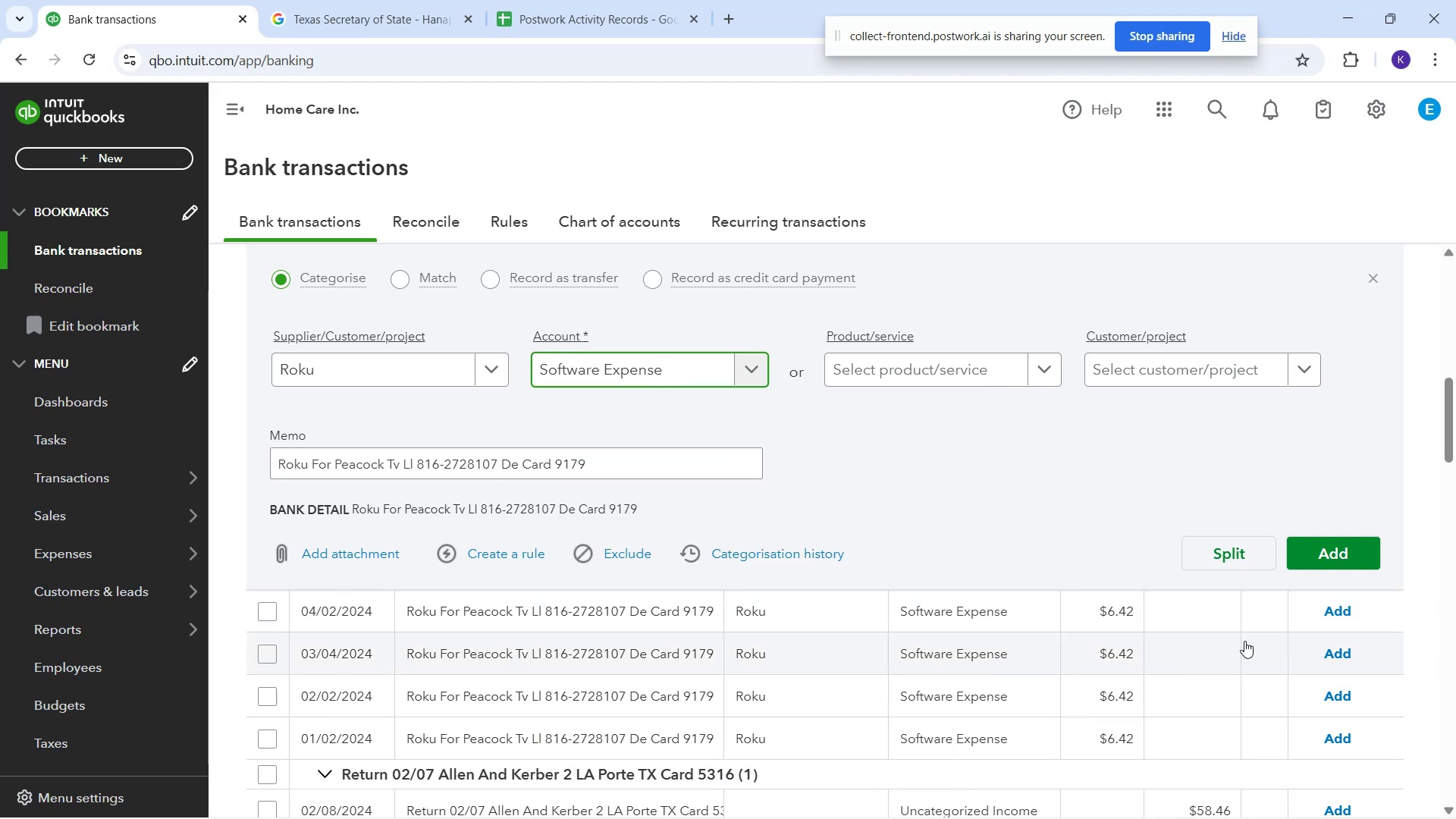 
left_click([1325, 546])
 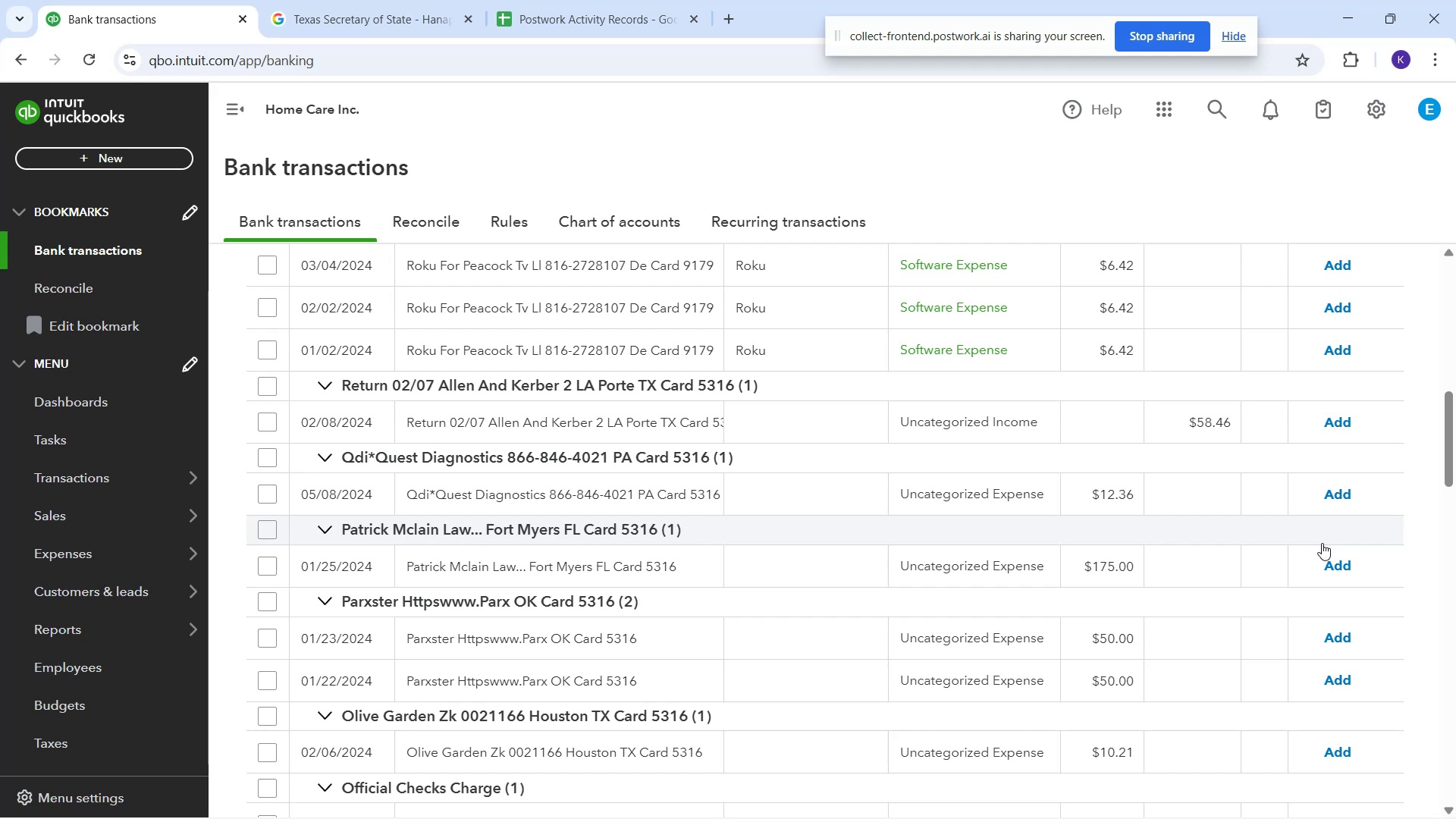 
wait(20.77)
 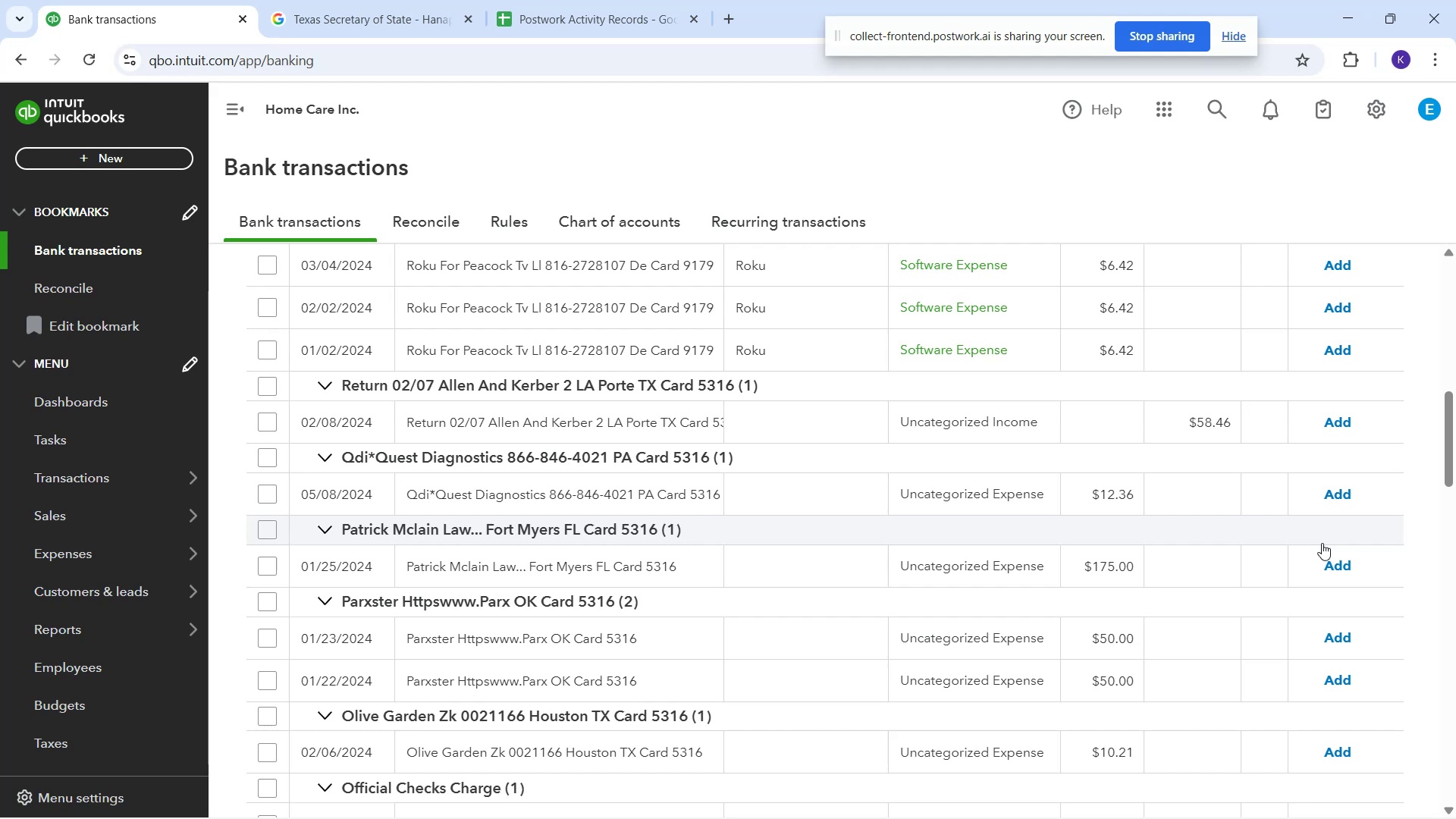 
scroll: coordinate [1259, 466], scroll_direction: up, amount: 2.0
 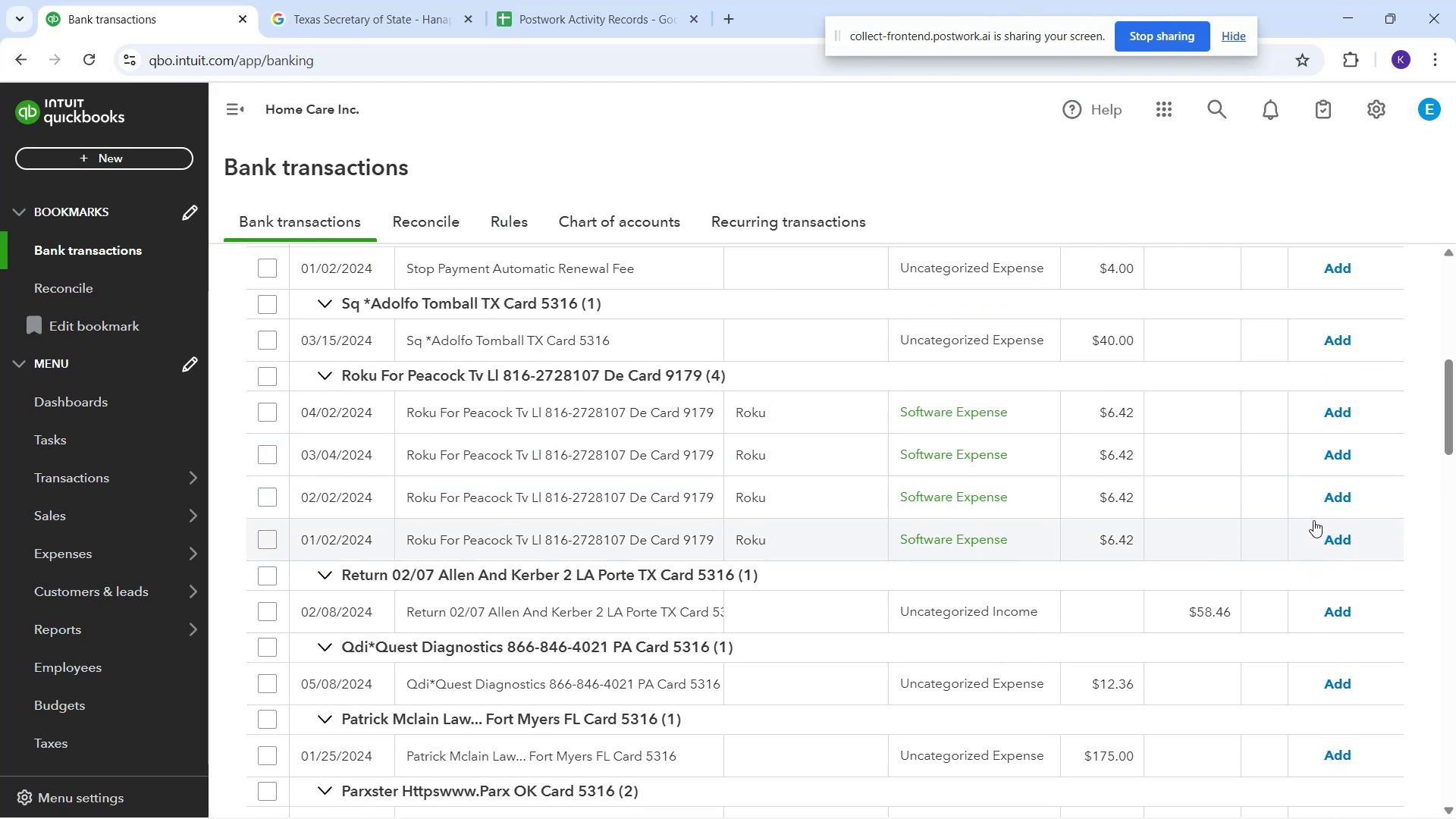 
left_click([1340, 403])
 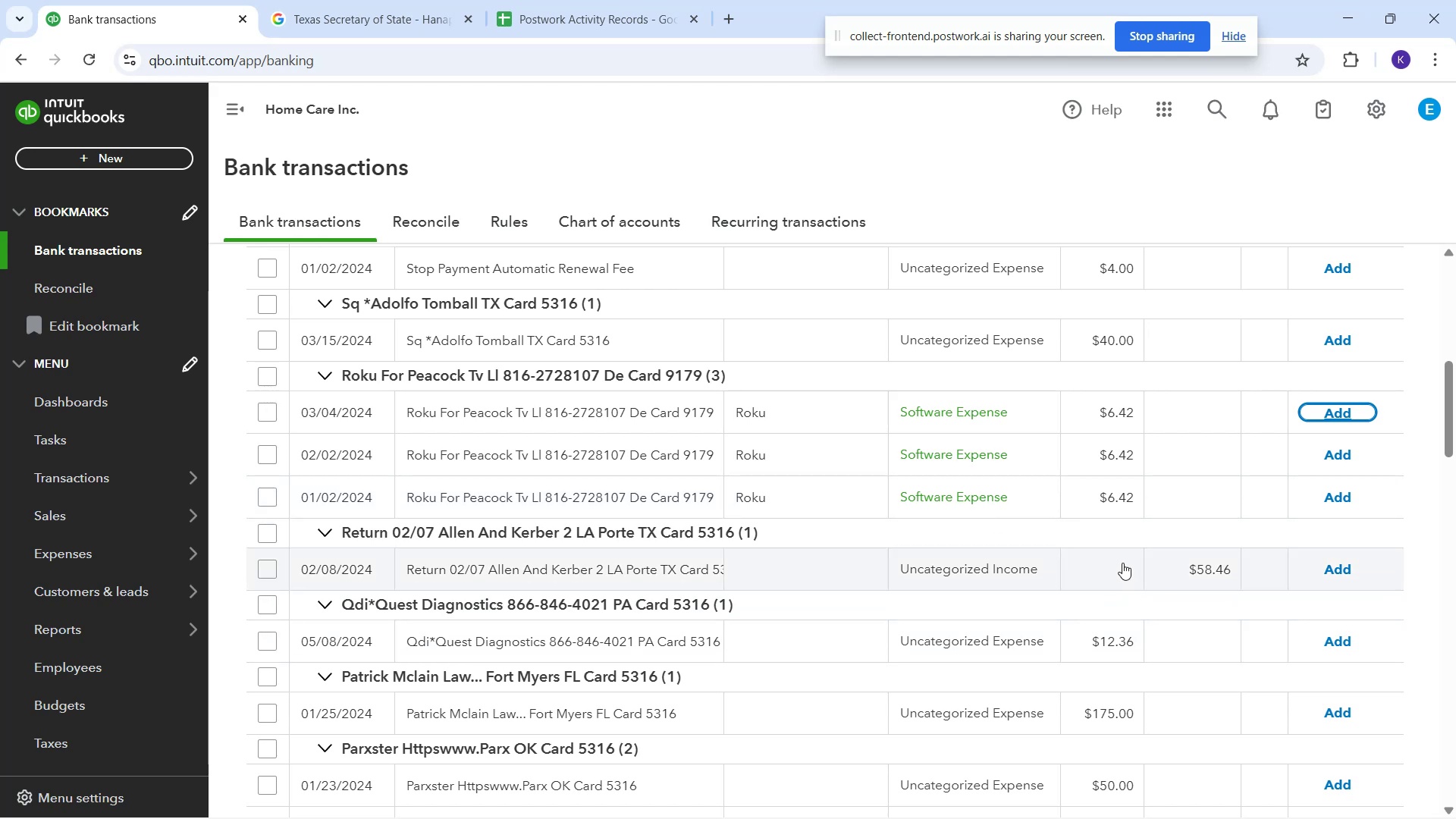 
wait(21.53)
 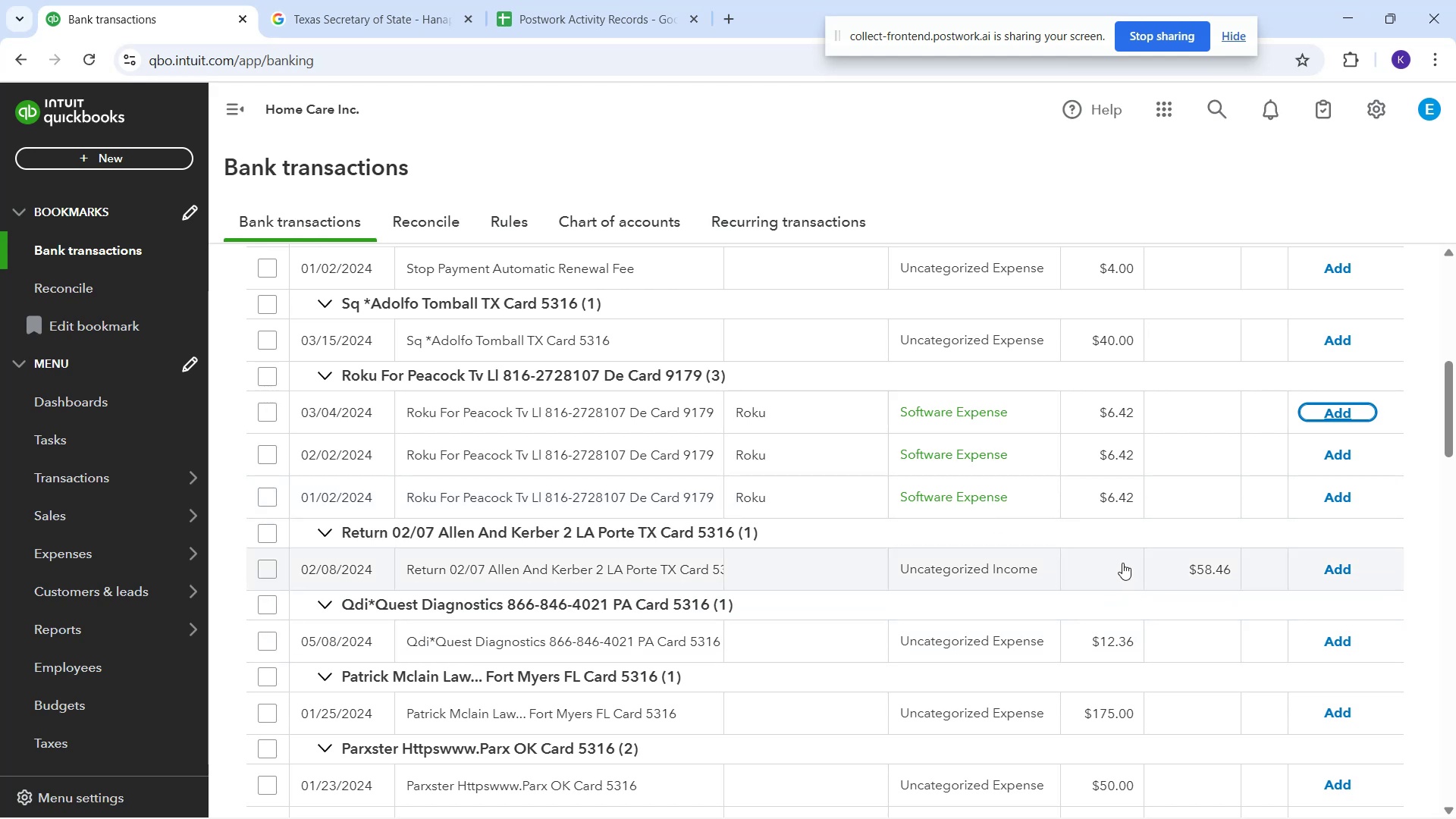 
left_click([1331, 416])
 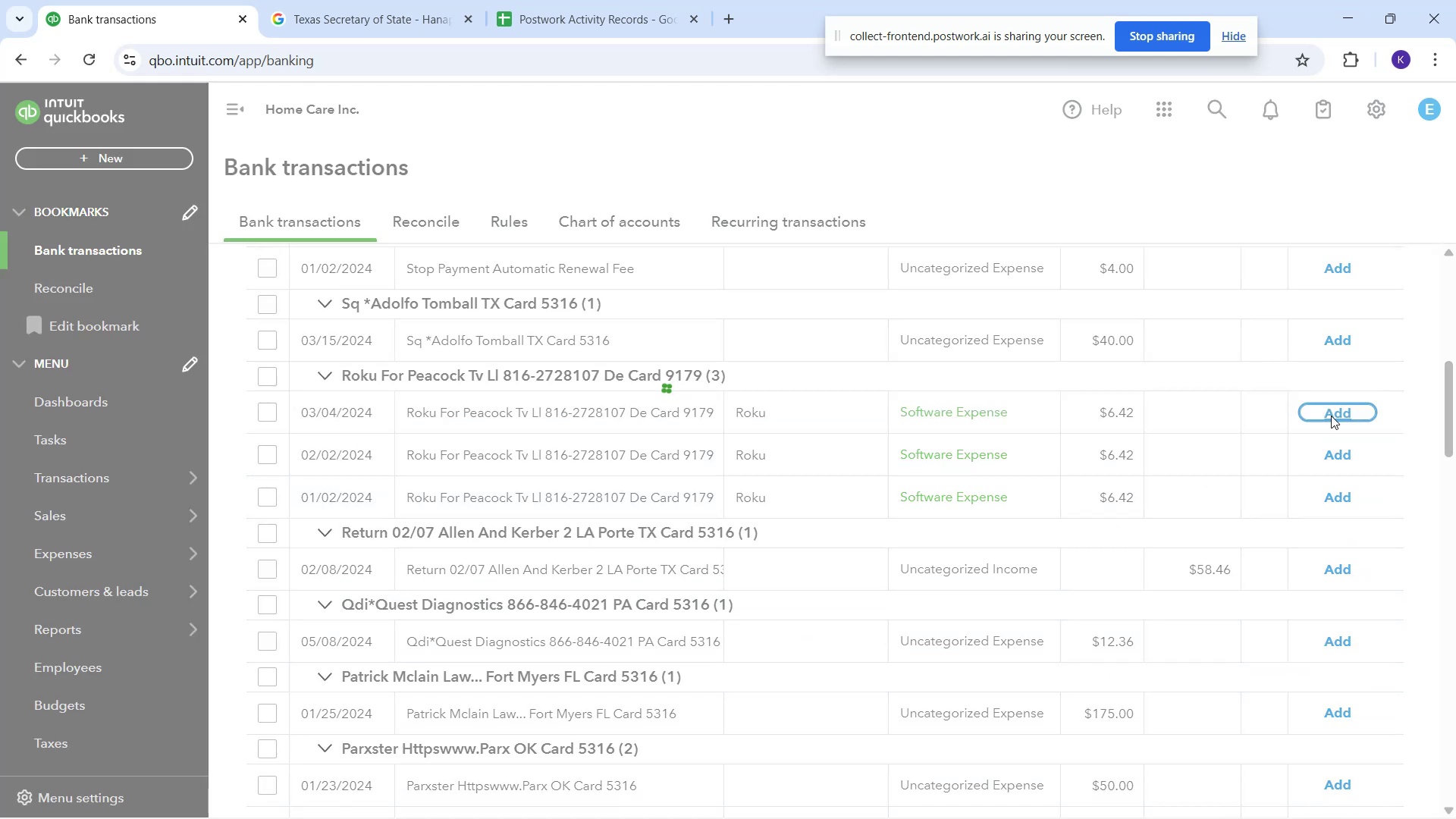 
left_click([1331, 416])
 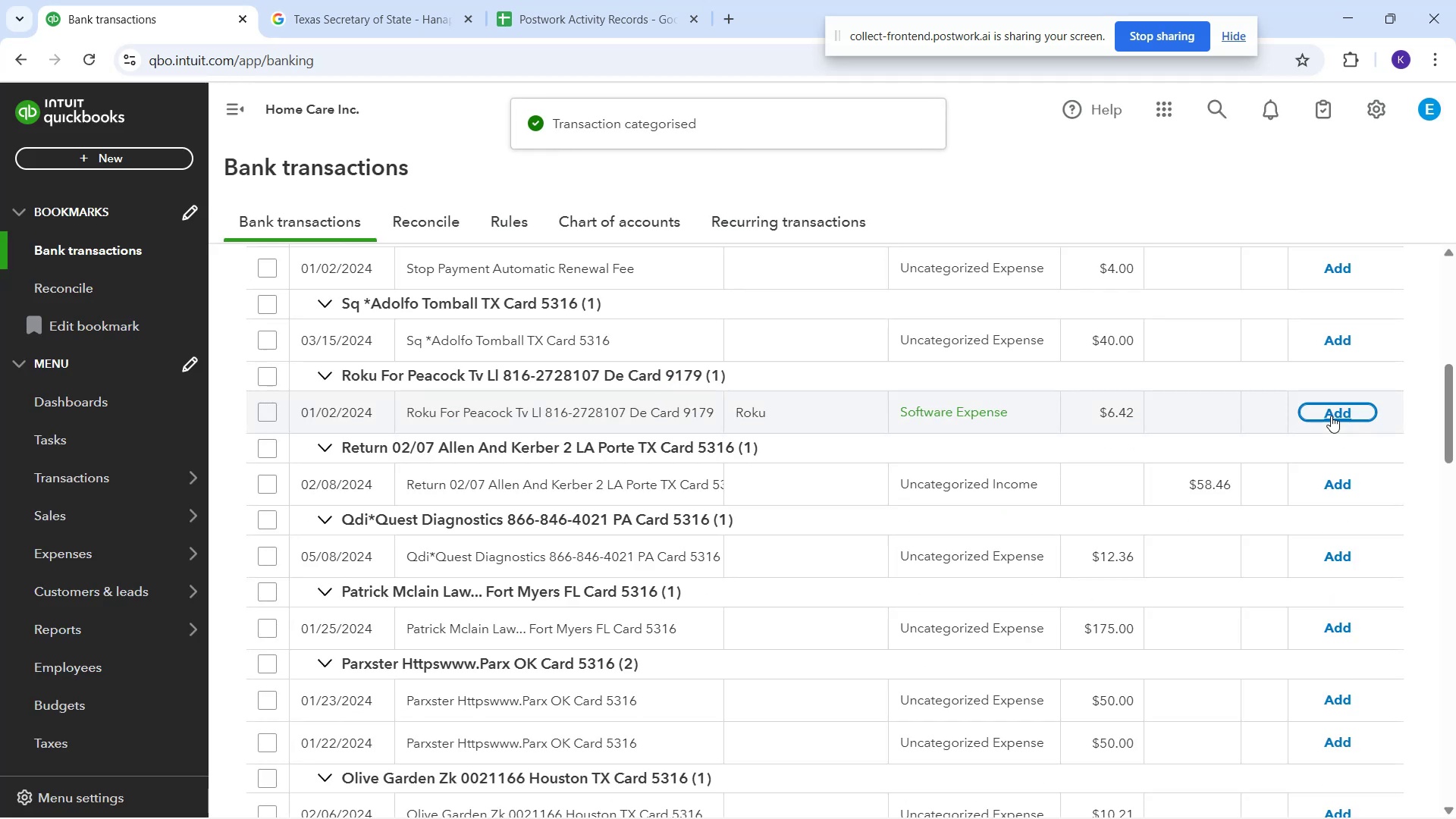 
wait(8.93)
 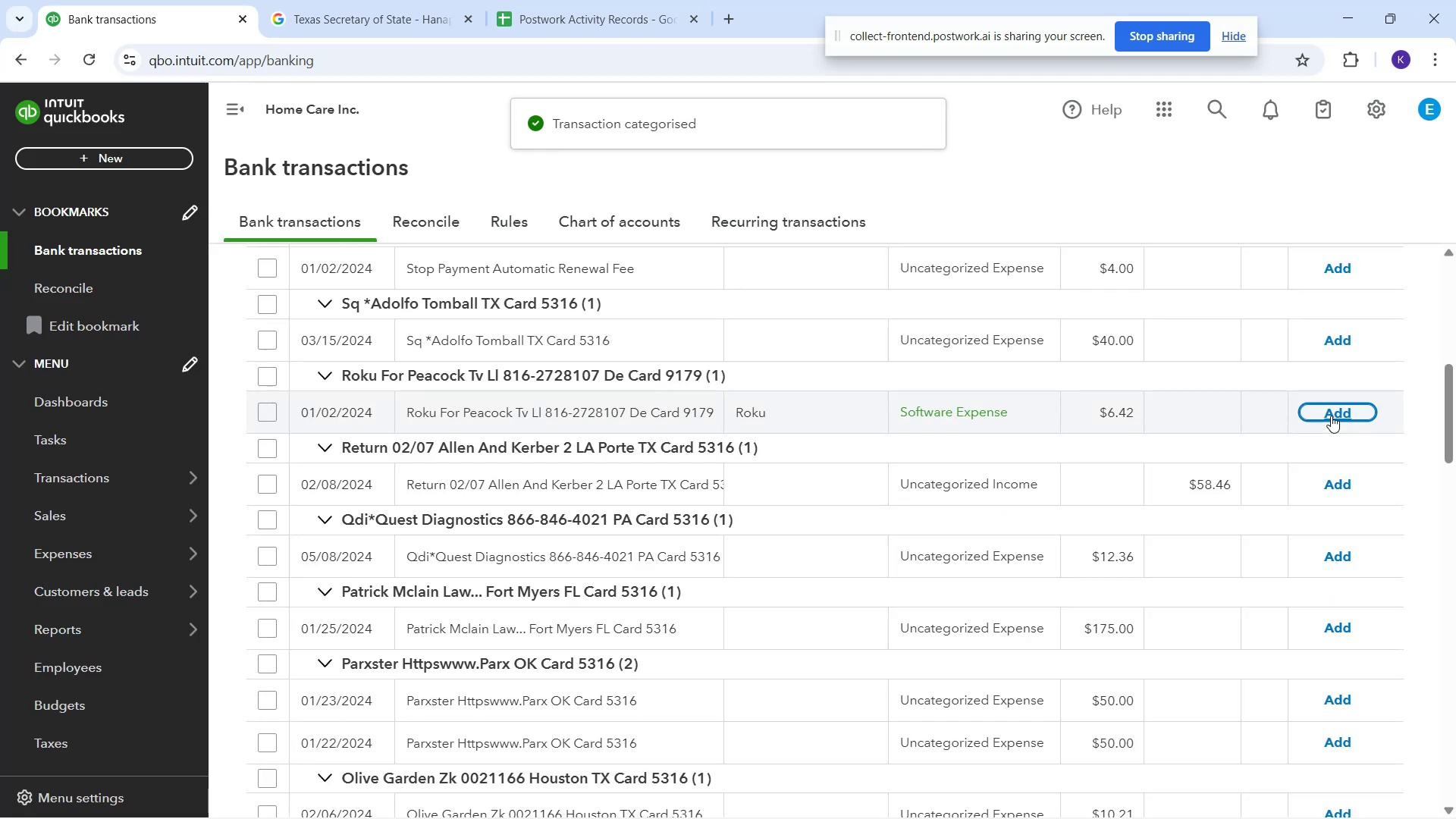 
left_click([1329, 410])
 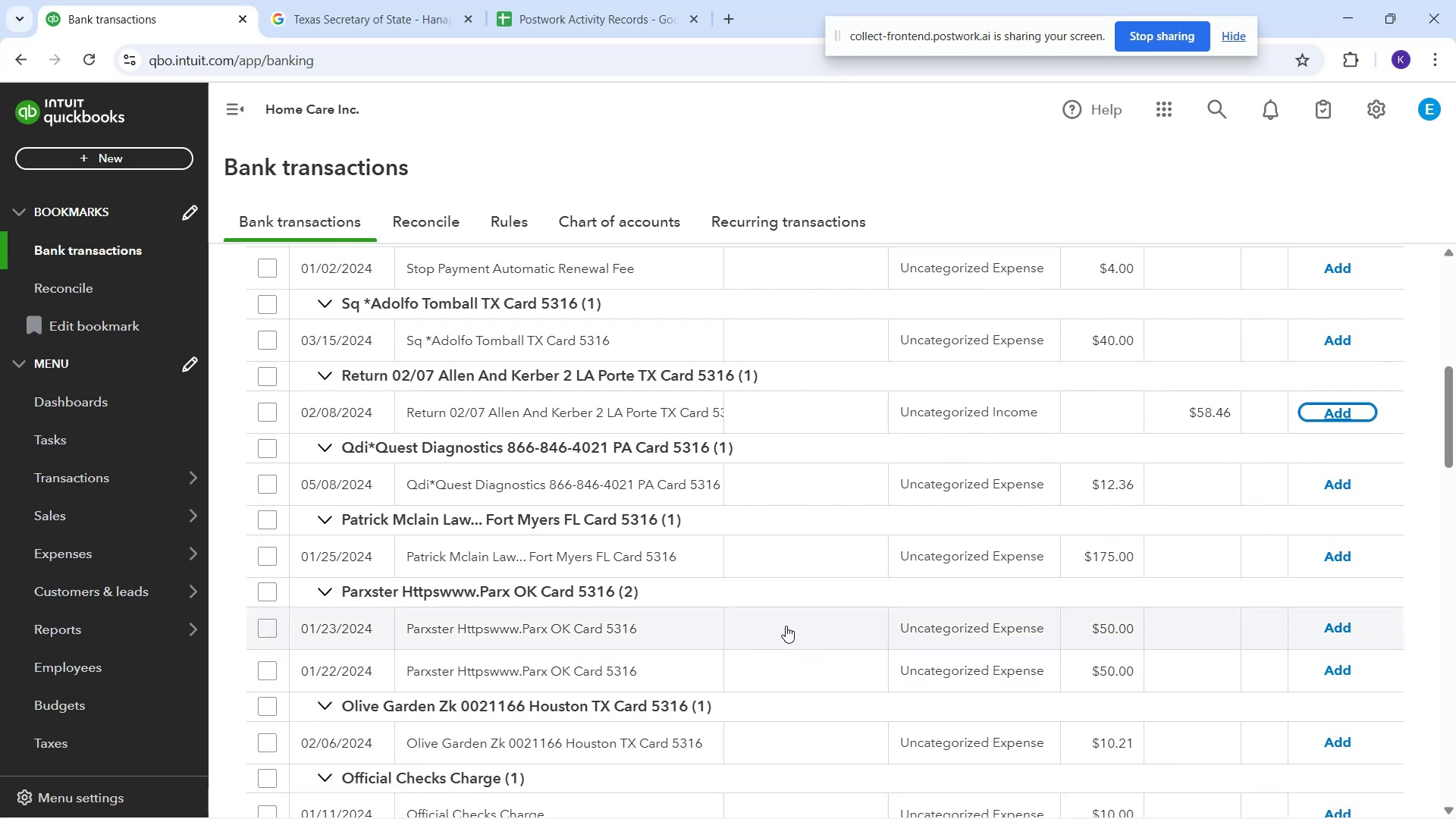 
wait(13.04)
 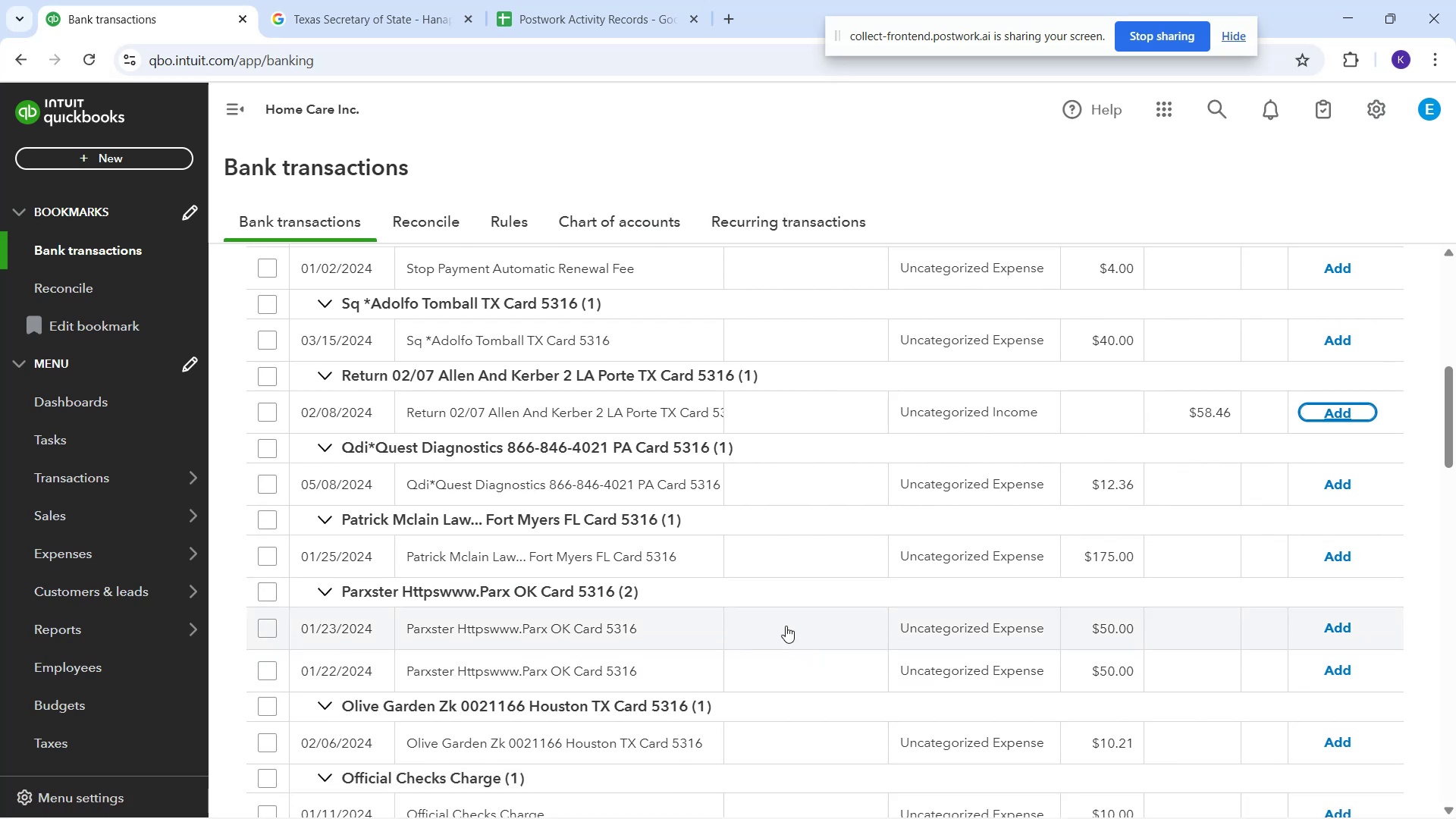 
left_click([421, 564])
 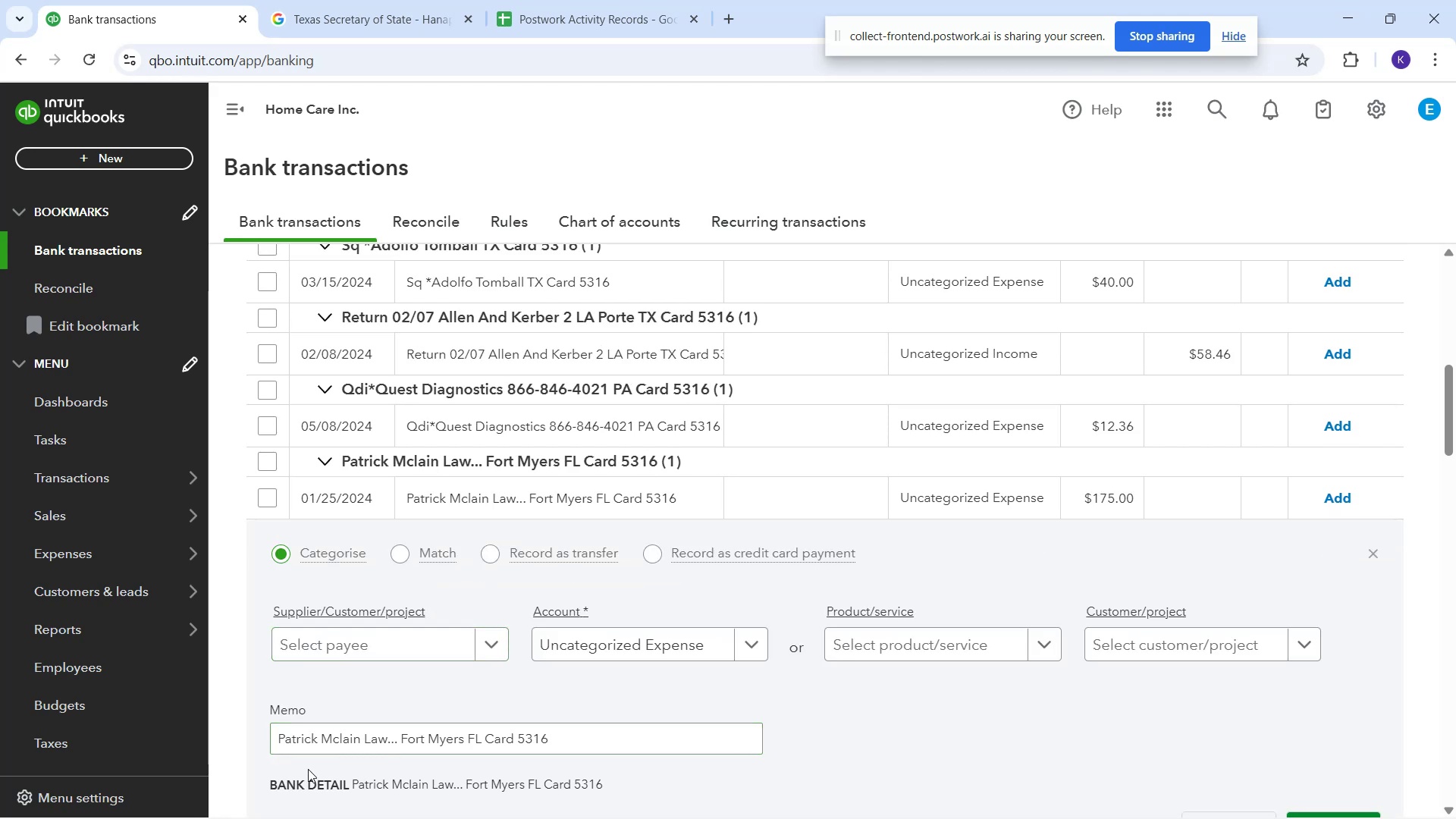 
left_click_drag(start_coordinate=[281, 739], to_coordinate=[467, 737])
 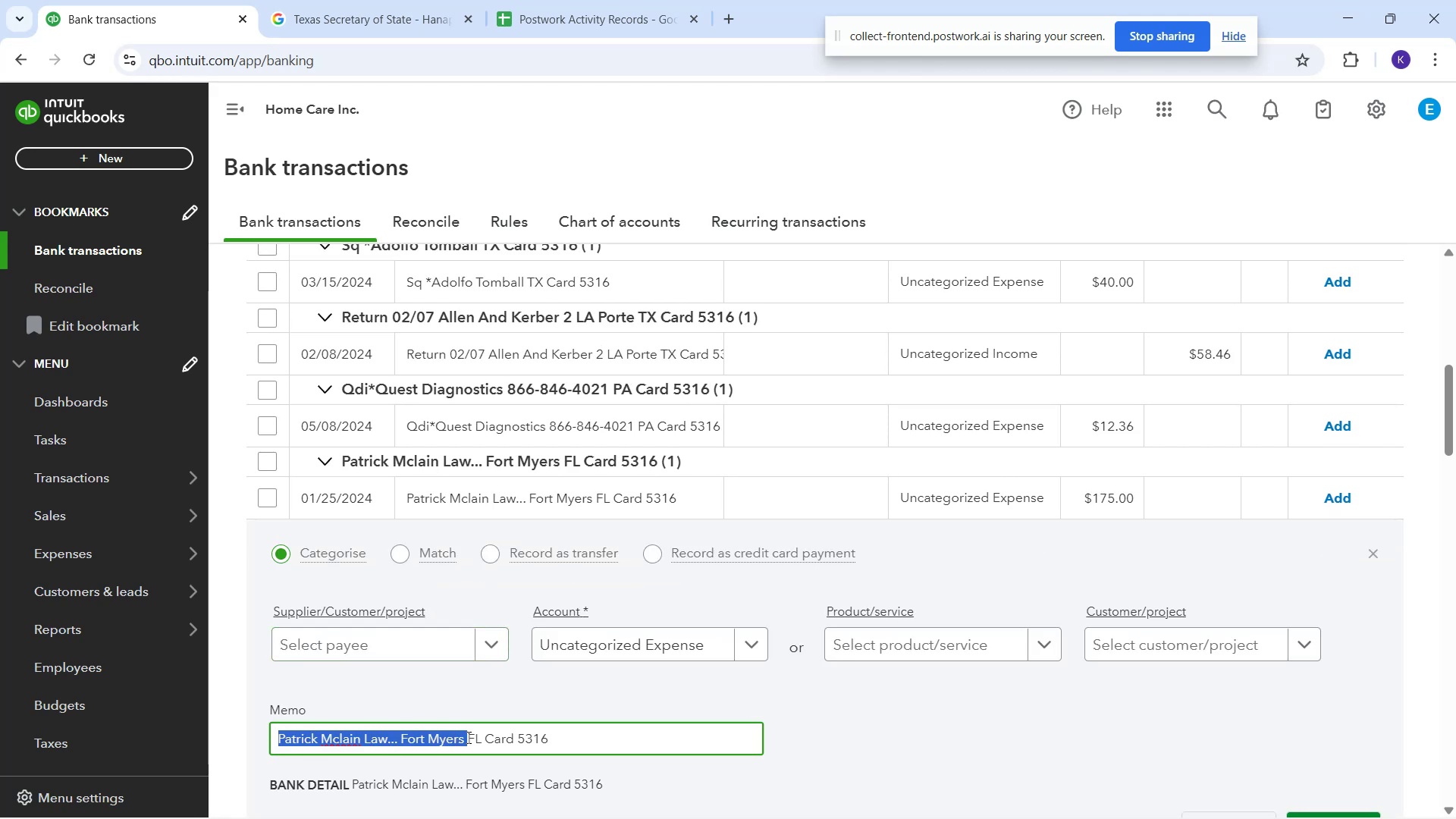 
key(Control+C)
 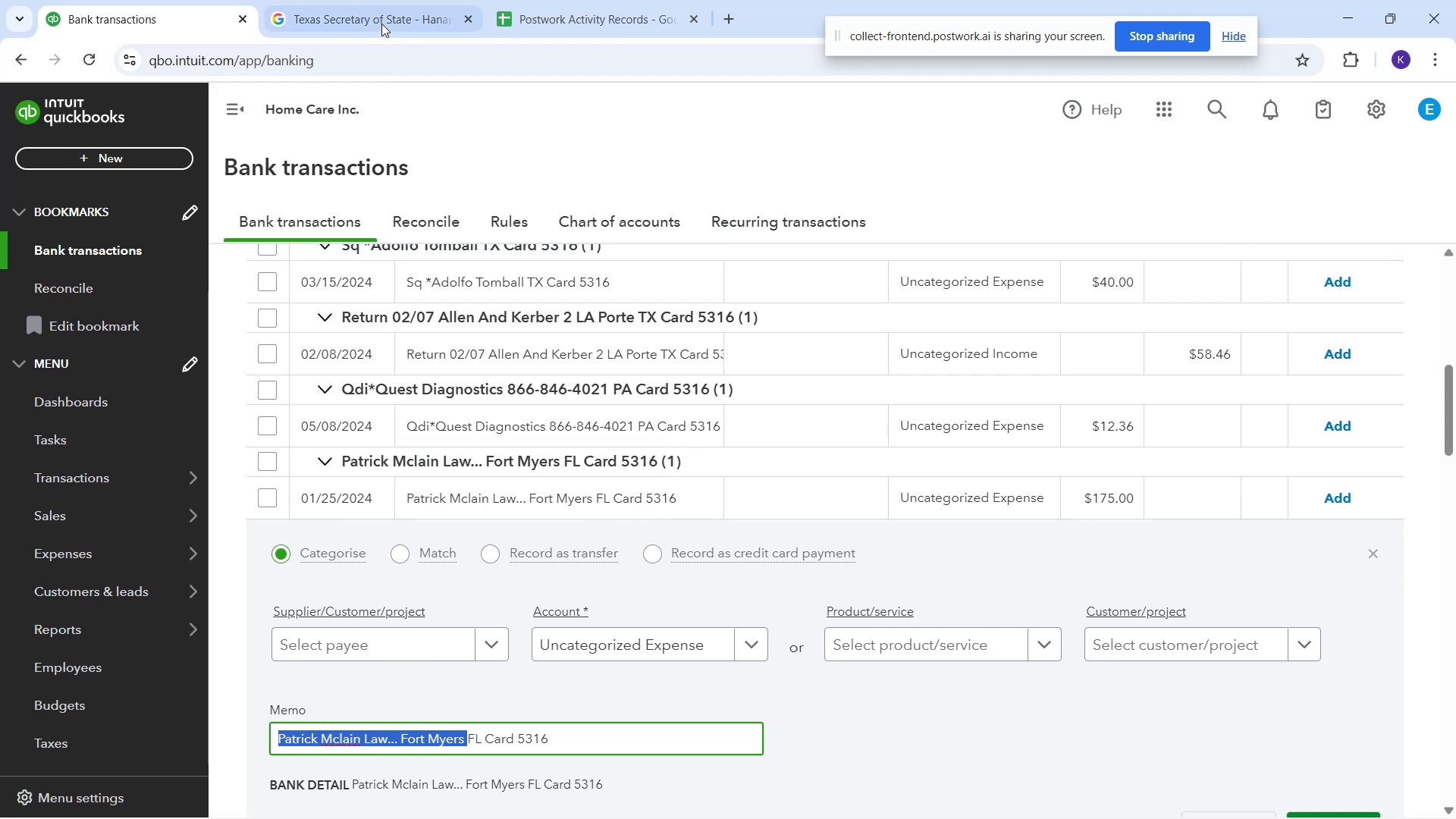 
left_click([381, 24])
 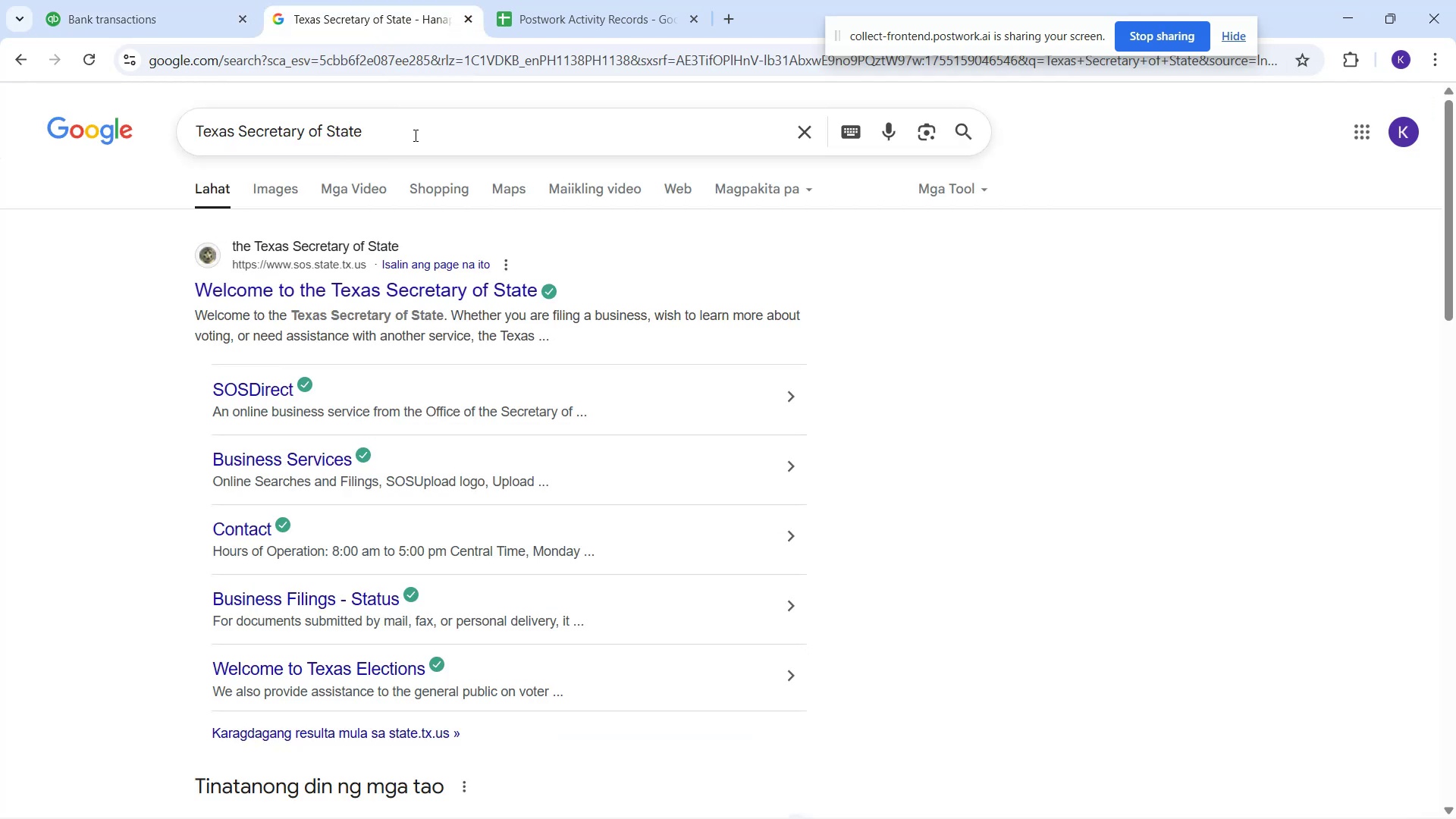 
left_click_drag(start_coordinate=[415, 140], to_coordinate=[103, 162])
 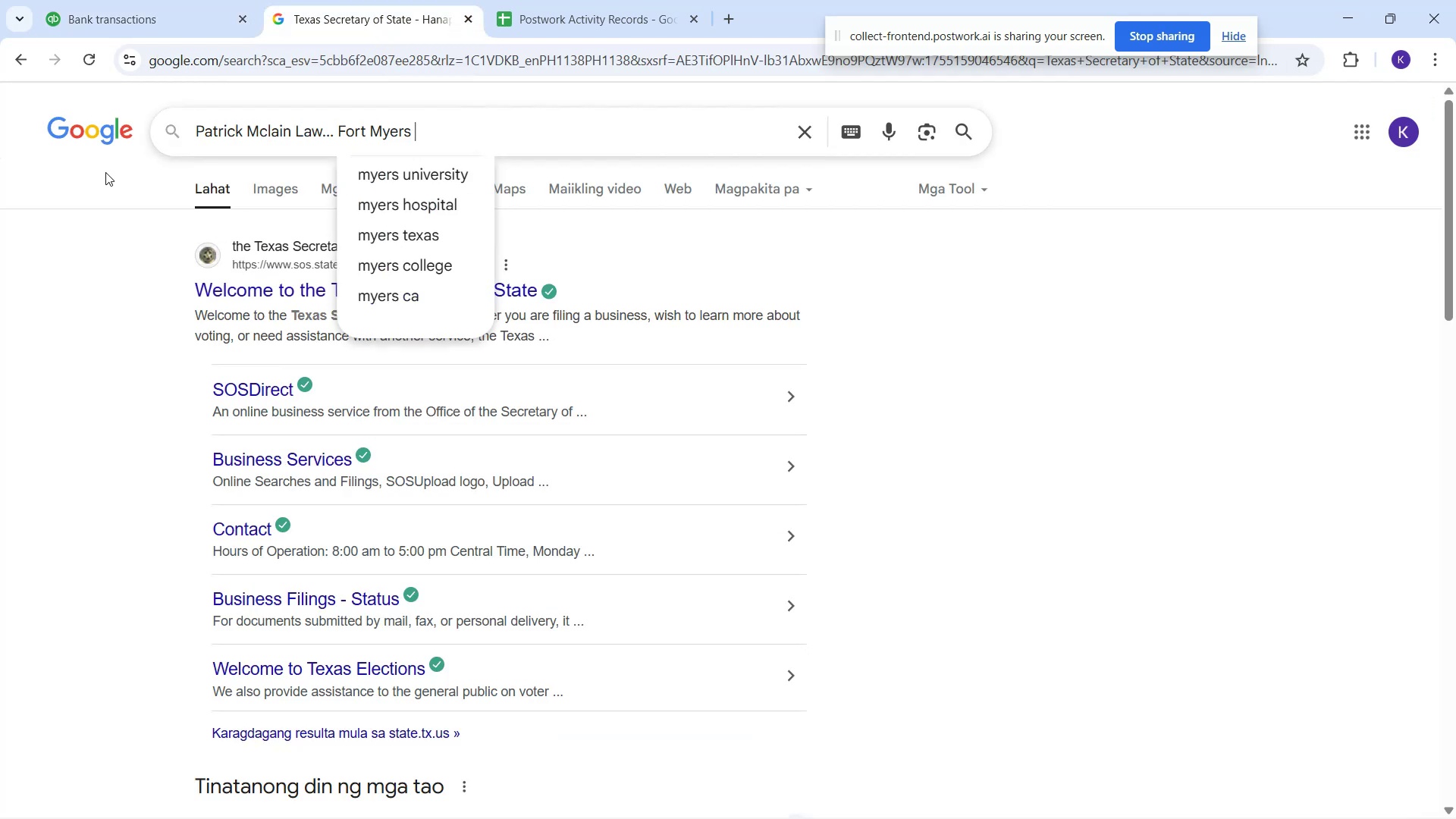 
key(Control+V)
 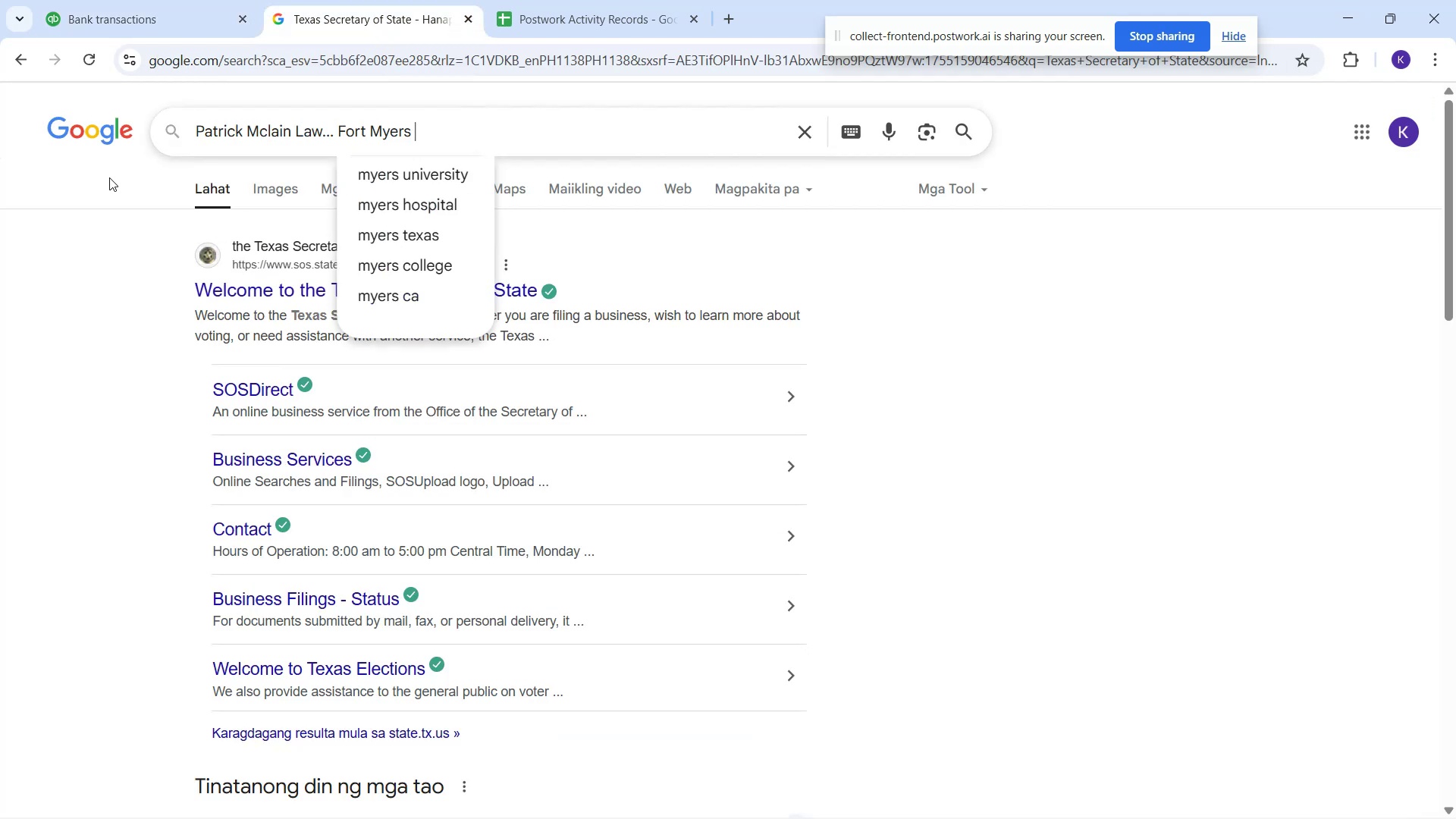 
key(Enter)
 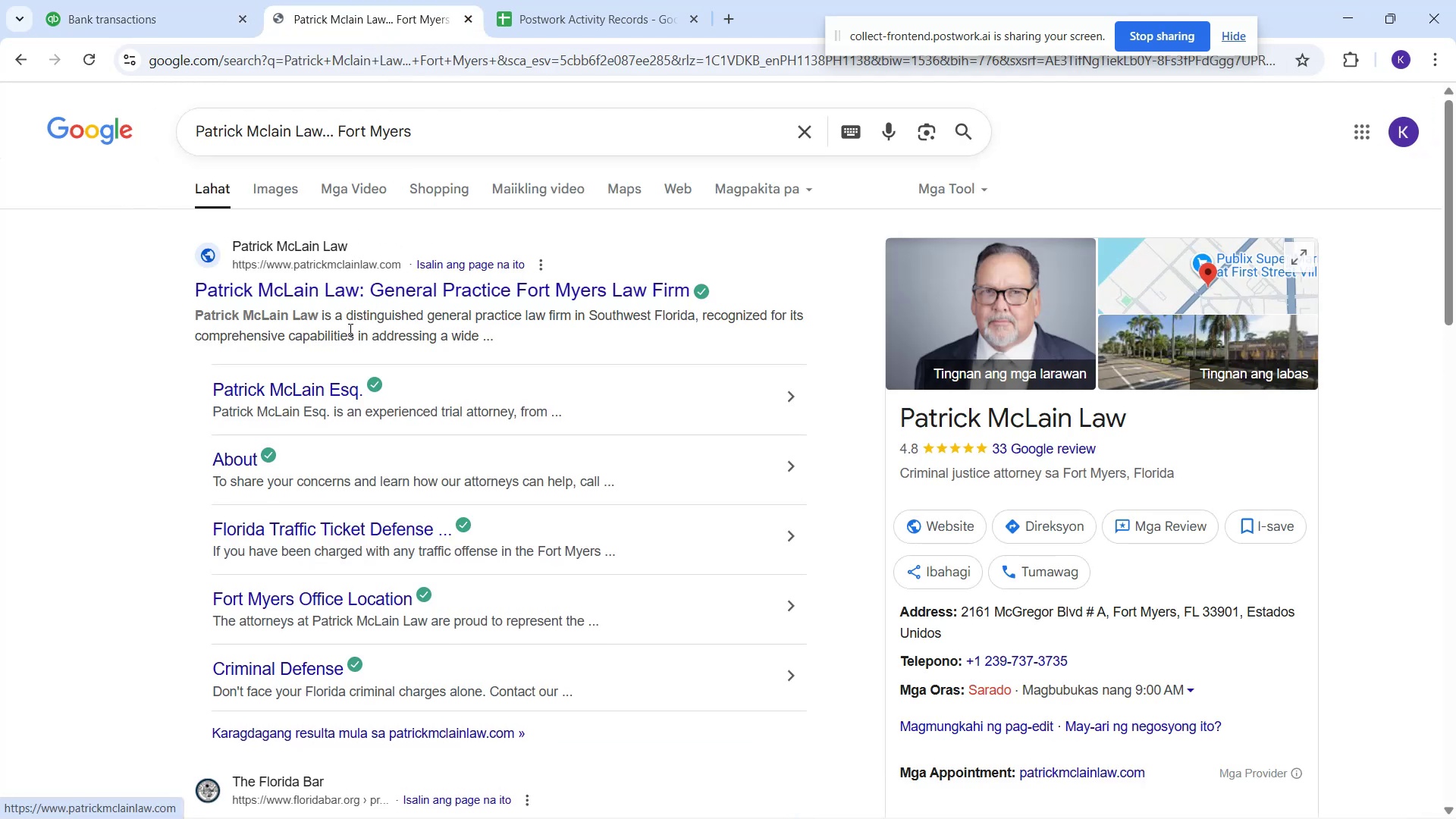 
left_click([156, 28])
 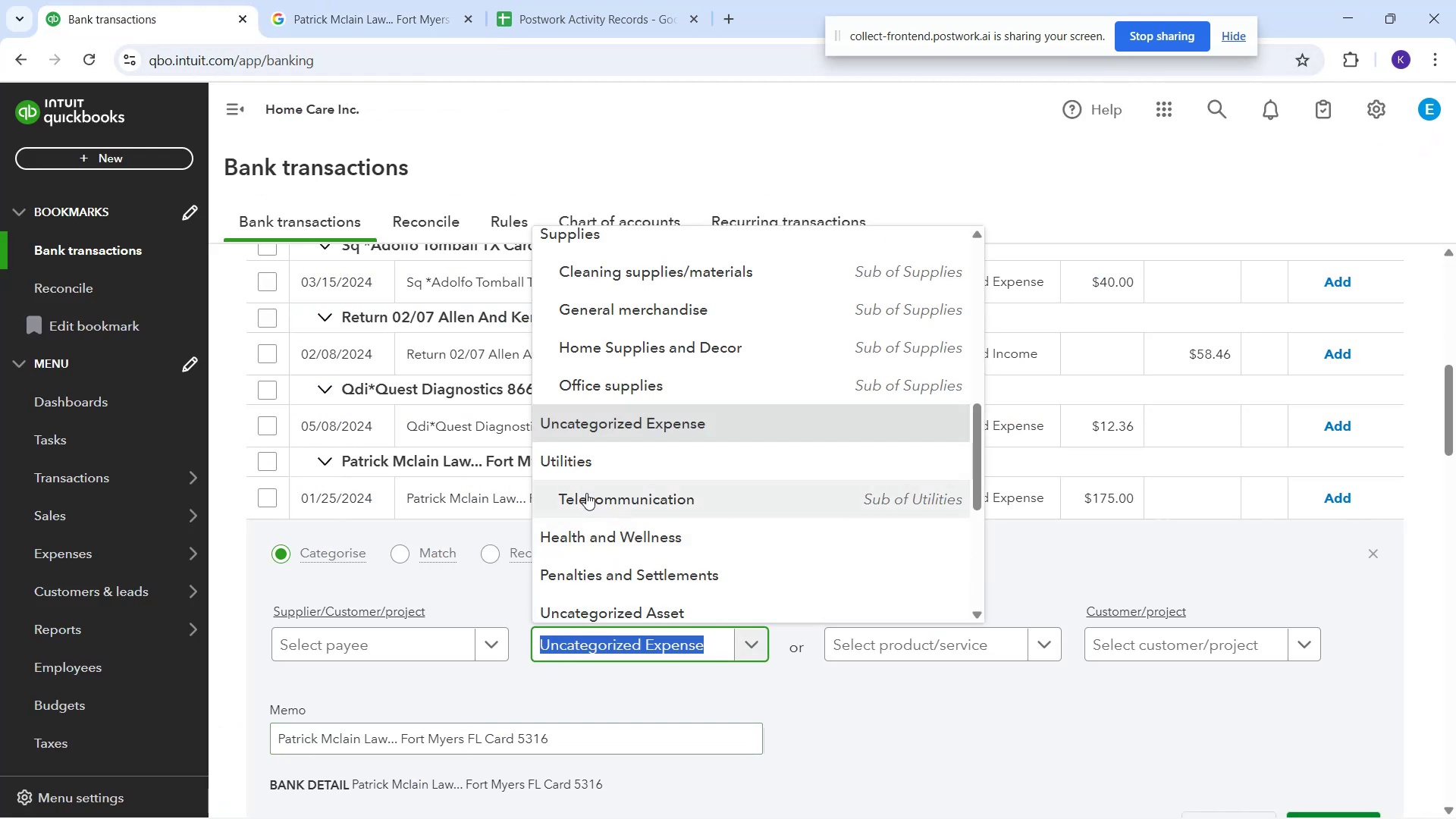 
type(le)
 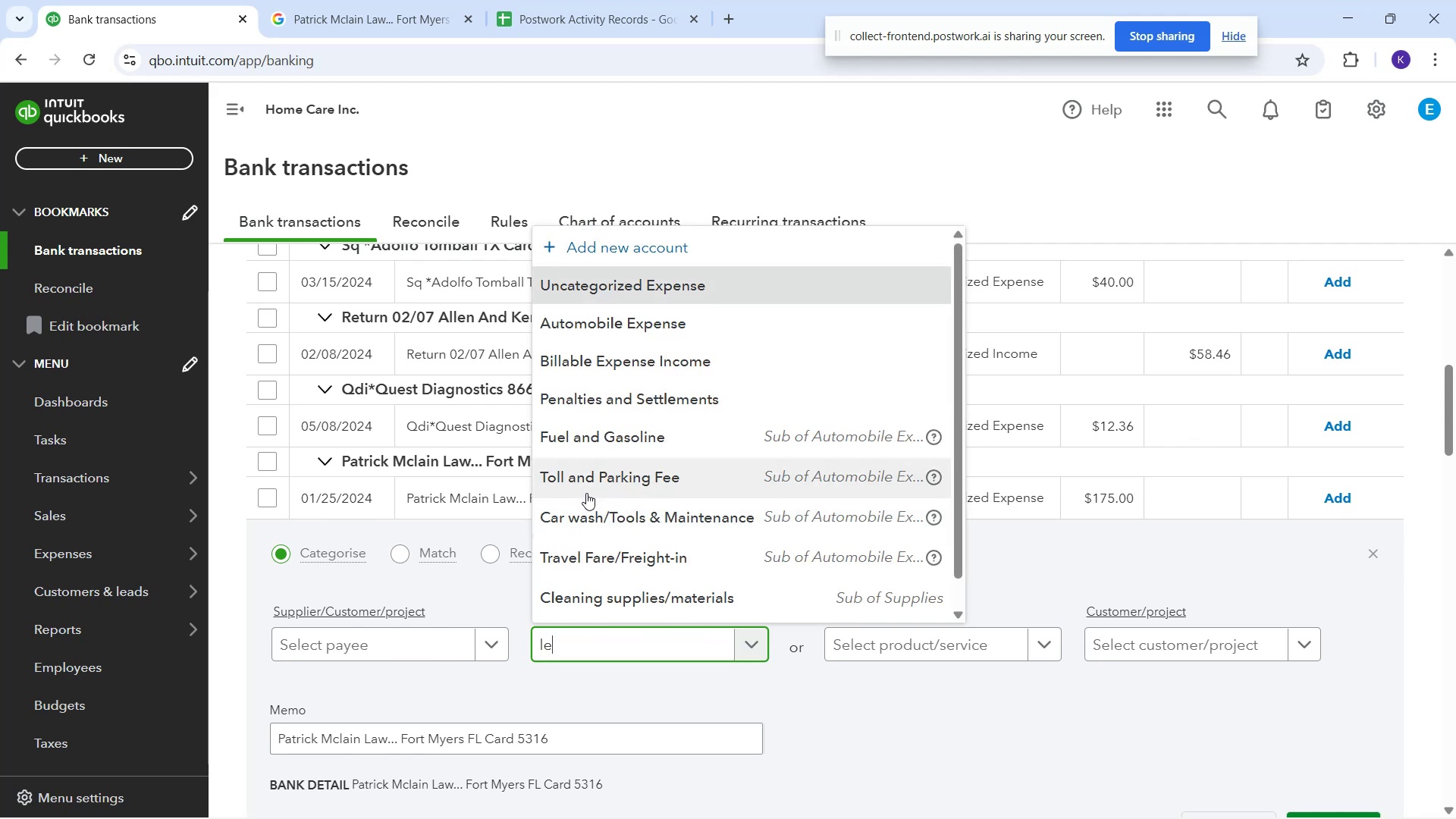 
wait(5.86)
 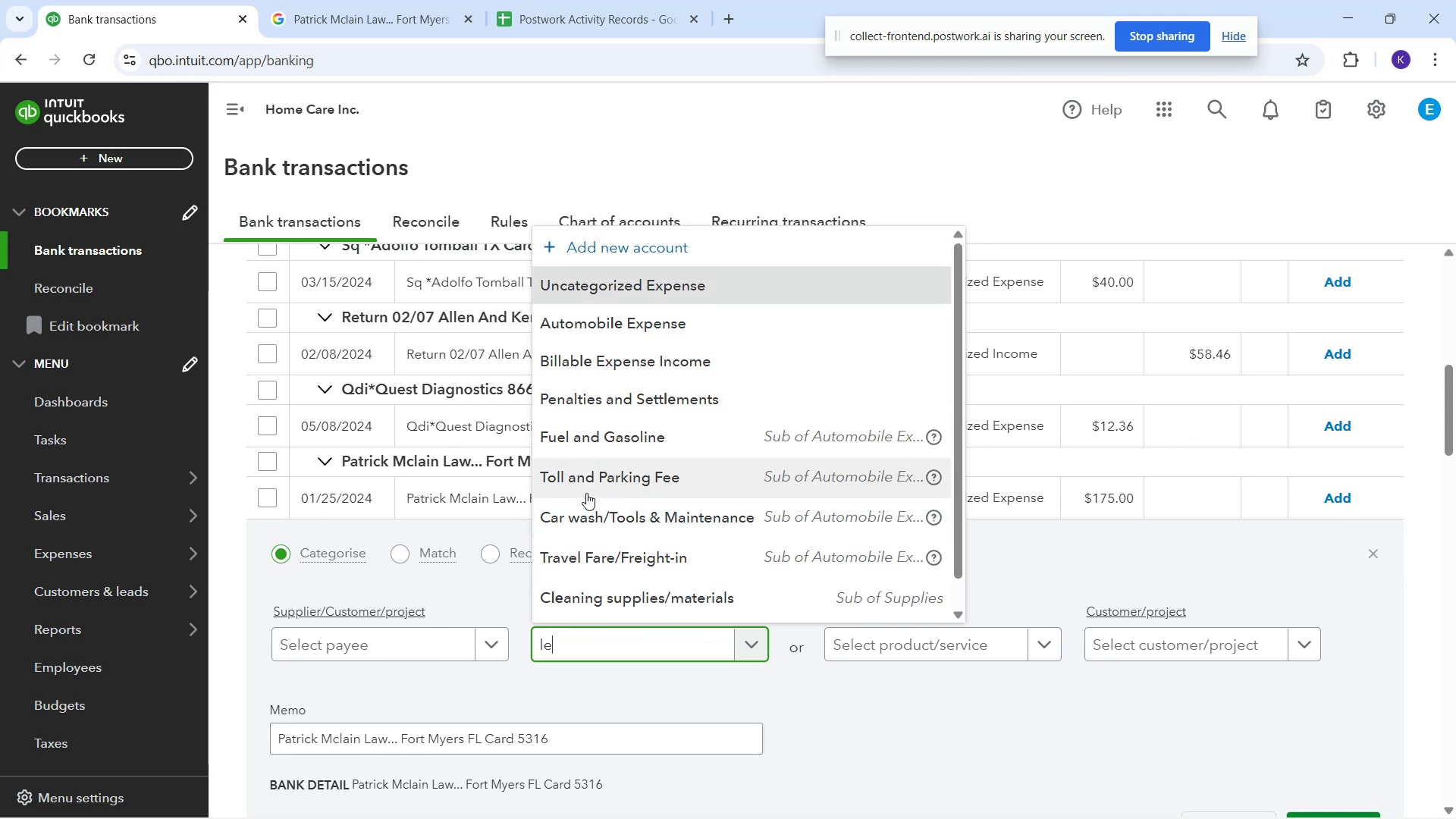 
type(g)
key(Backspace)
key(Backspace)
key(Backspace)
type(la)
 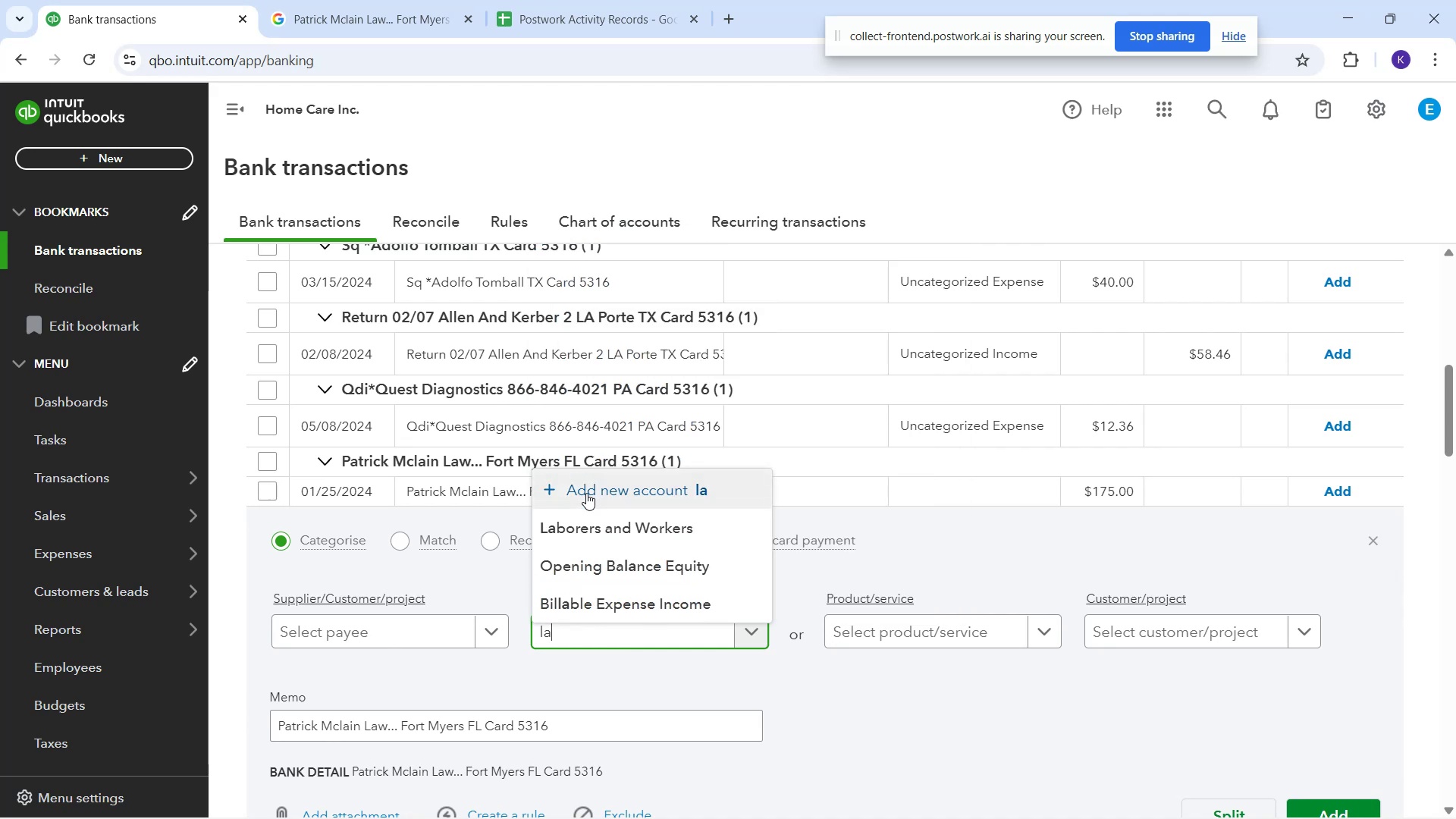 
wait(9.68)
 